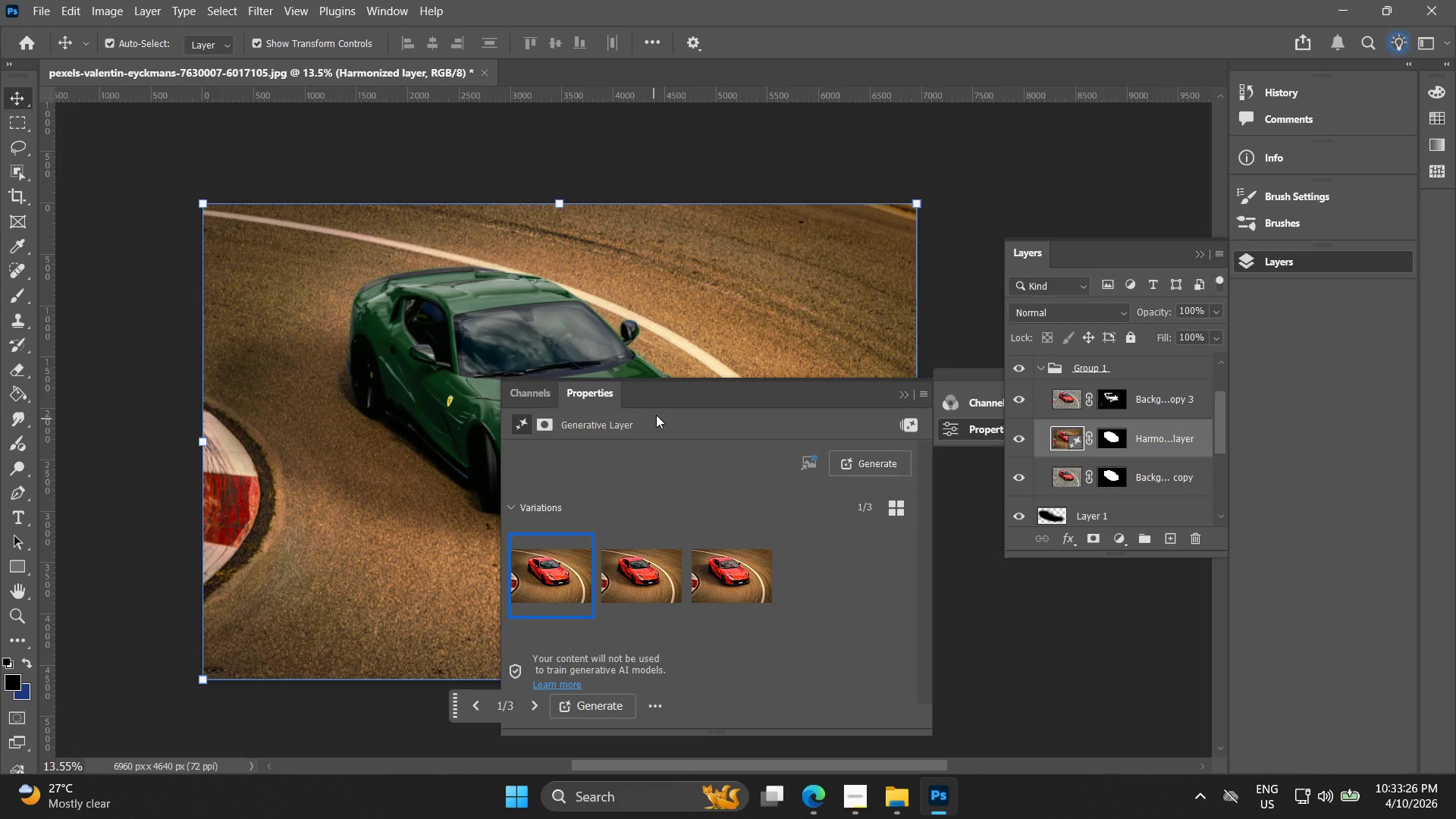 
wait(95.8)
 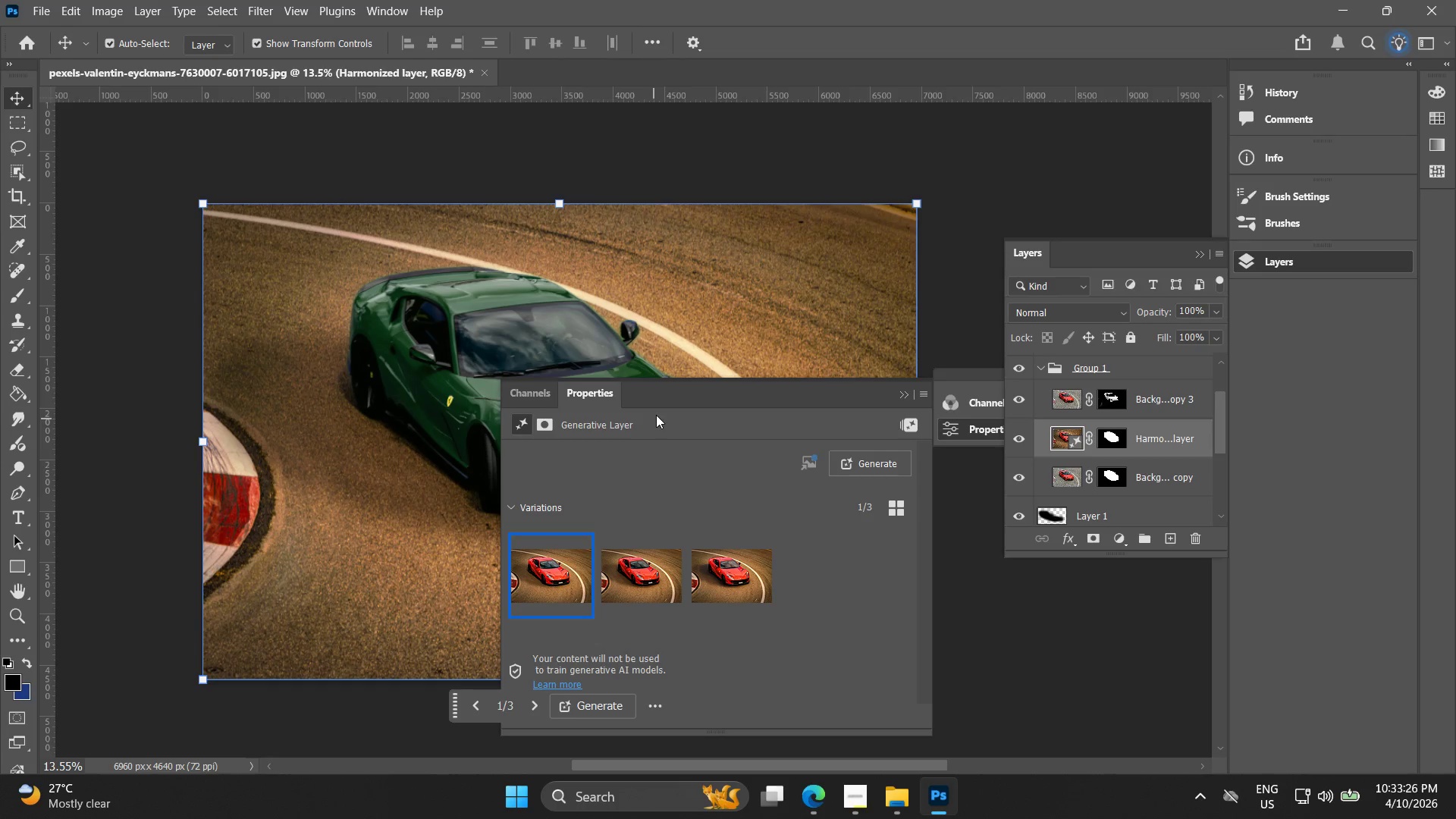 
left_click([629, 573])
 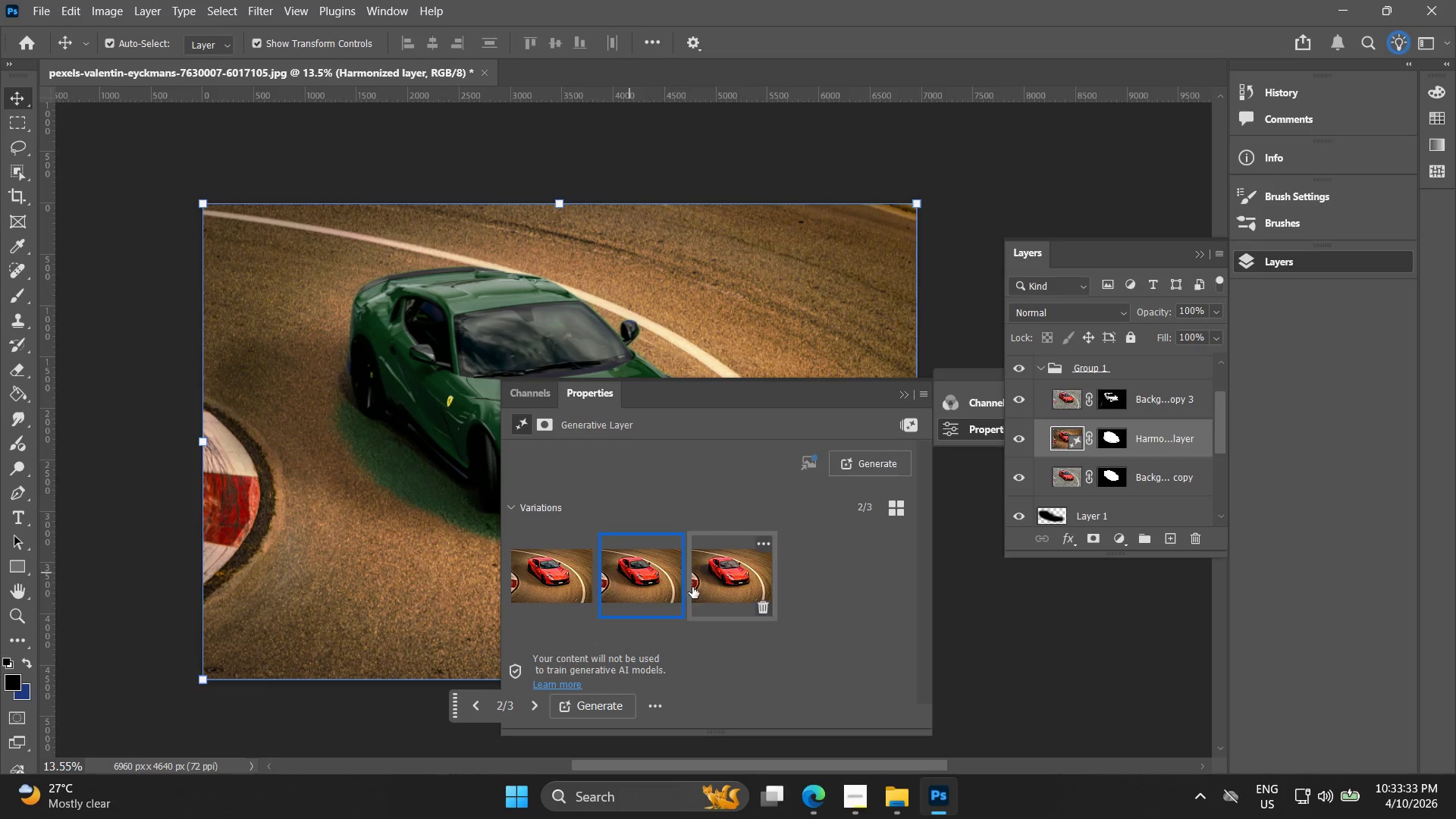 
left_click_drag(start_coordinate=[702, 586], to_coordinate=[706, 586])
 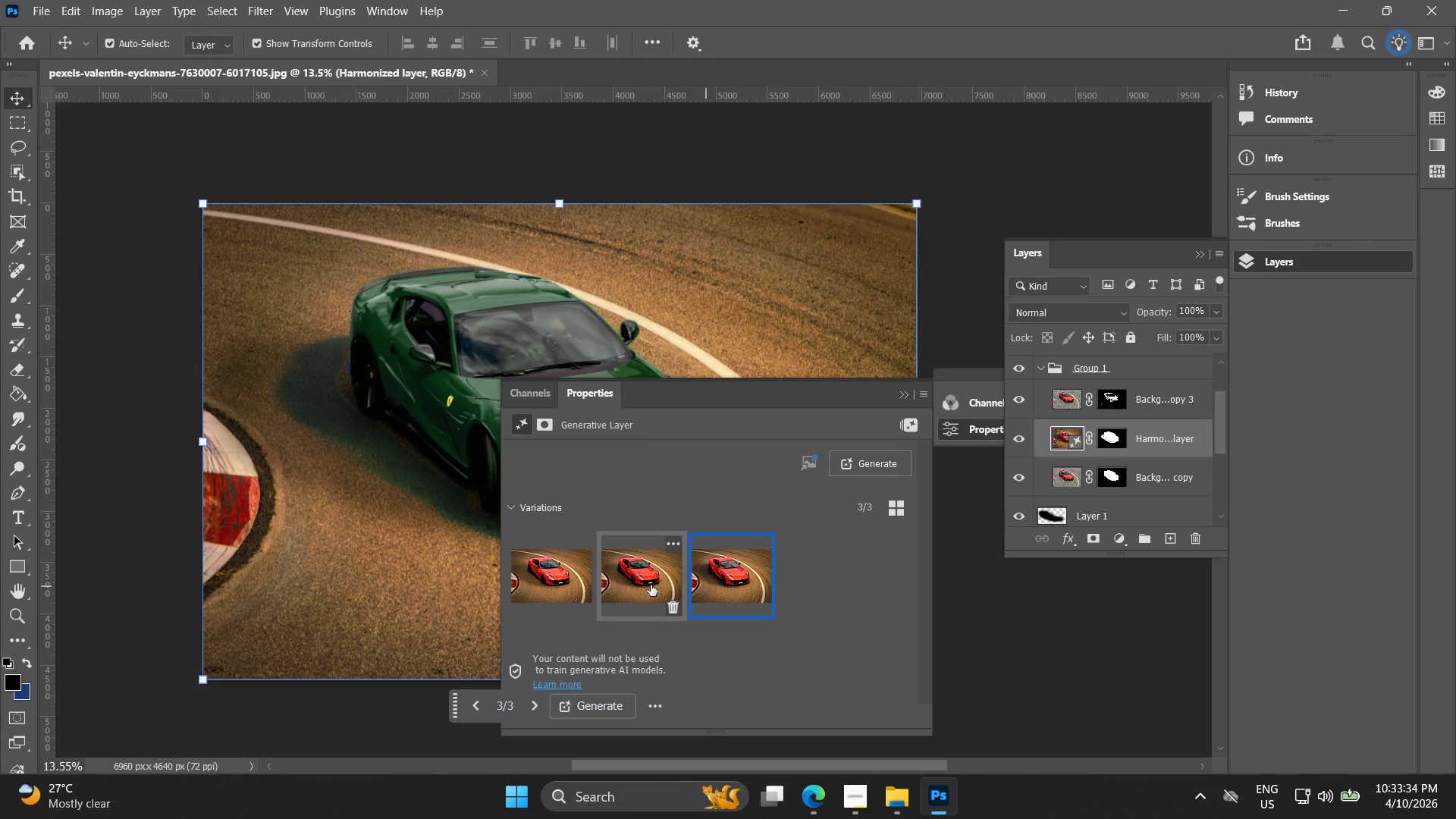 
left_click([651, 585])
 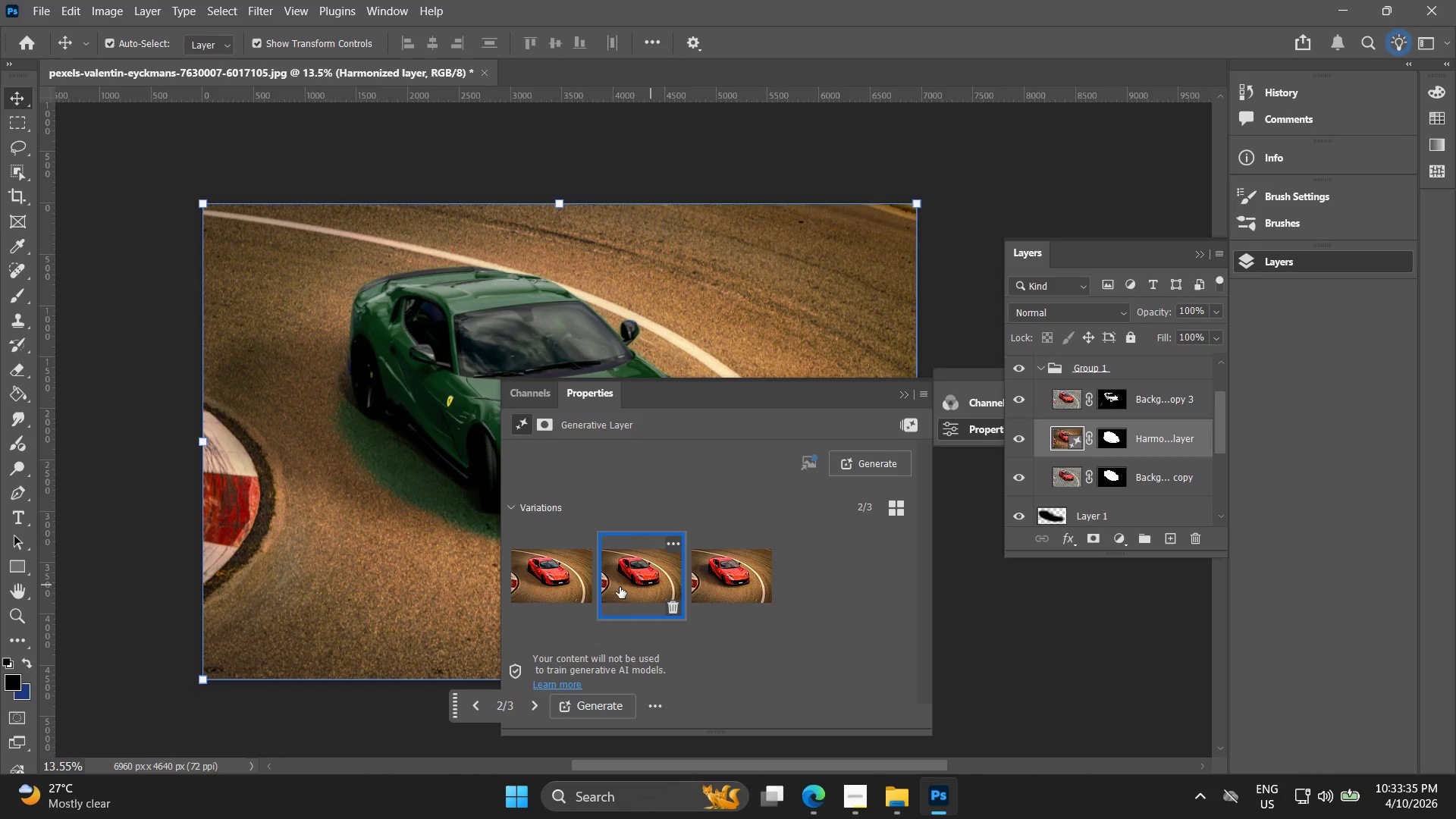 
left_click([602, 588])
 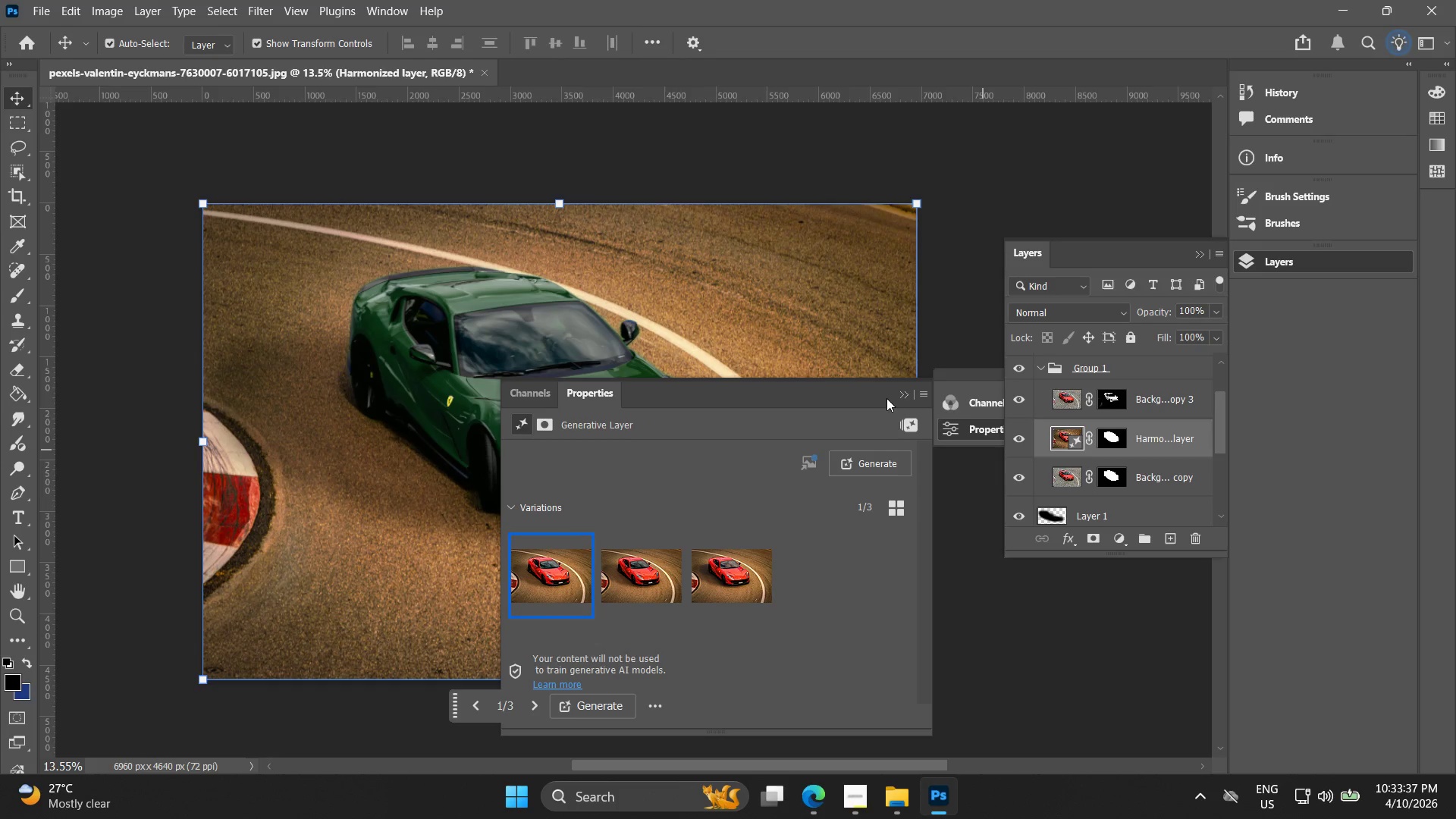 
left_click([905, 399])
 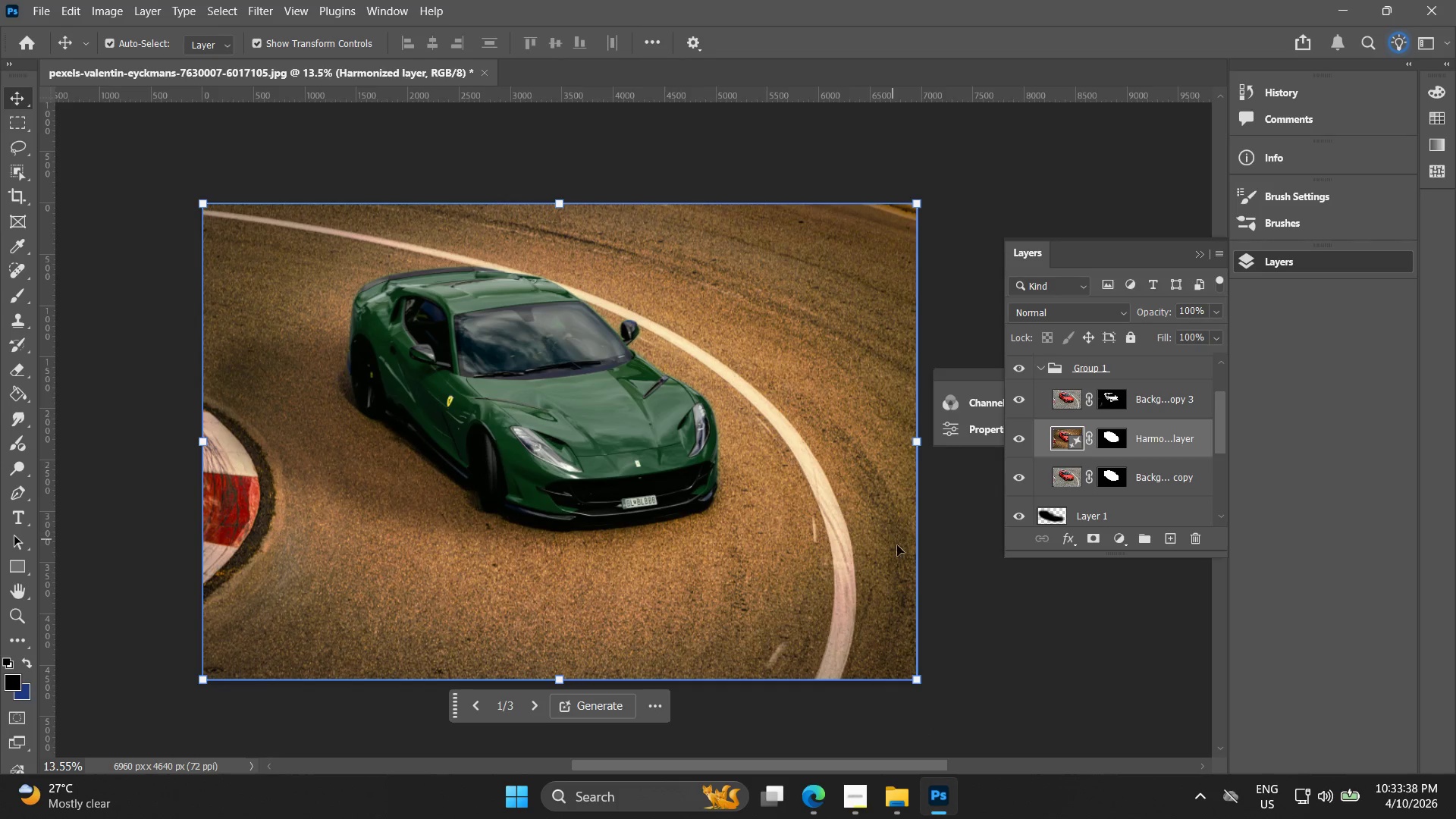 
key(Control+Z)
 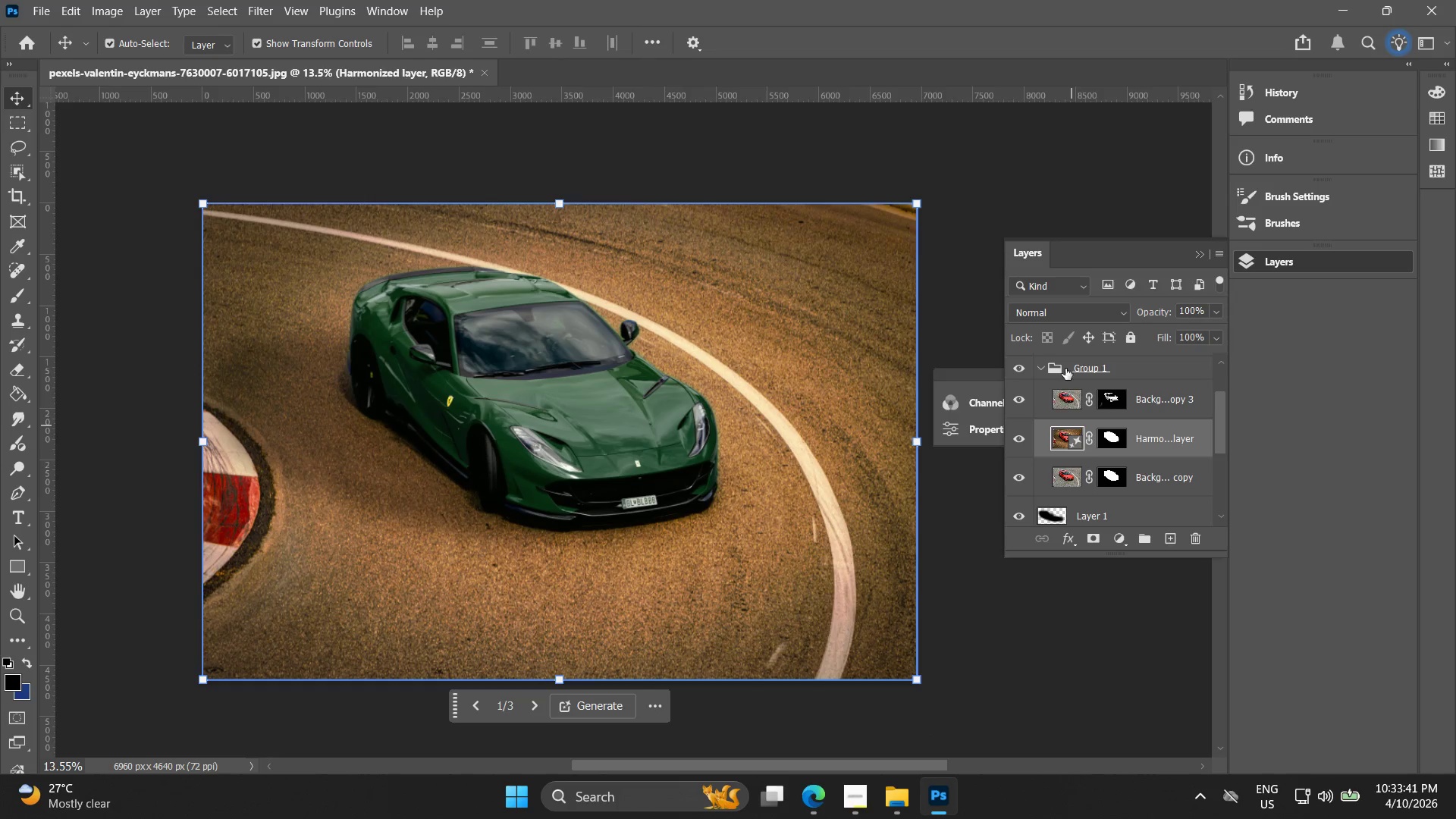 
scroll: coordinate [1101, 394], scroll_direction: up, amount: 3.0
 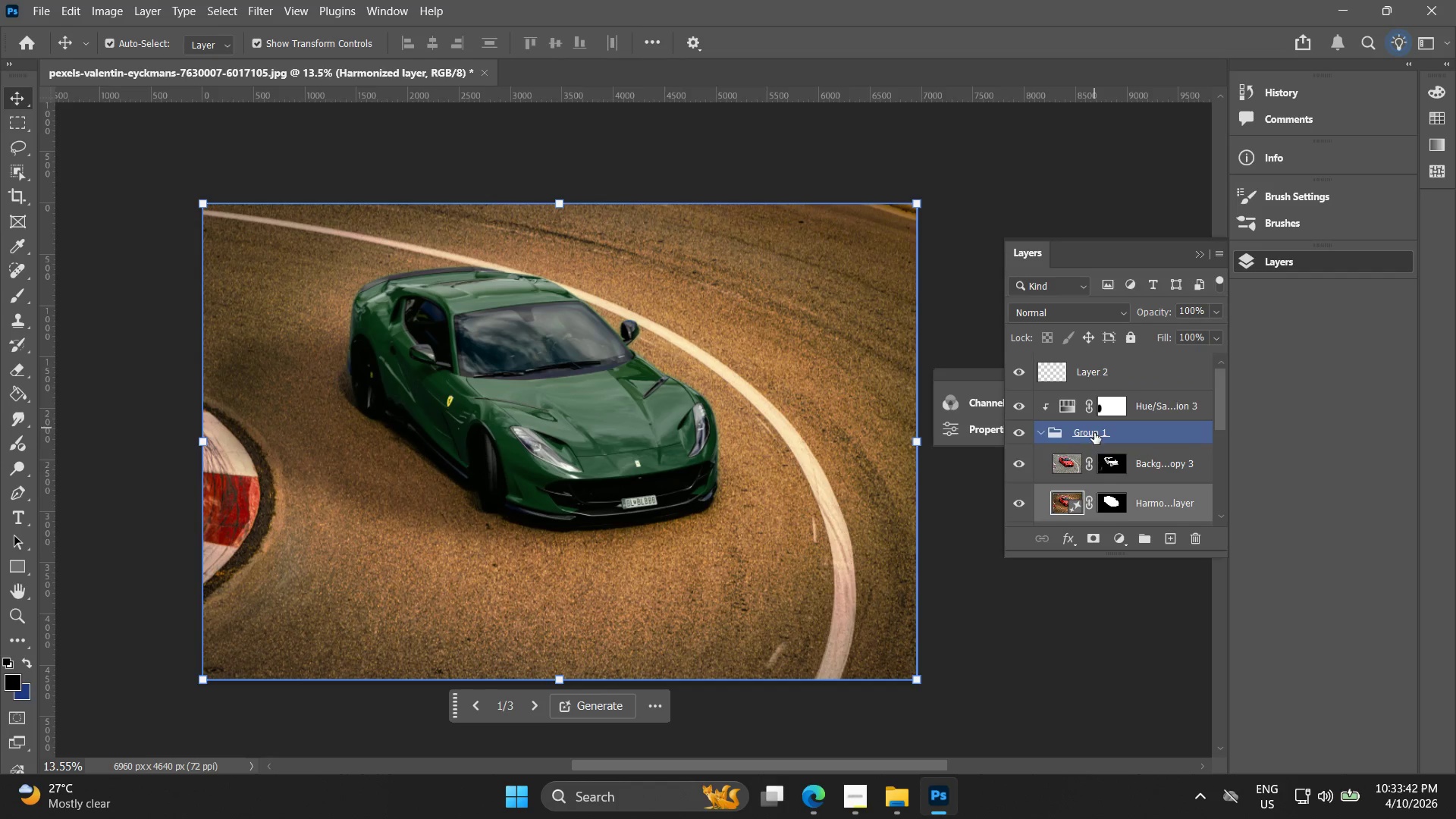 
scroll: coordinate [1091, 442], scroll_direction: down, amount: 1.0
 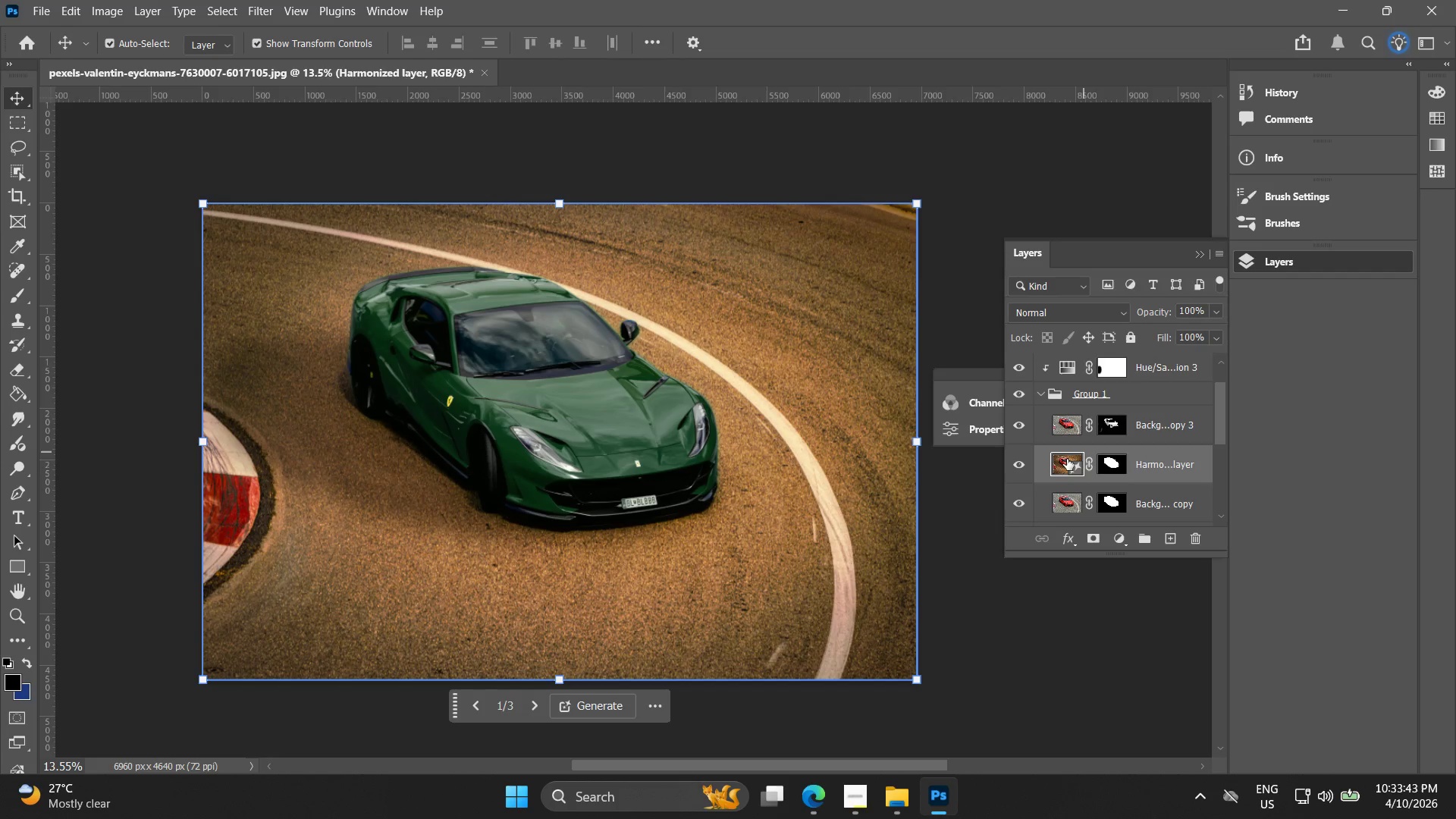 
key(Control+Z)
 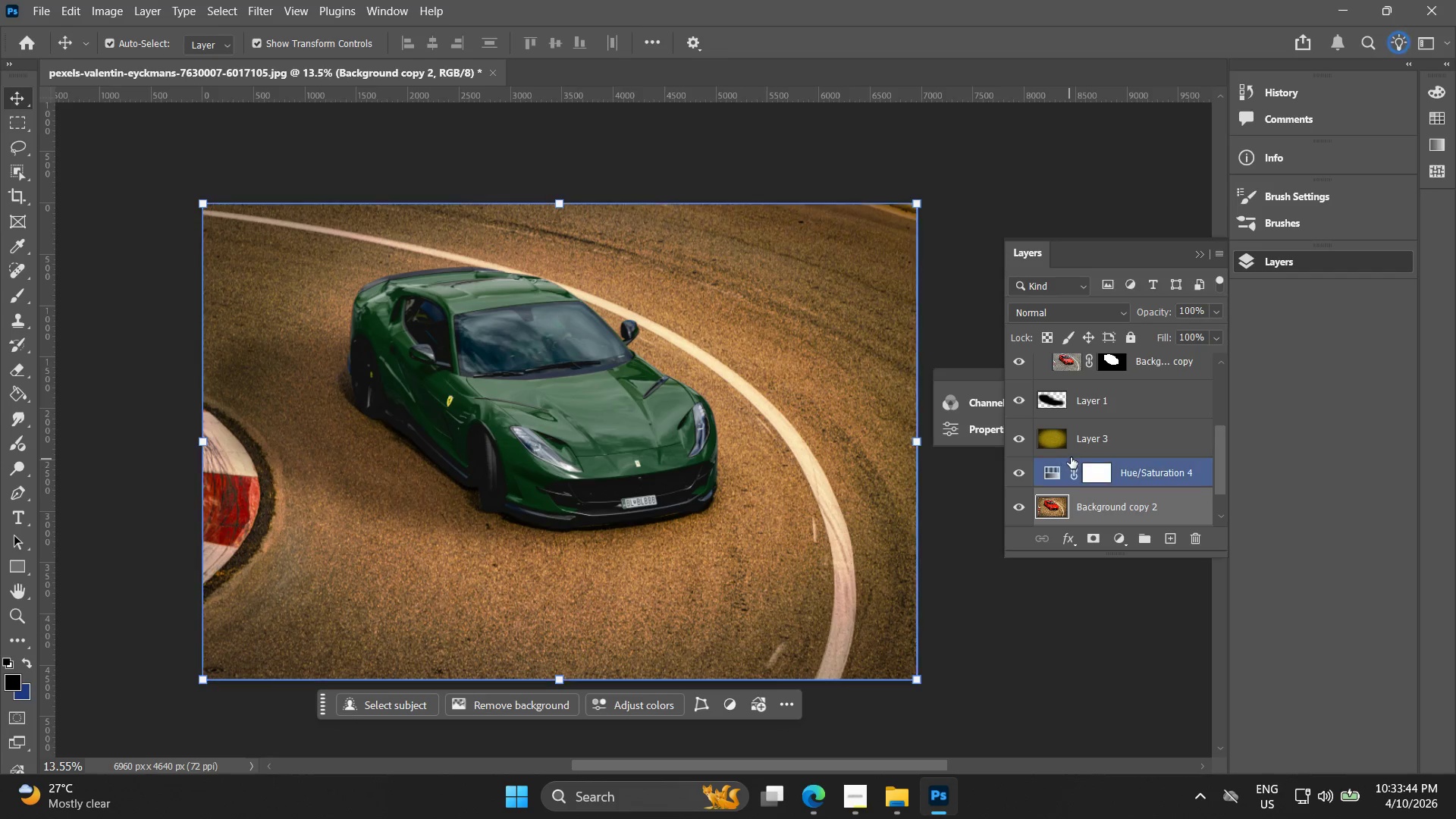 
scroll: coordinate [1096, 407], scroll_direction: up, amount: 5.0
 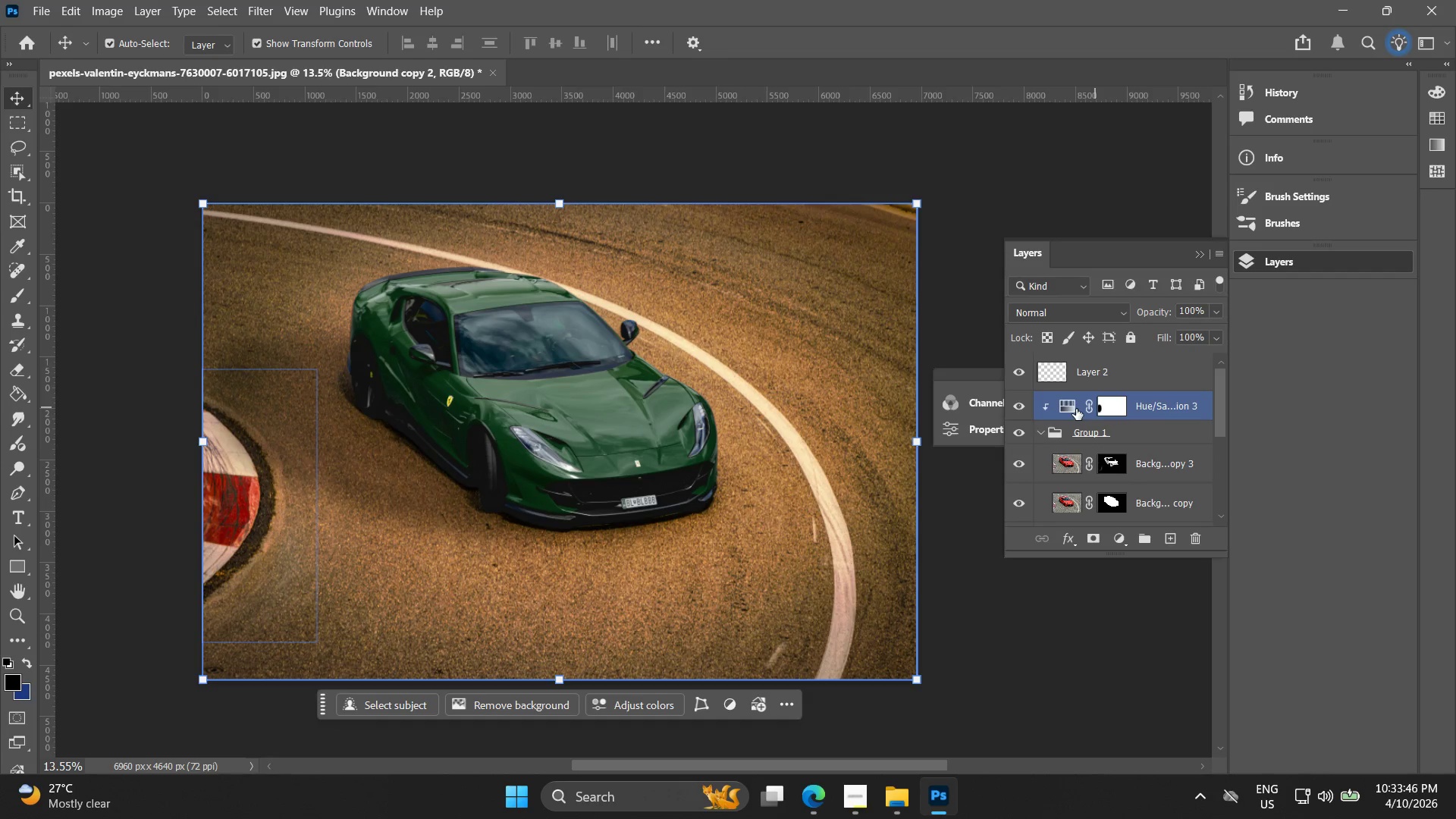 
left_click([1071, 404])
 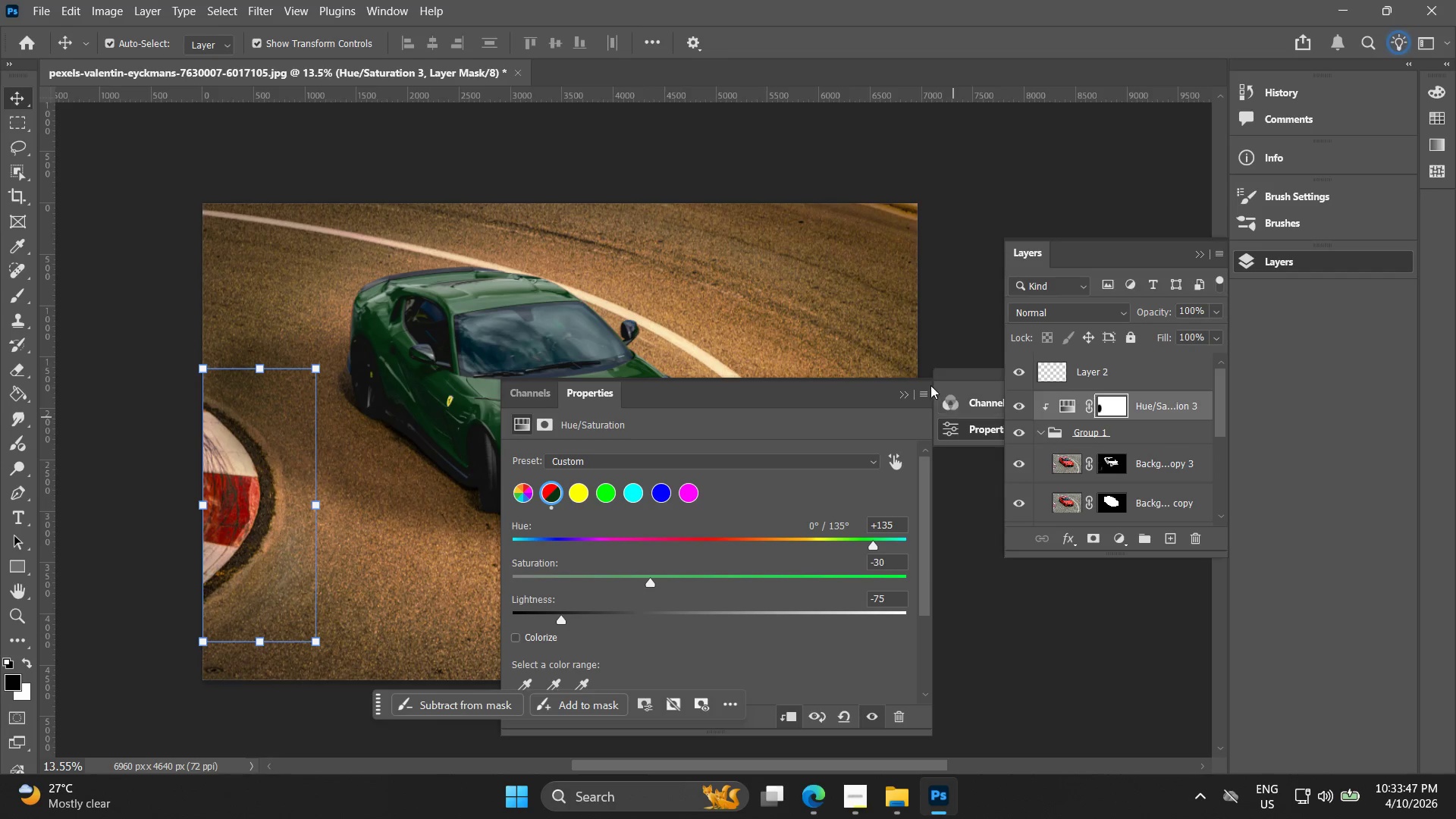 
left_click([905, 394])
 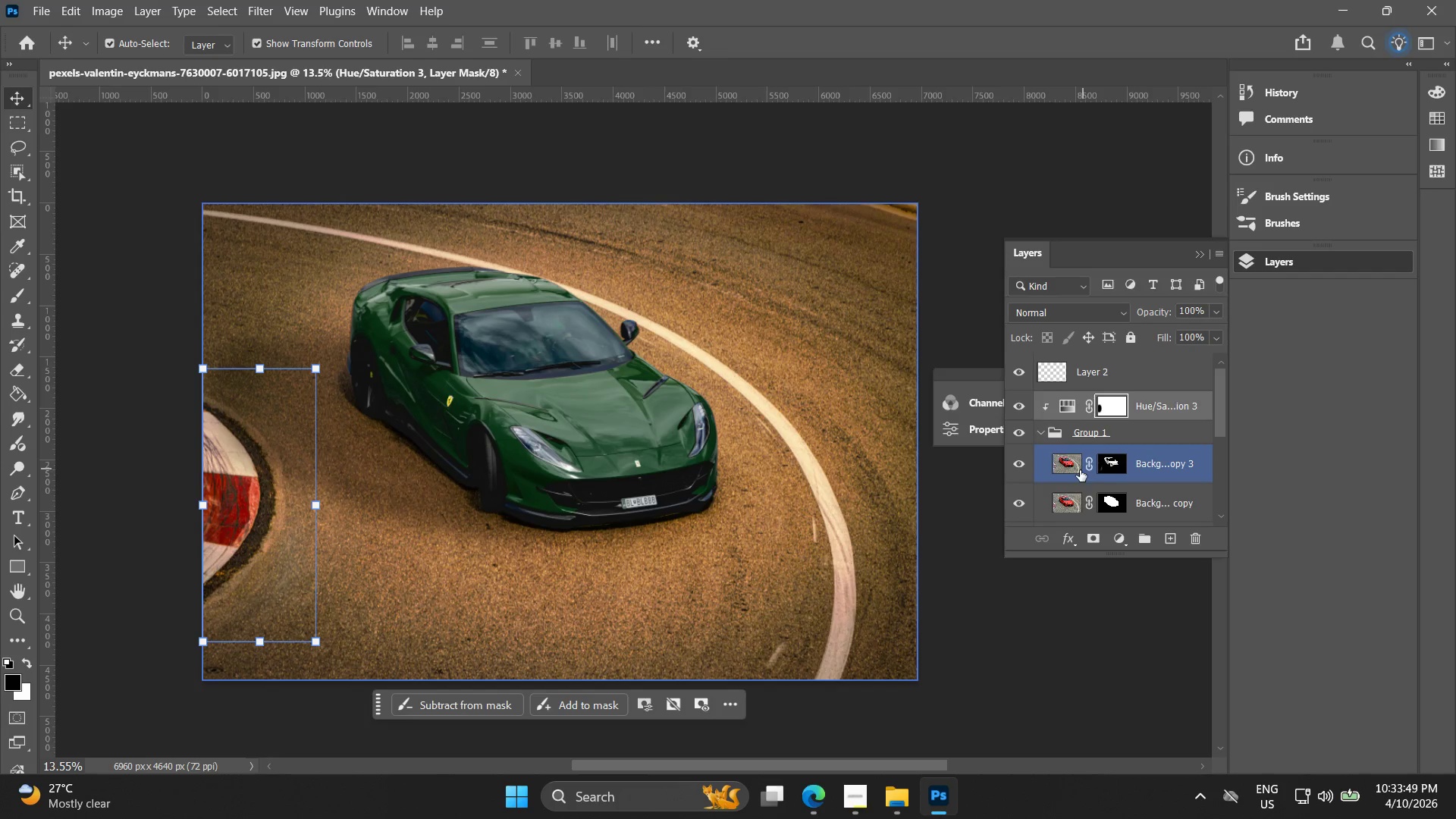 
left_click([1073, 457])
 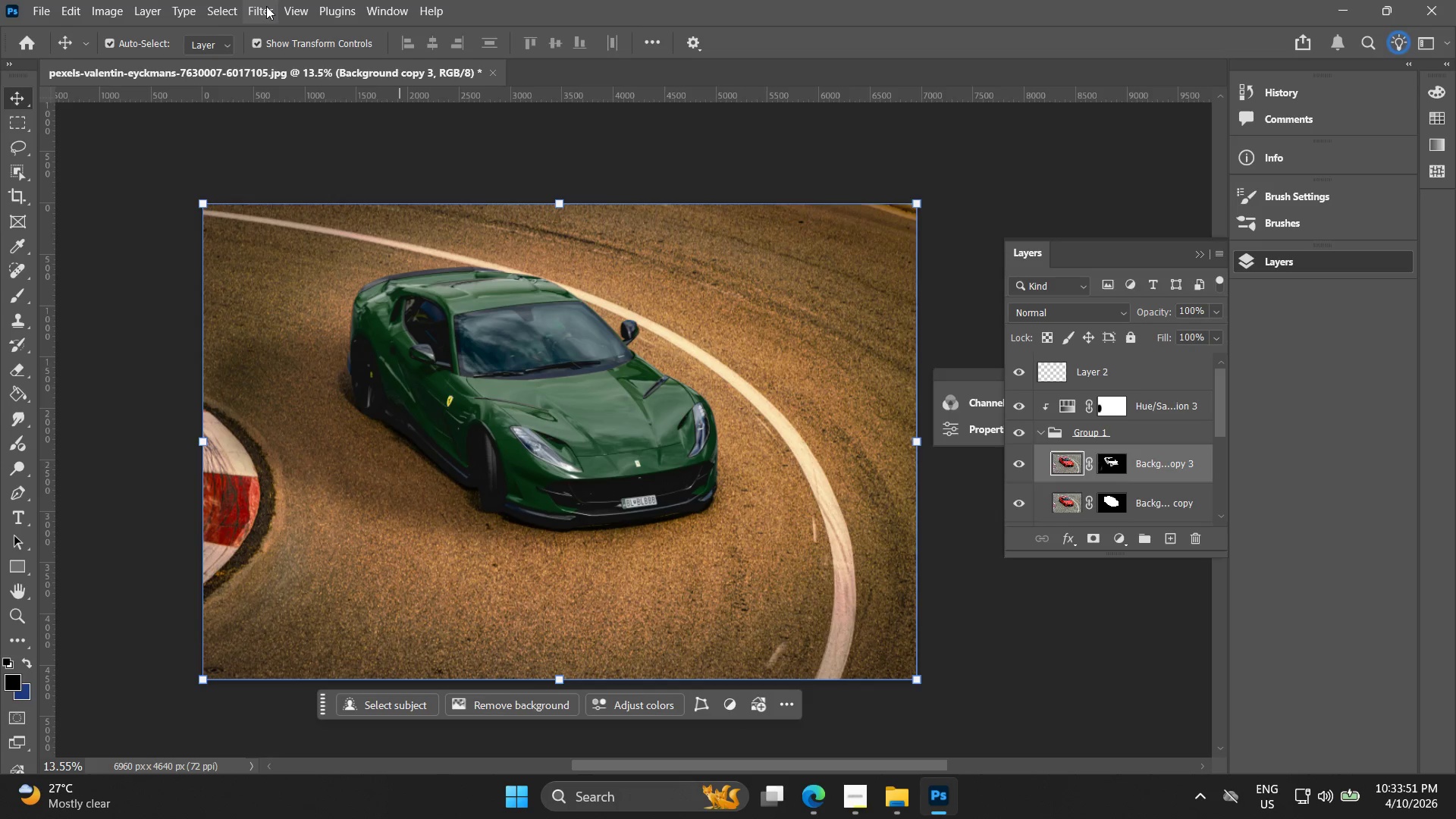 
left_click([265, 10])
 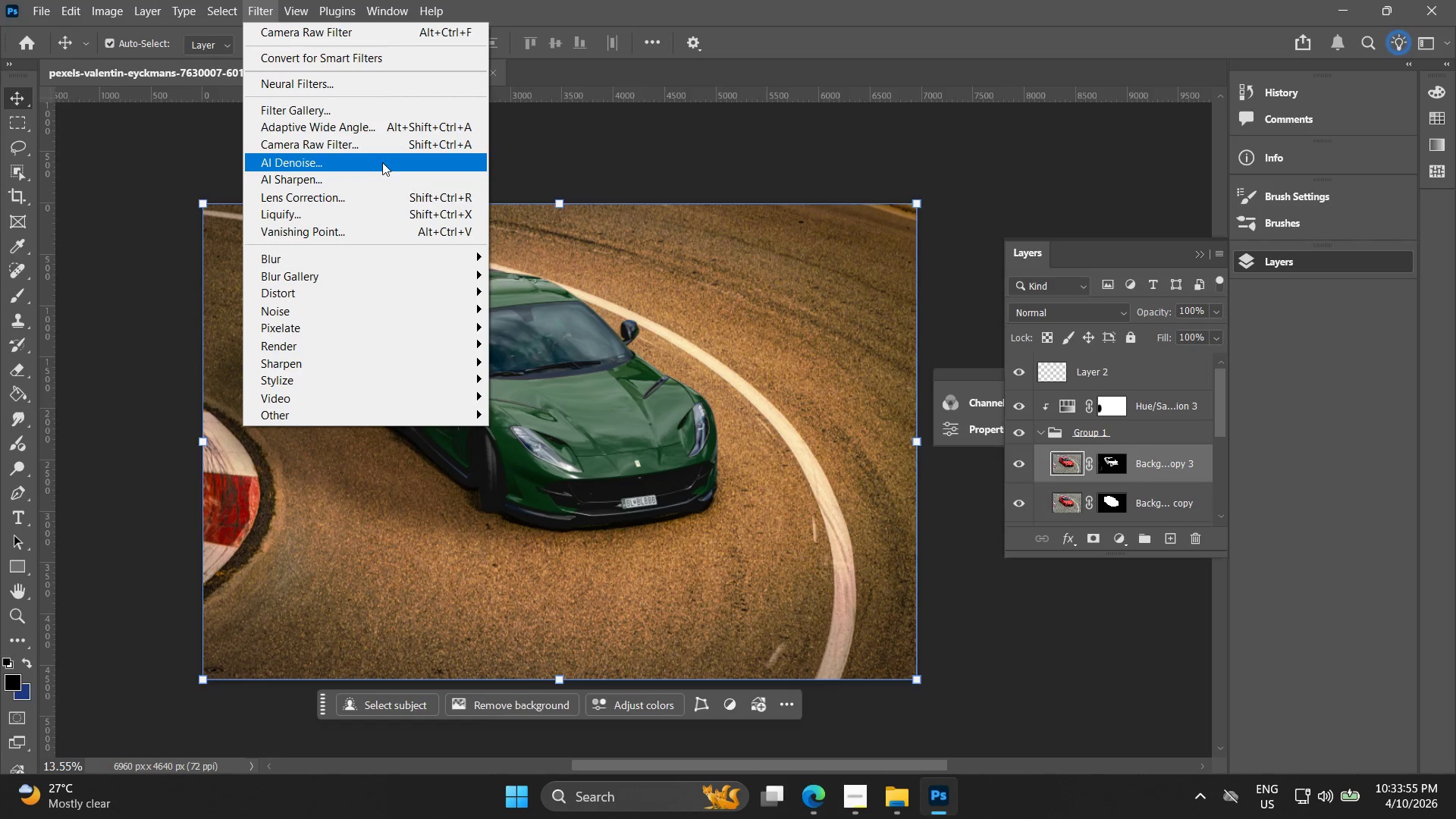 
wait(5.3)
 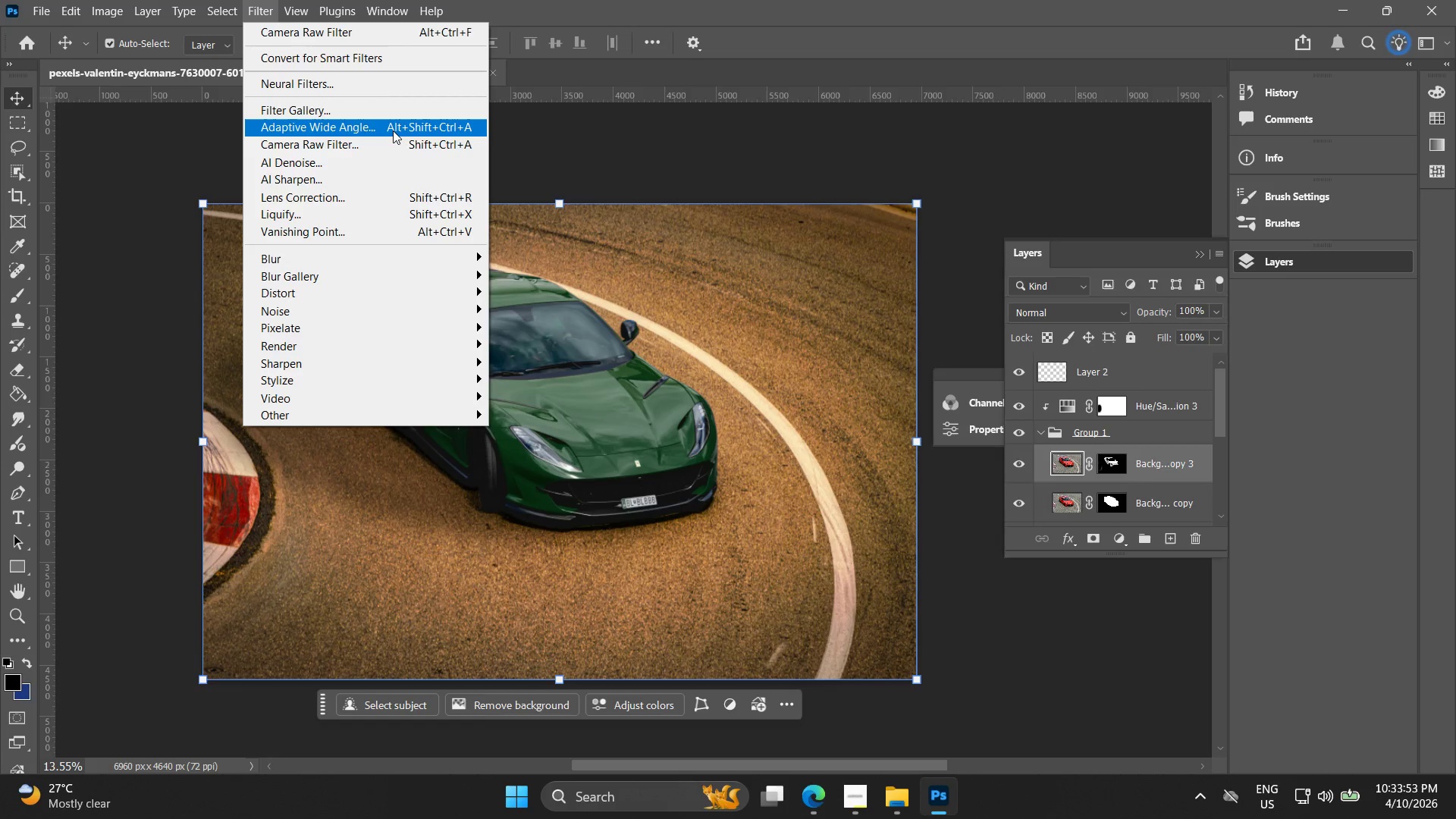 
left_click([1079, 501])
 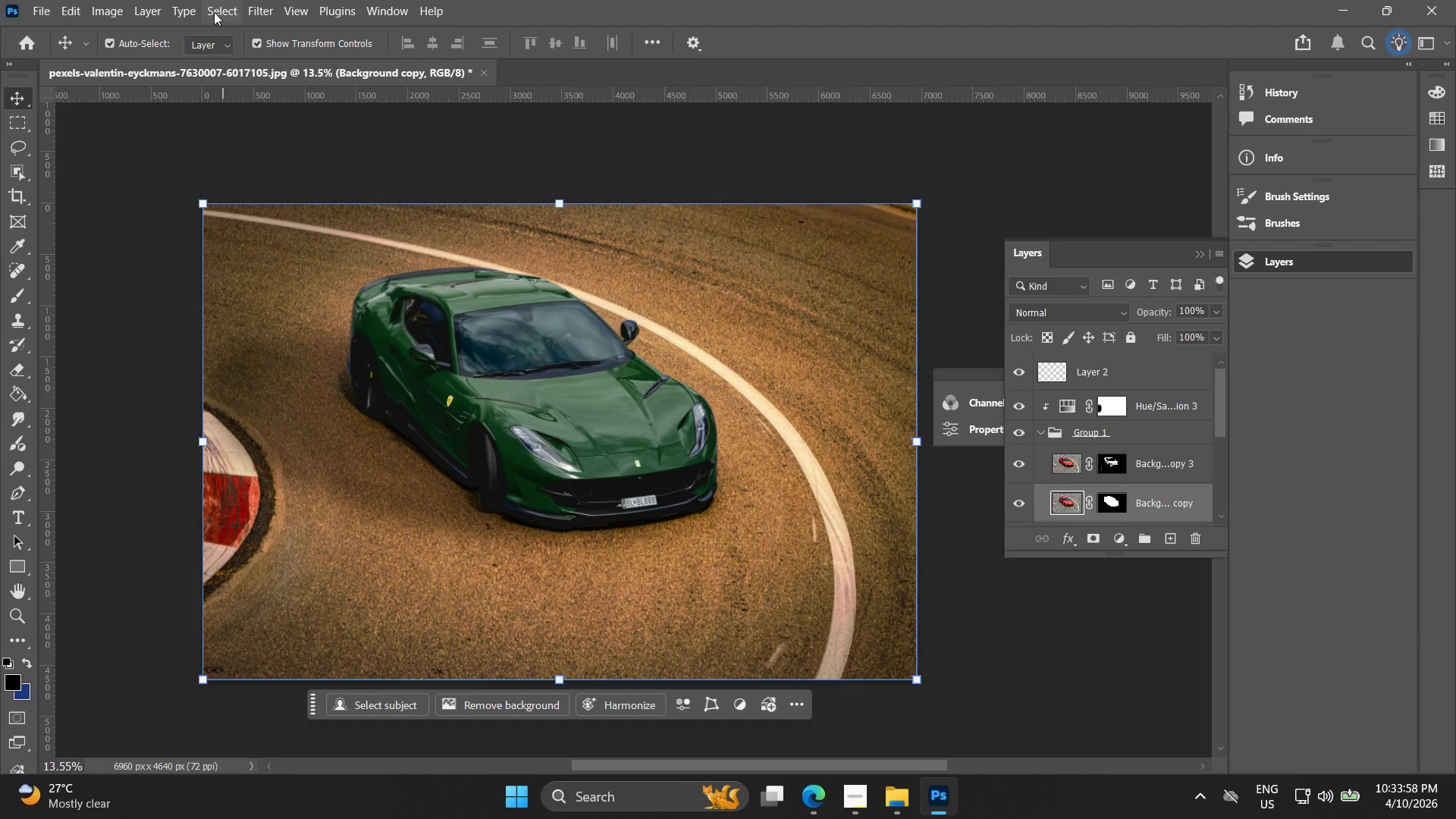 
left_click([265, 9])
 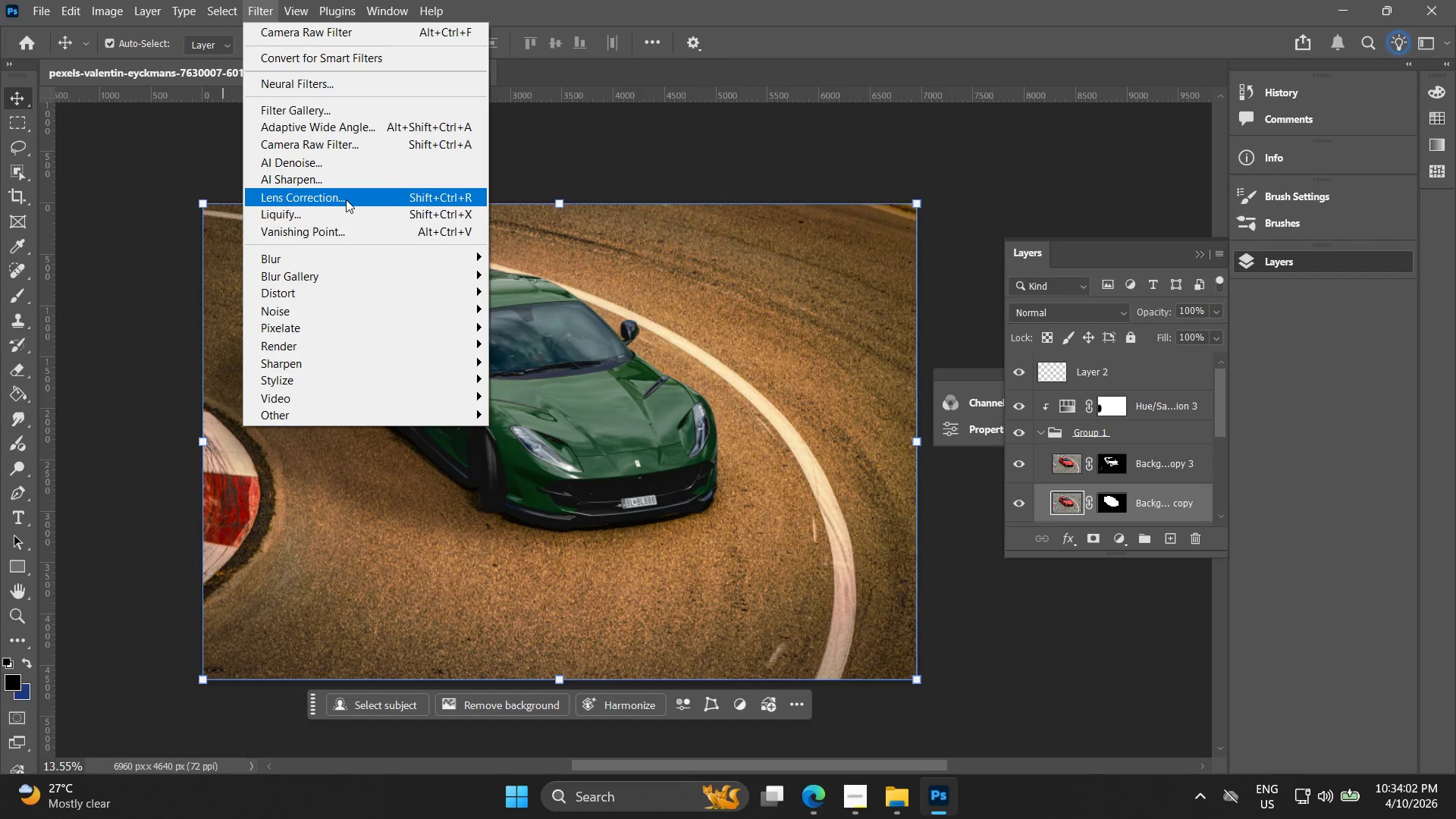 
left_click([353, 146])
 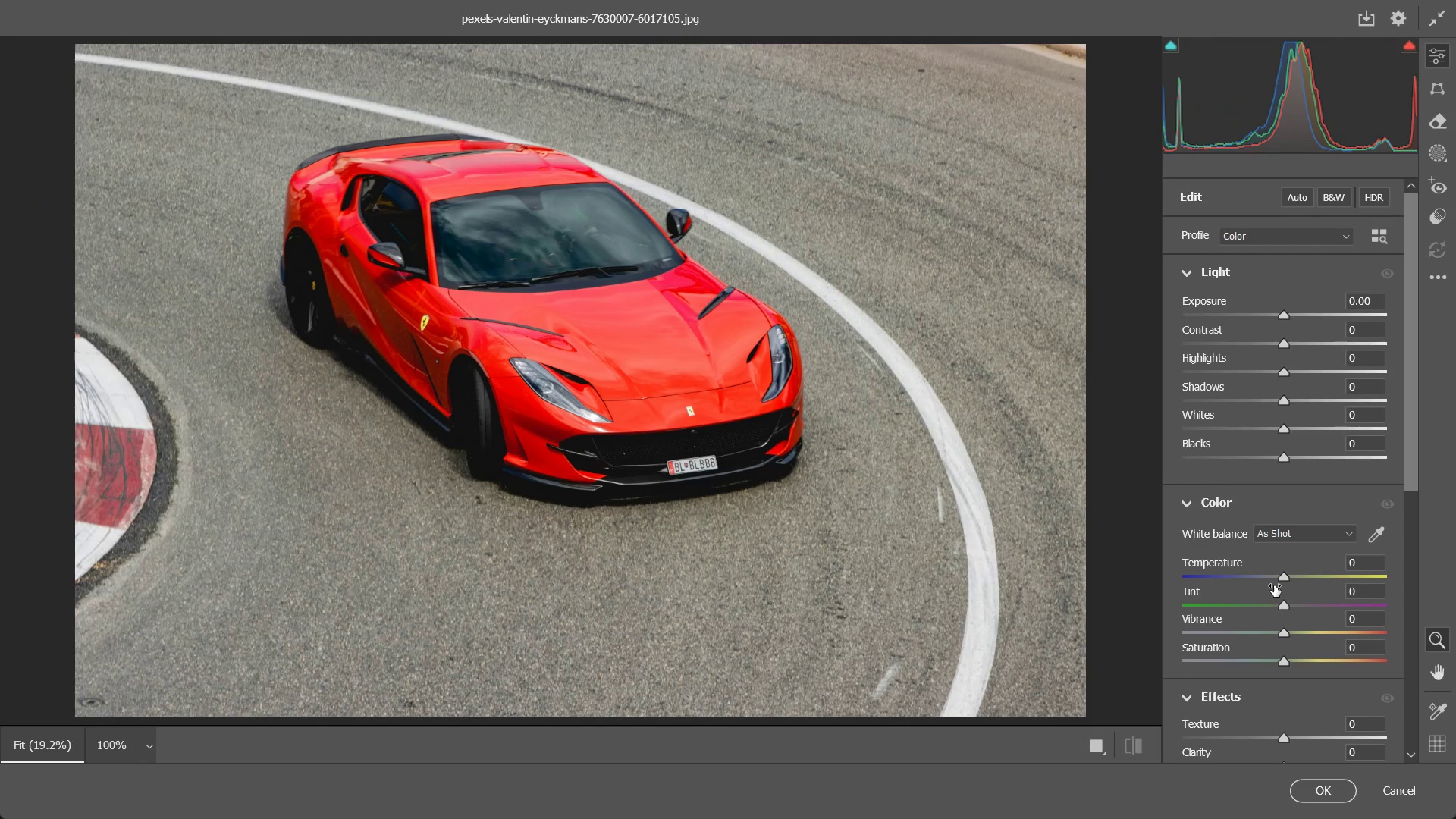 
scroll: coordinate [1288, 649], scroll_direction: down, amount: 1.0
 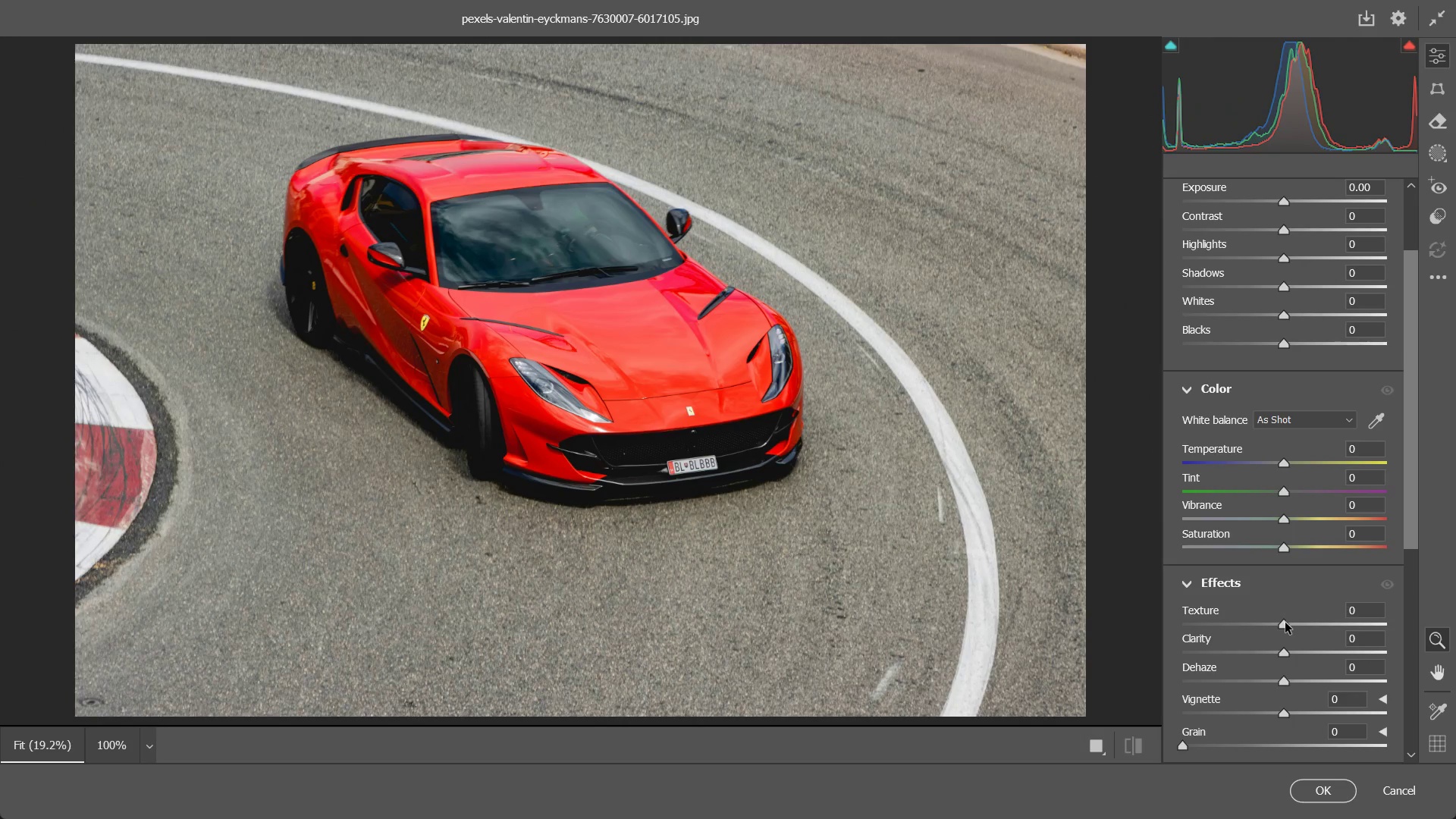 
left_click_drag(start_coordinate=[1285, 623], to_coordinate=[1278, 624])
 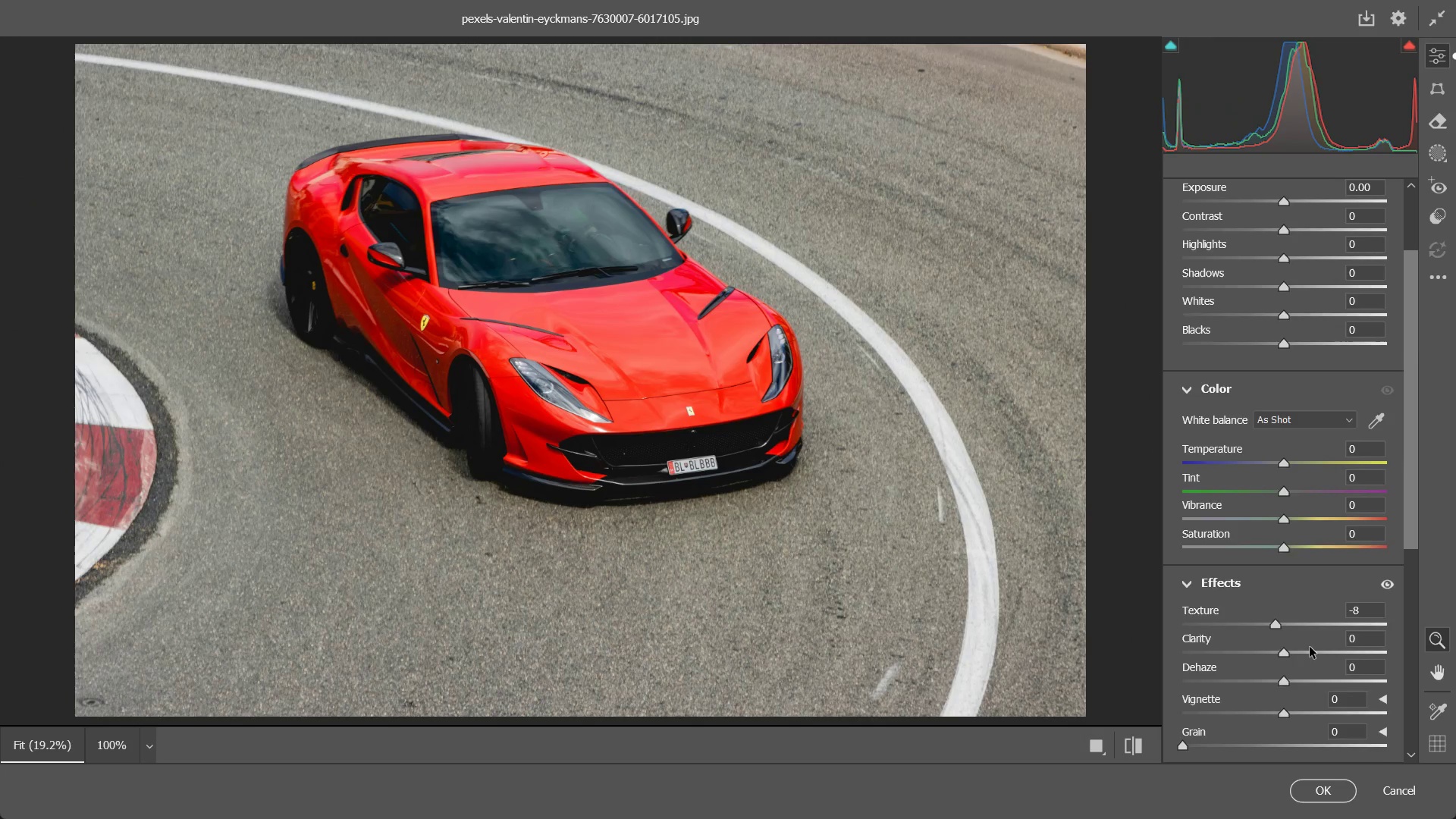 
scroll: coordinate [1310, 641], scroll_direction: down, amount: 2.0
 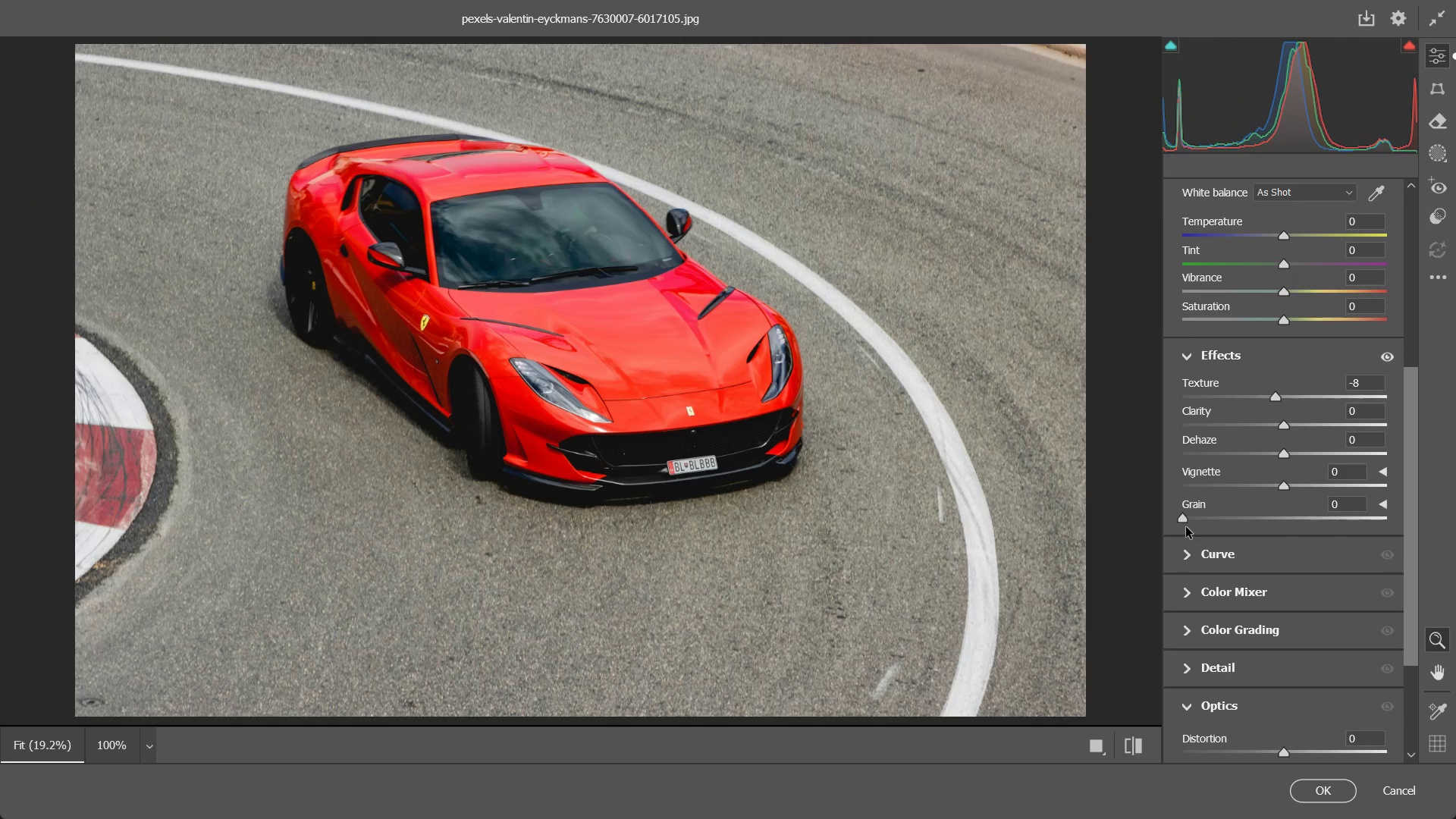 
left_click_drag(start_coordinate=[1189, 525], to_coordinate=[1297, 528])
 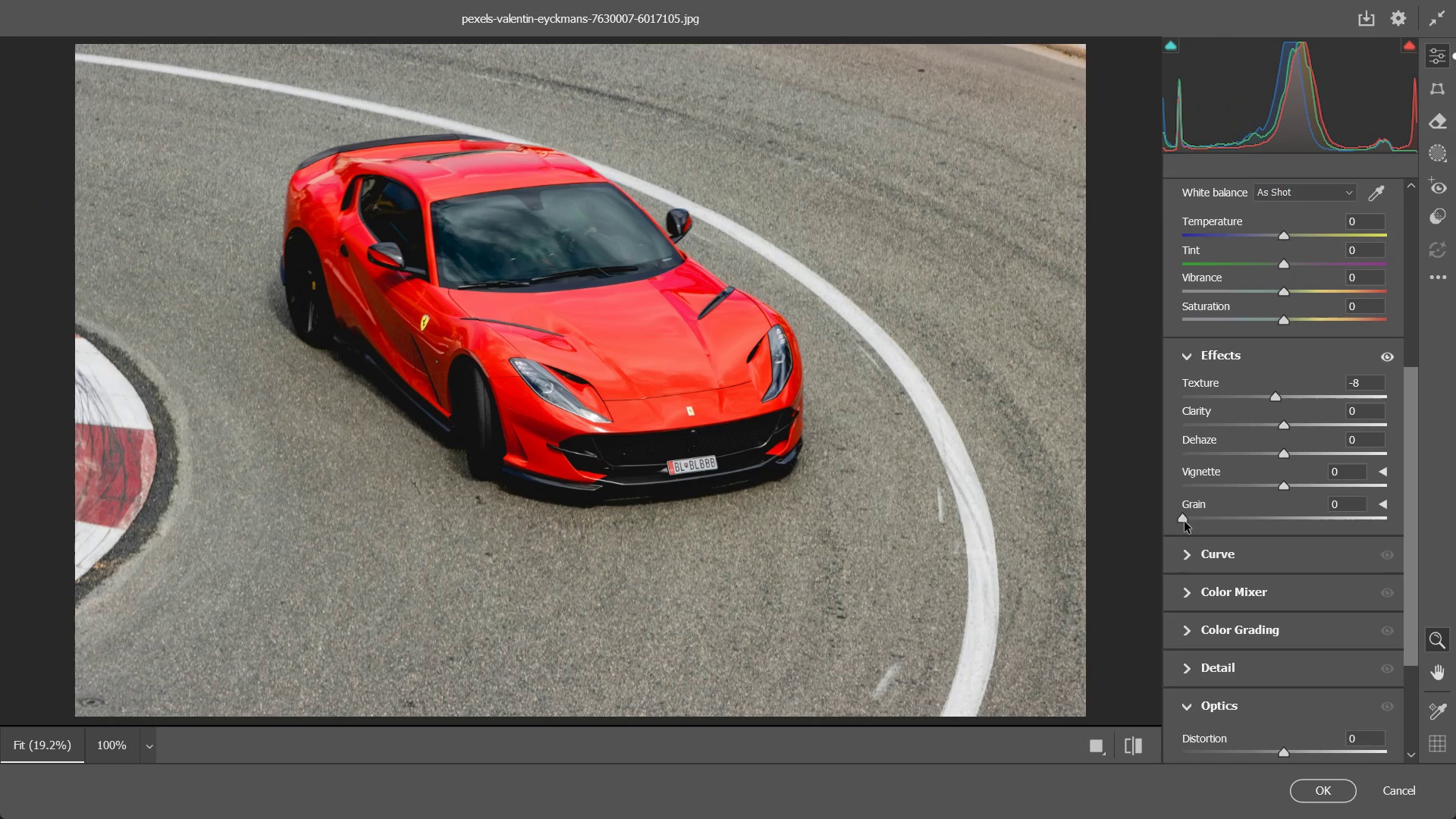 
left_click_drag(start_coordinate=[1187, 521], to_coordinate=[1249, 513])
 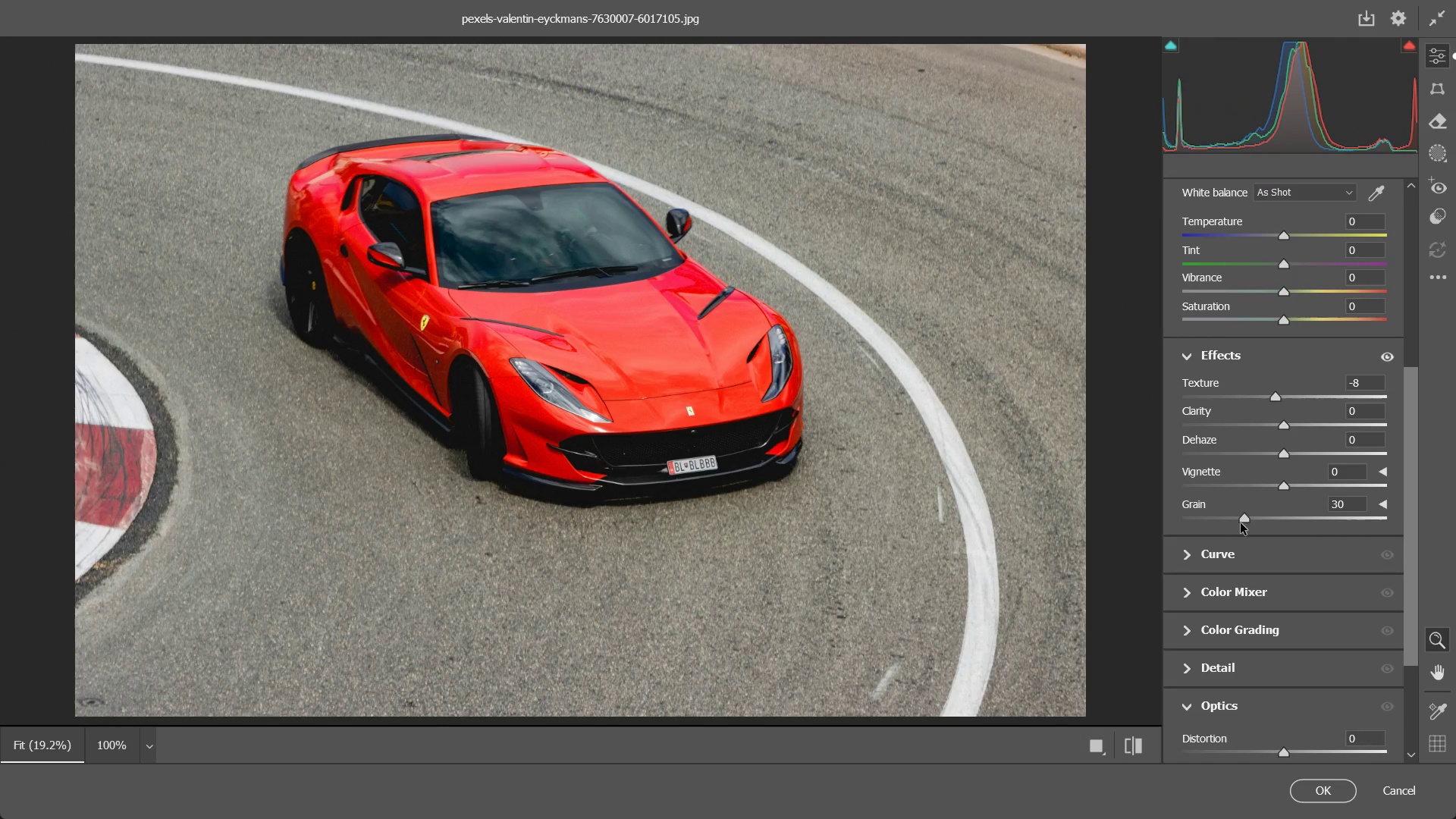 
left_click_drag(start_coordinate=[1246, 524], to_coordinate=[1264, 526])
 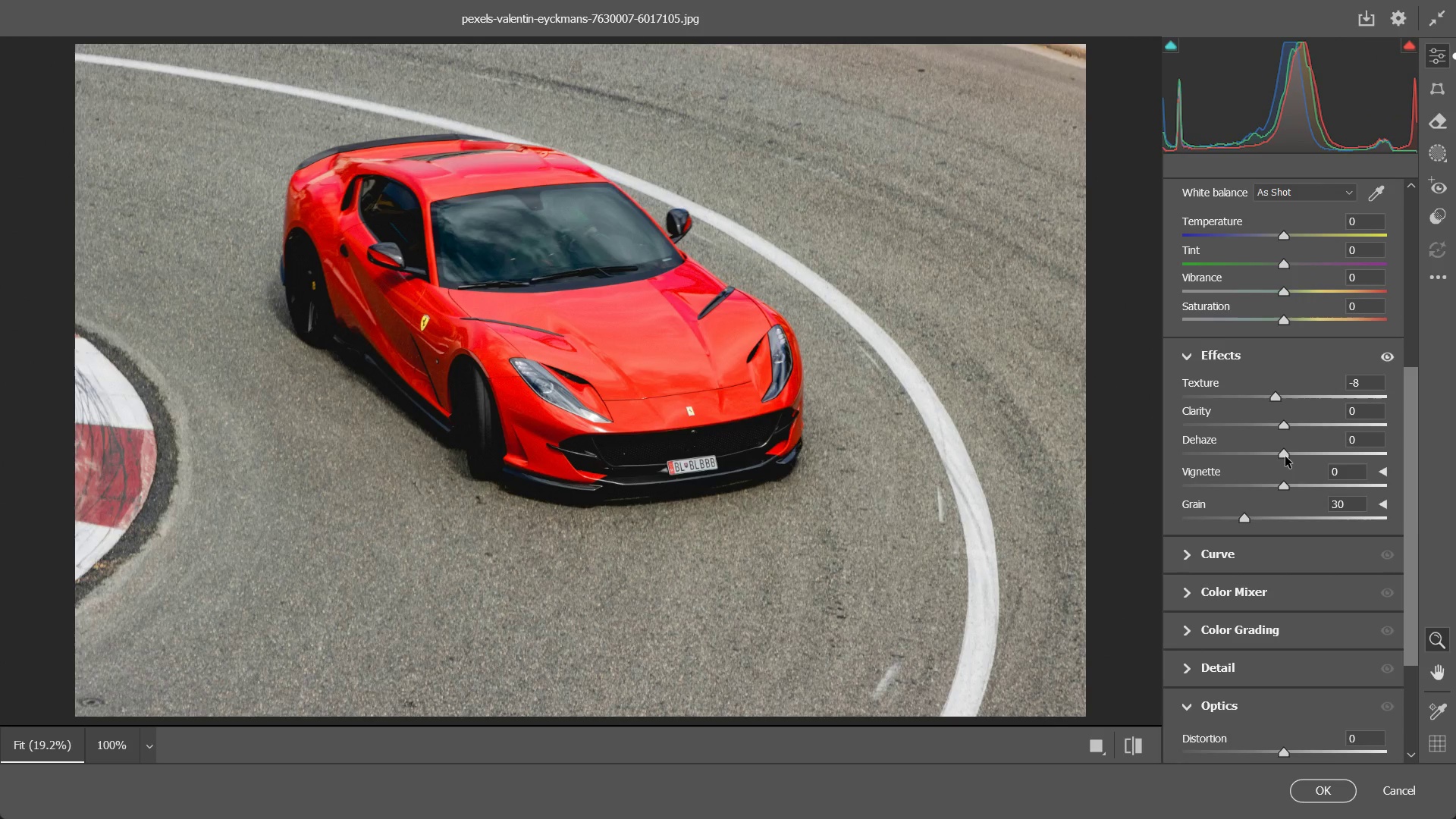 
left_click_drag(start_coordinate=[1285, 457], to_coordinate=[1257, 458])
 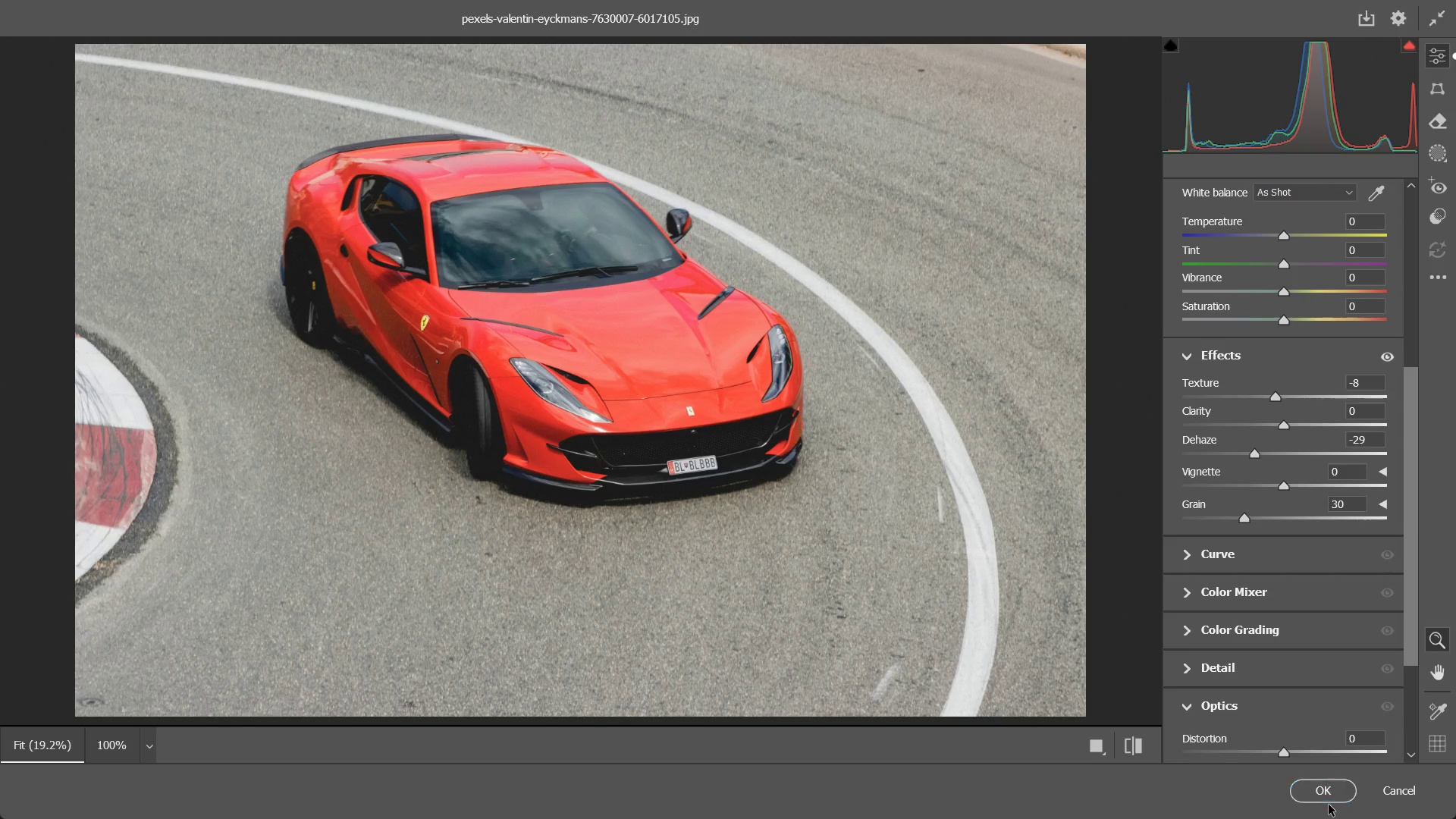 
double_click([1329, 797])
 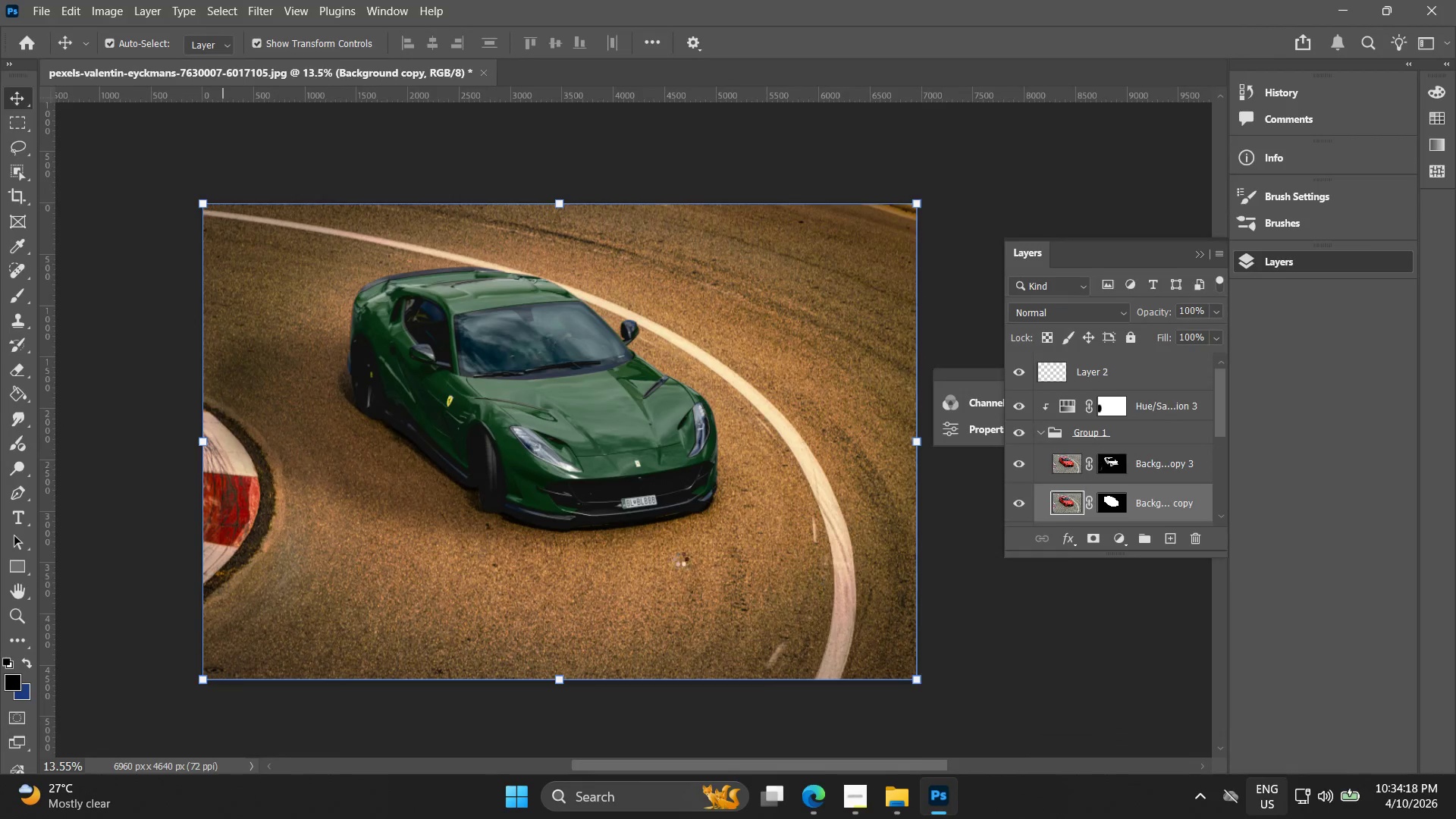 
key(Alt+AltLeft)
 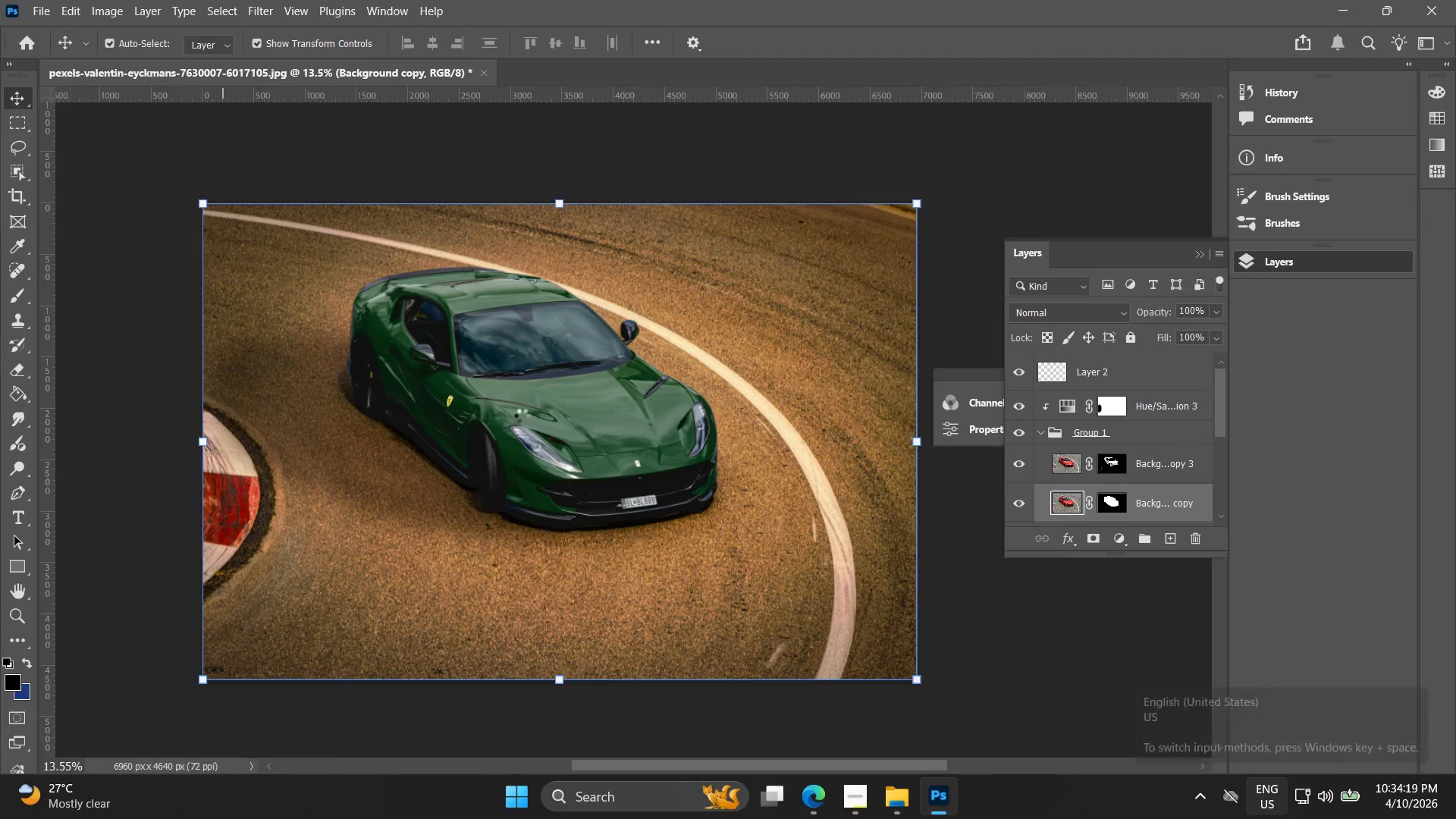 
hold_key(key=AltLeft, duration=0.47)
 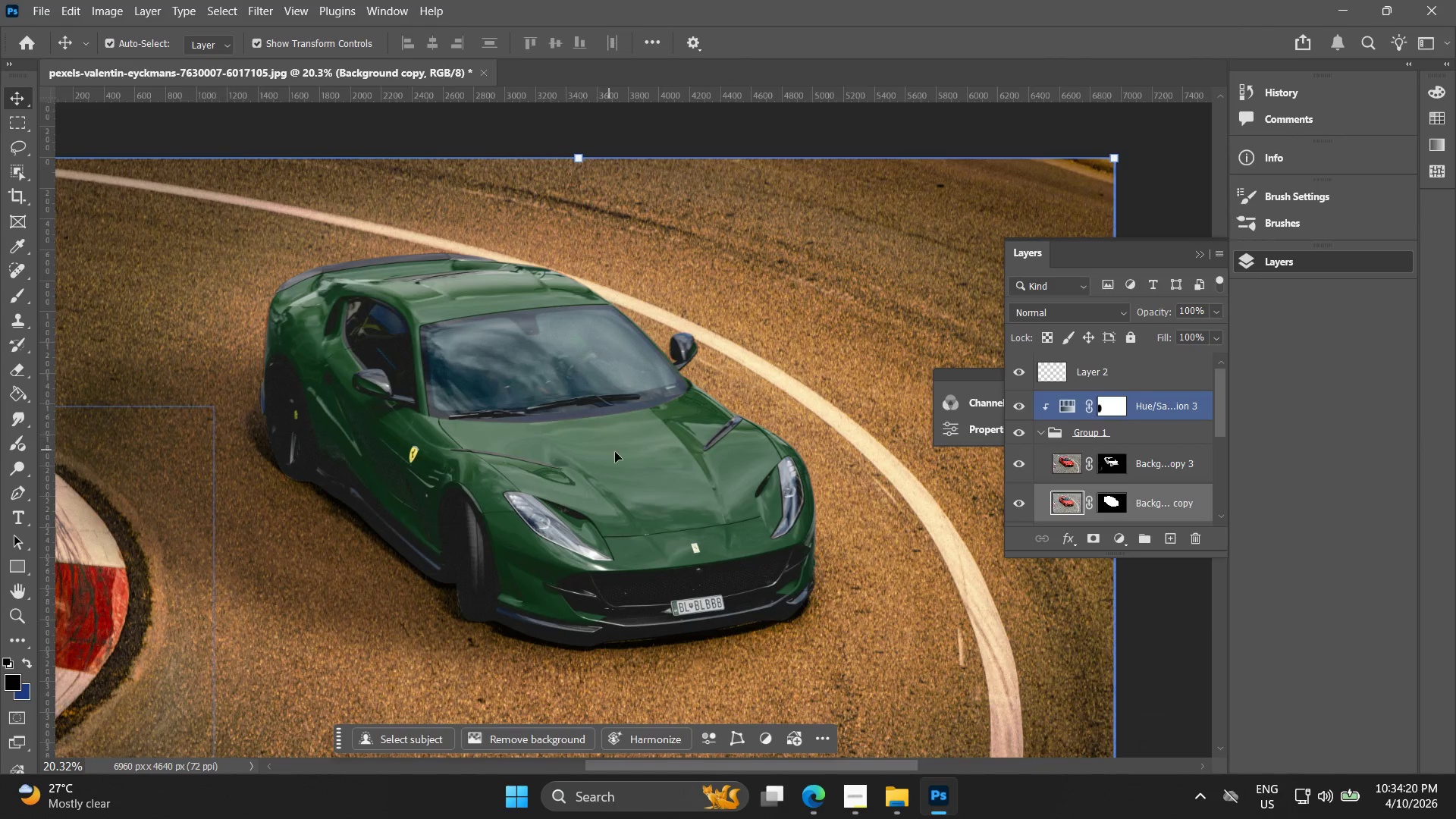 
scroll: coordinate [598, 406], scroll_direction: up, amount: 9.0
 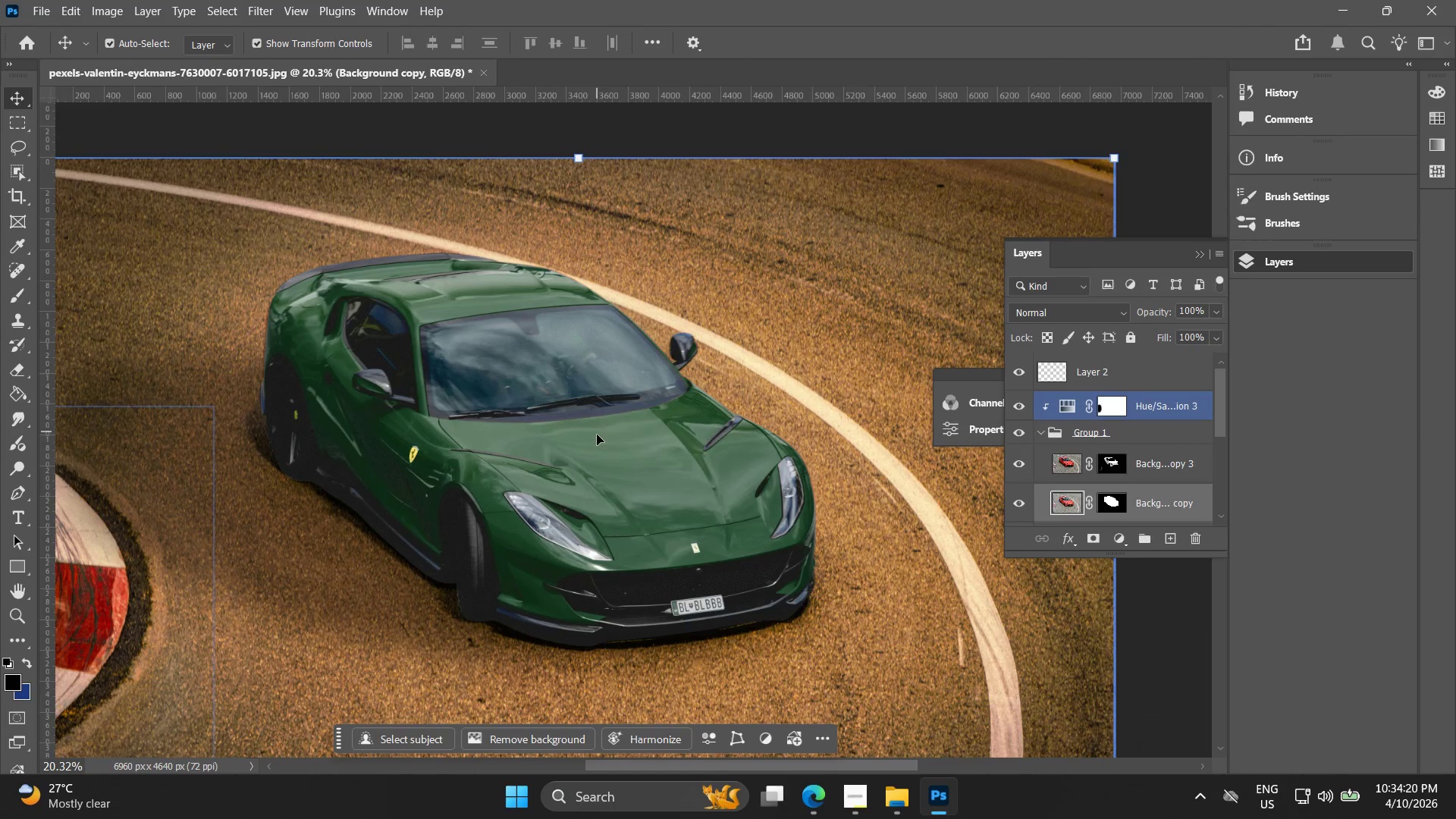 
key(Alt+AltLeft)
 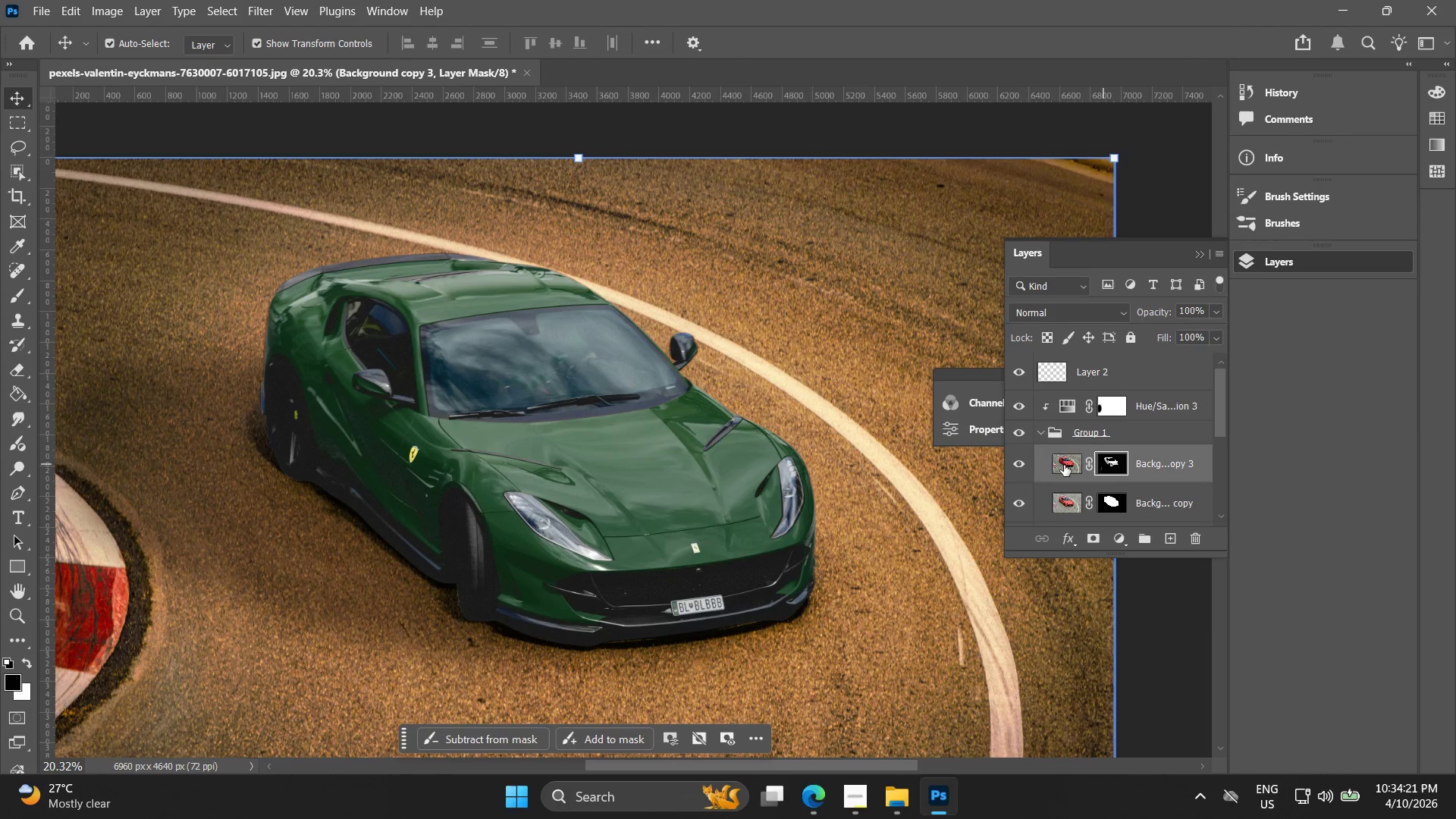 
left_click([1023, 461])
 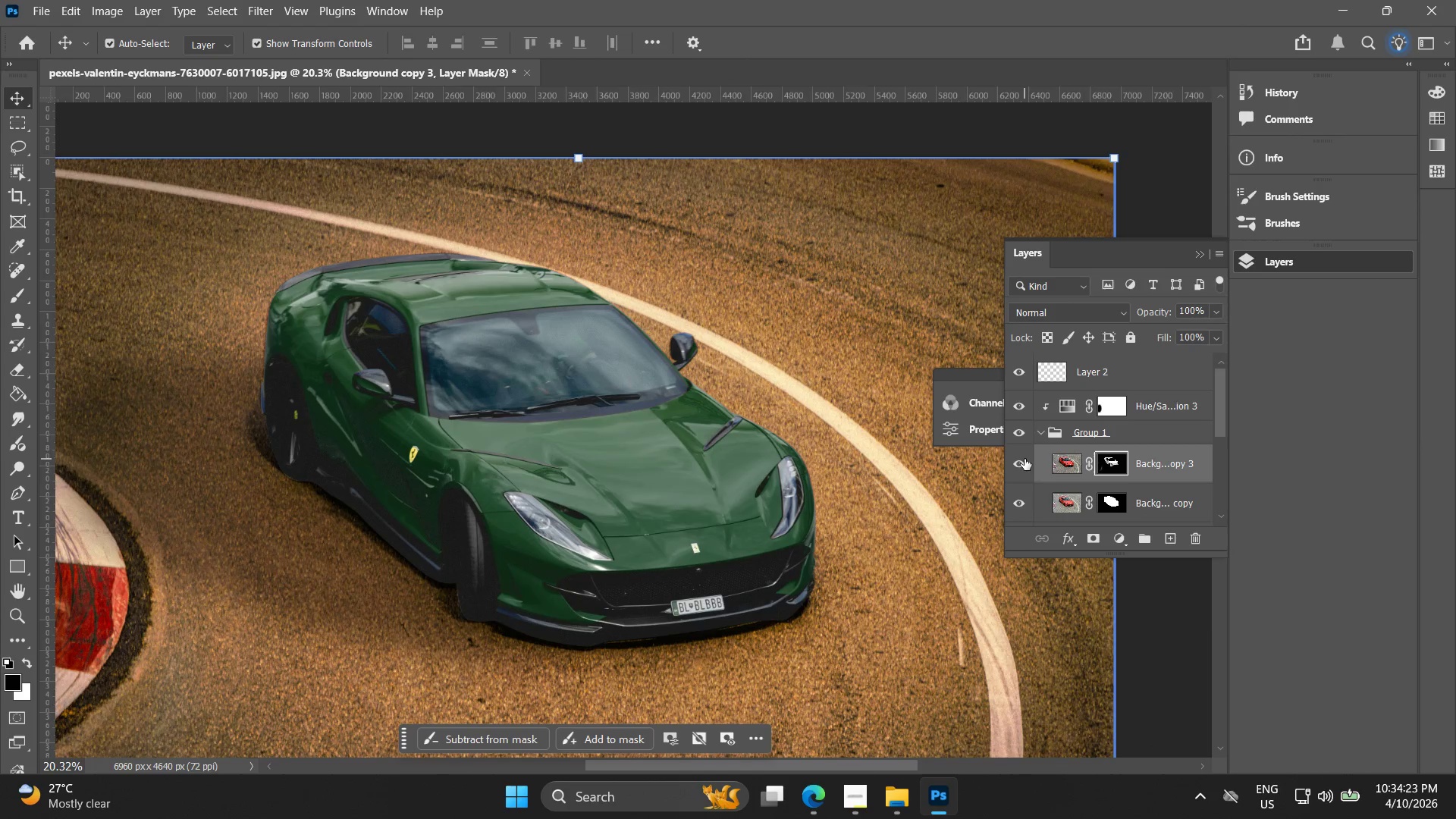 
left_click([1025, 459])
 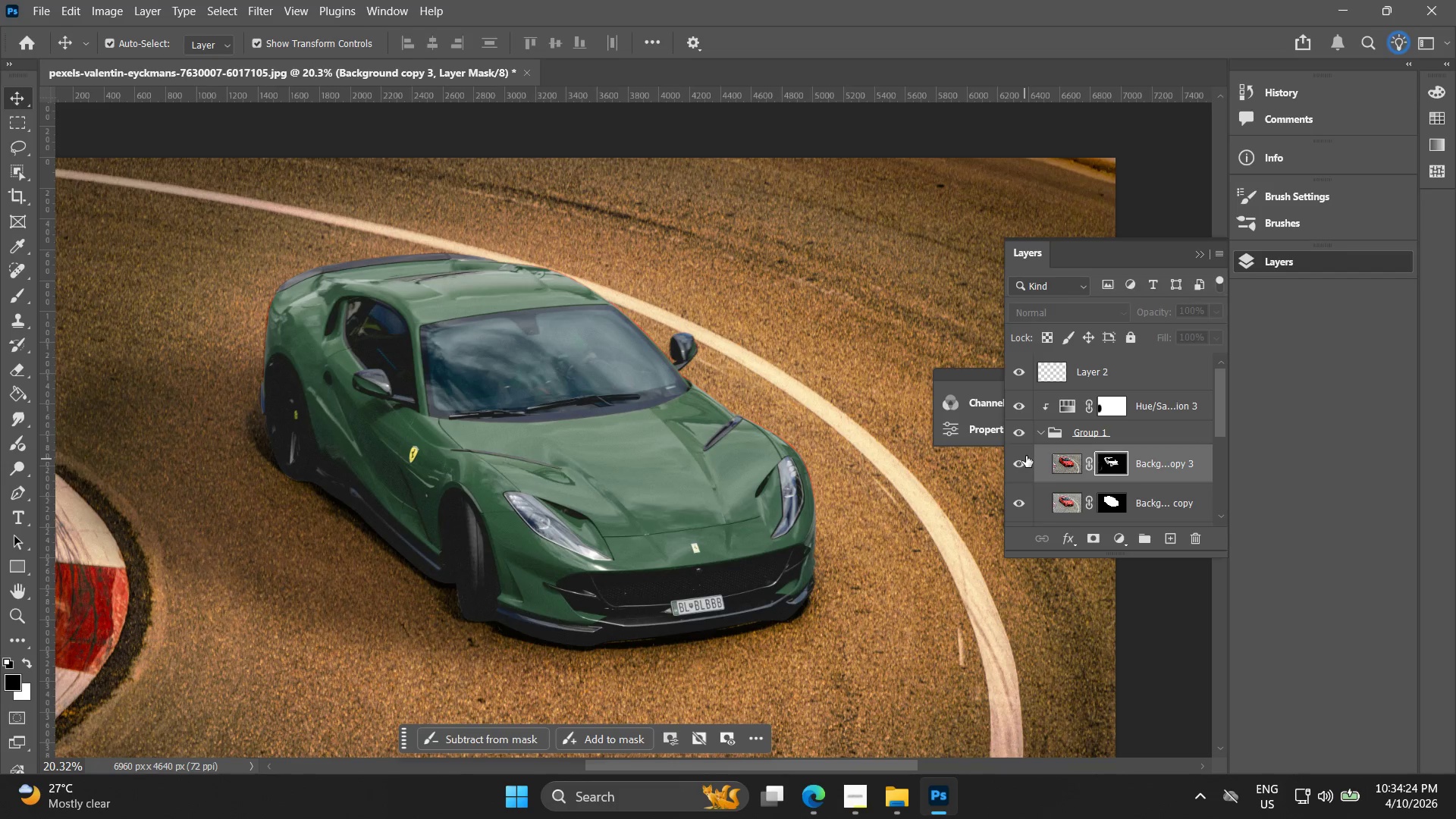 
double_click([1026, 456])
 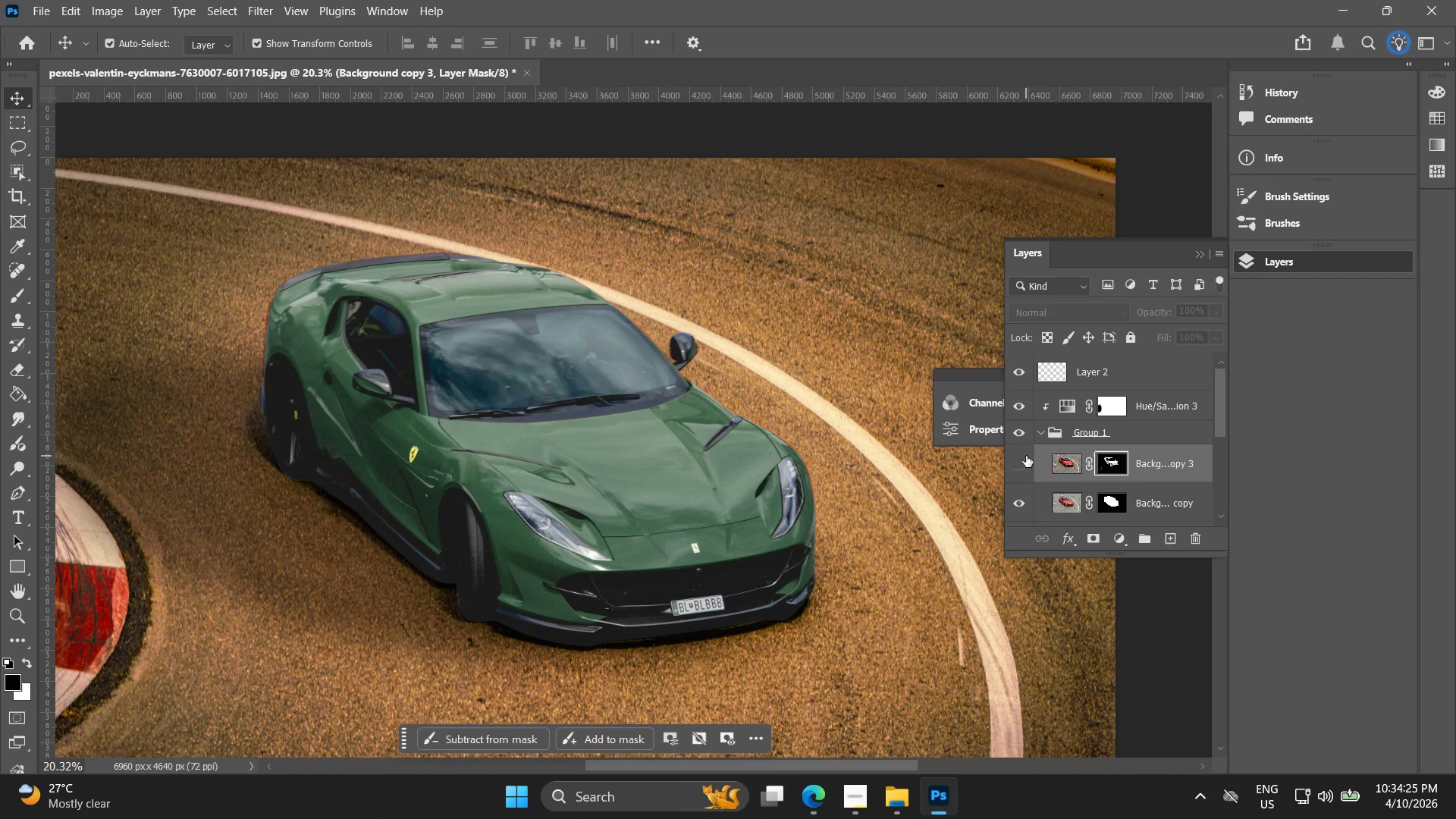 
left_click([1026, 456])
 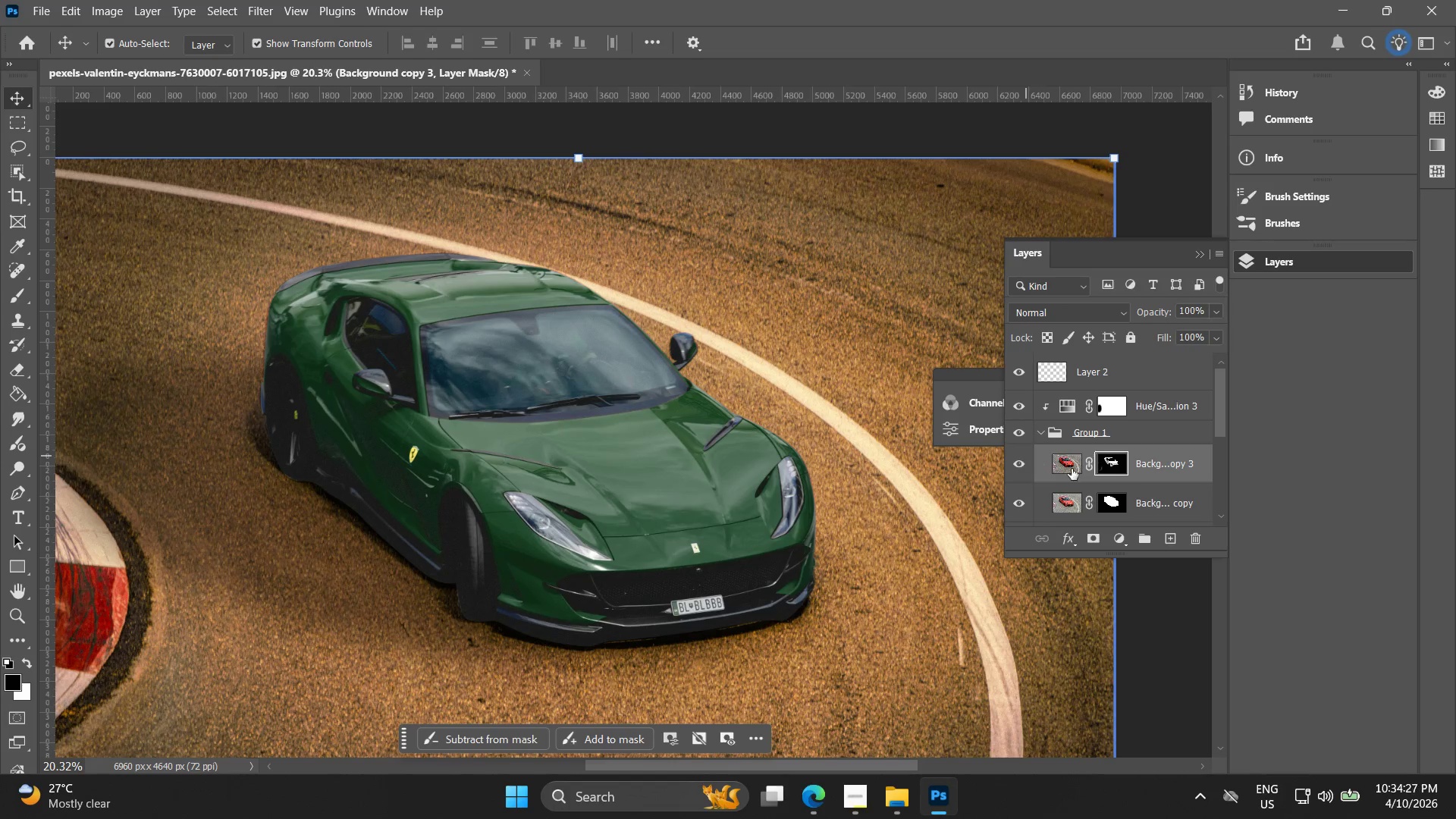 
hold_key(key=Space, duration=0.66)
 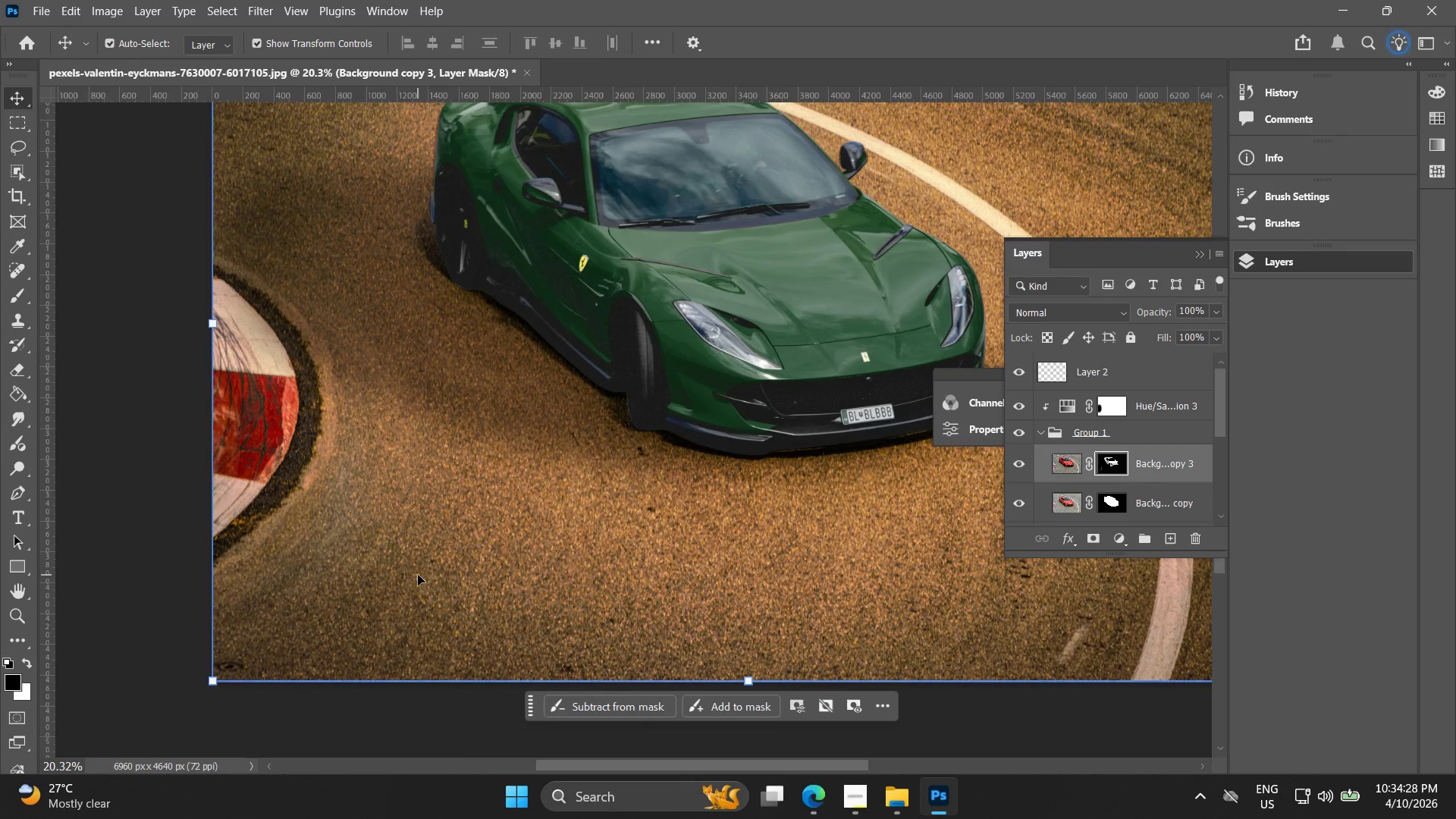 
left_click_drag(start_coordinate=[650, 510], to_coordinate=[820, 318])
 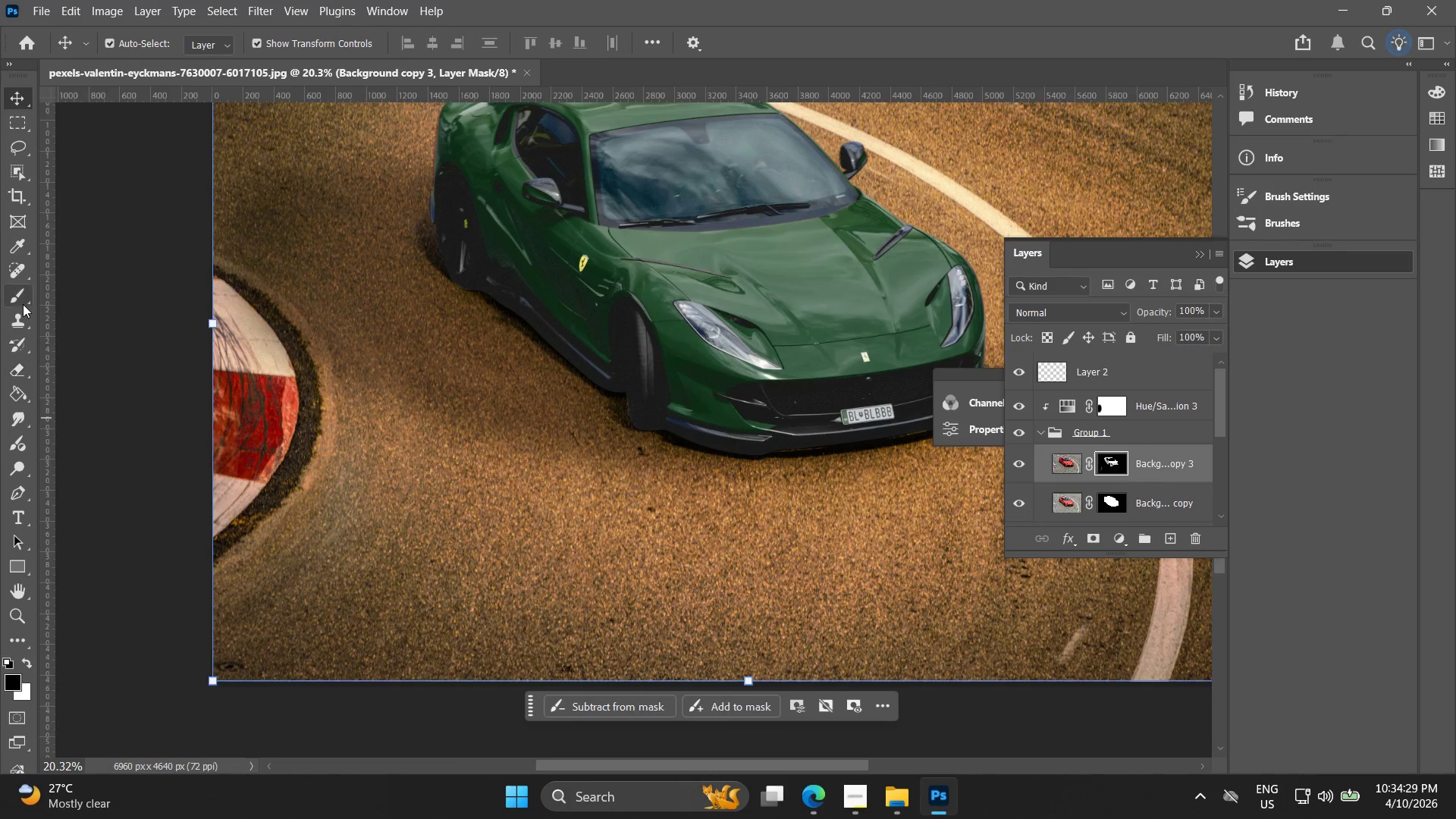 
left_click([23, 283])
 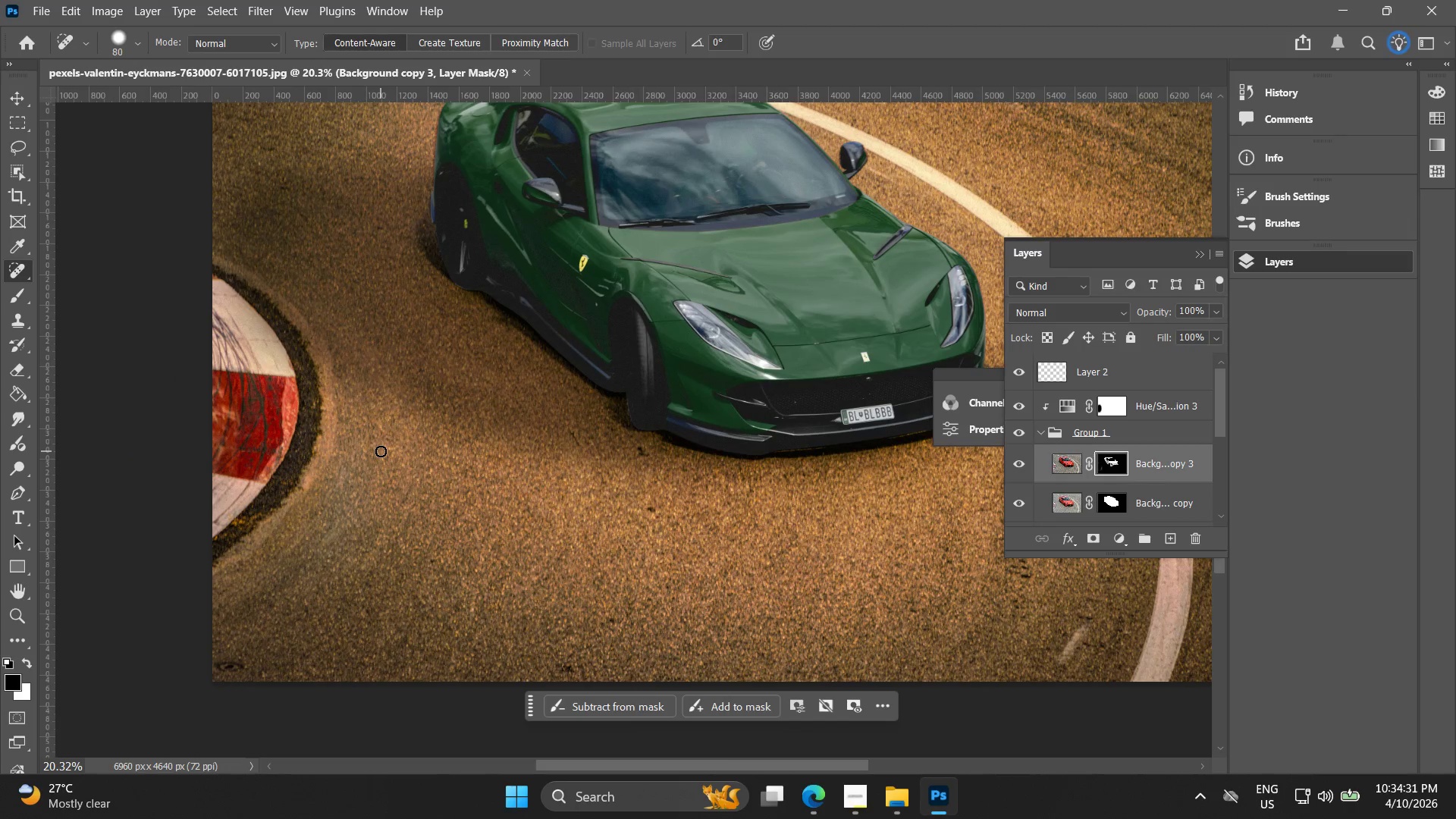 
hold_key(key=BracketRight, duration=0.97)
 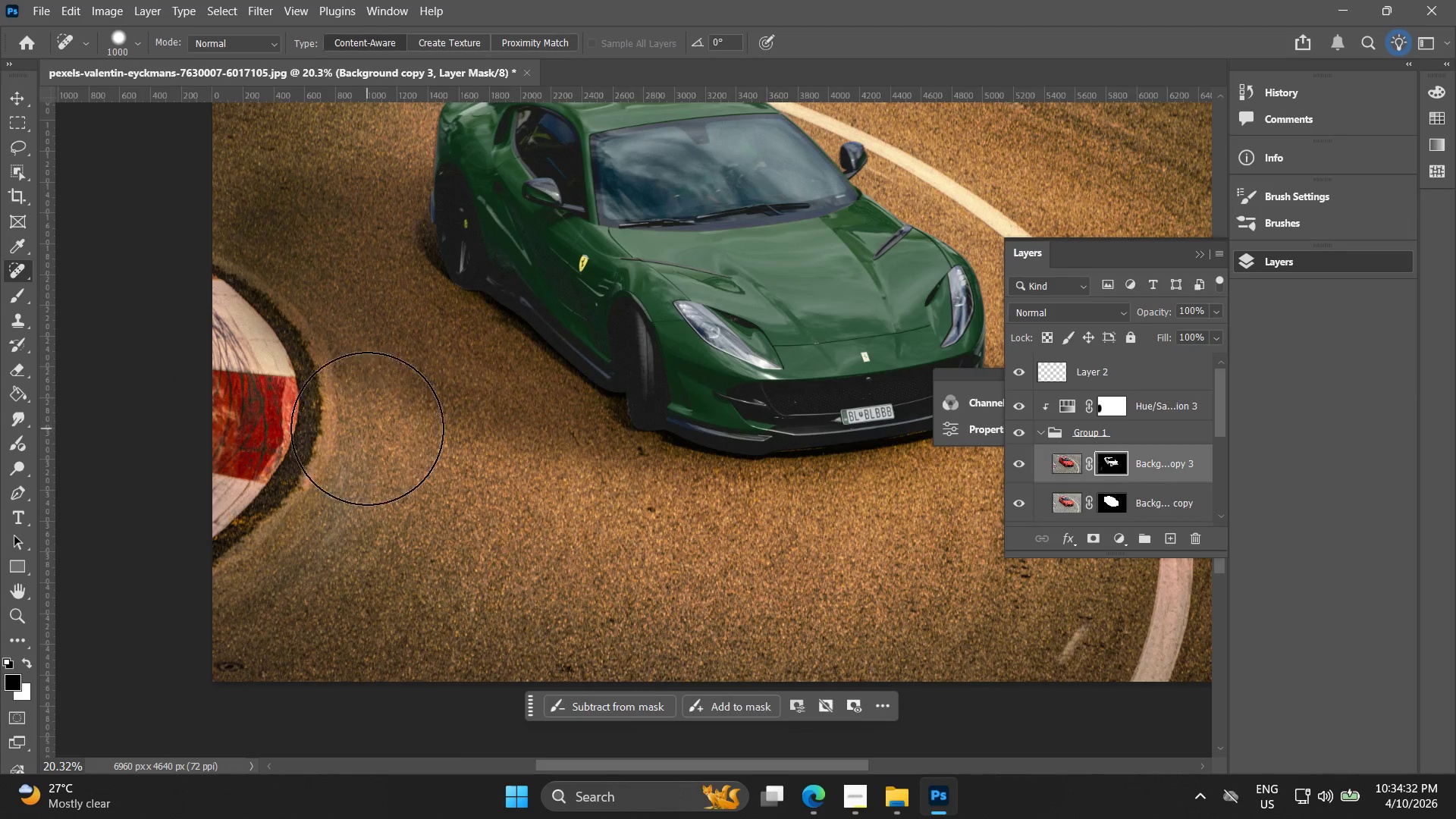 
left_click_drag(start_coordinate=[367, 431], to_coordinate=[328, 533])
 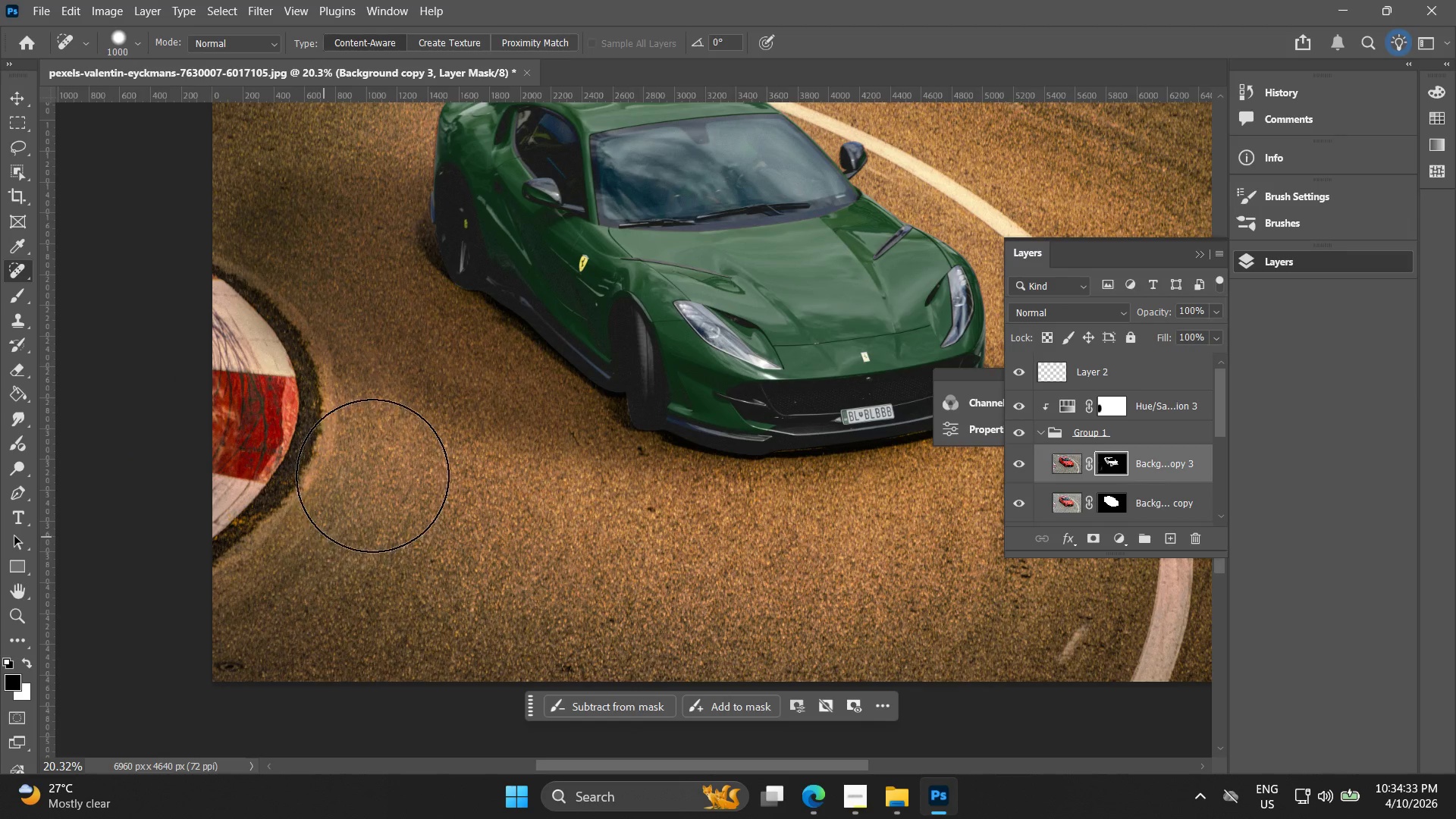 
hold_key(key=Space, duration=0.56)
 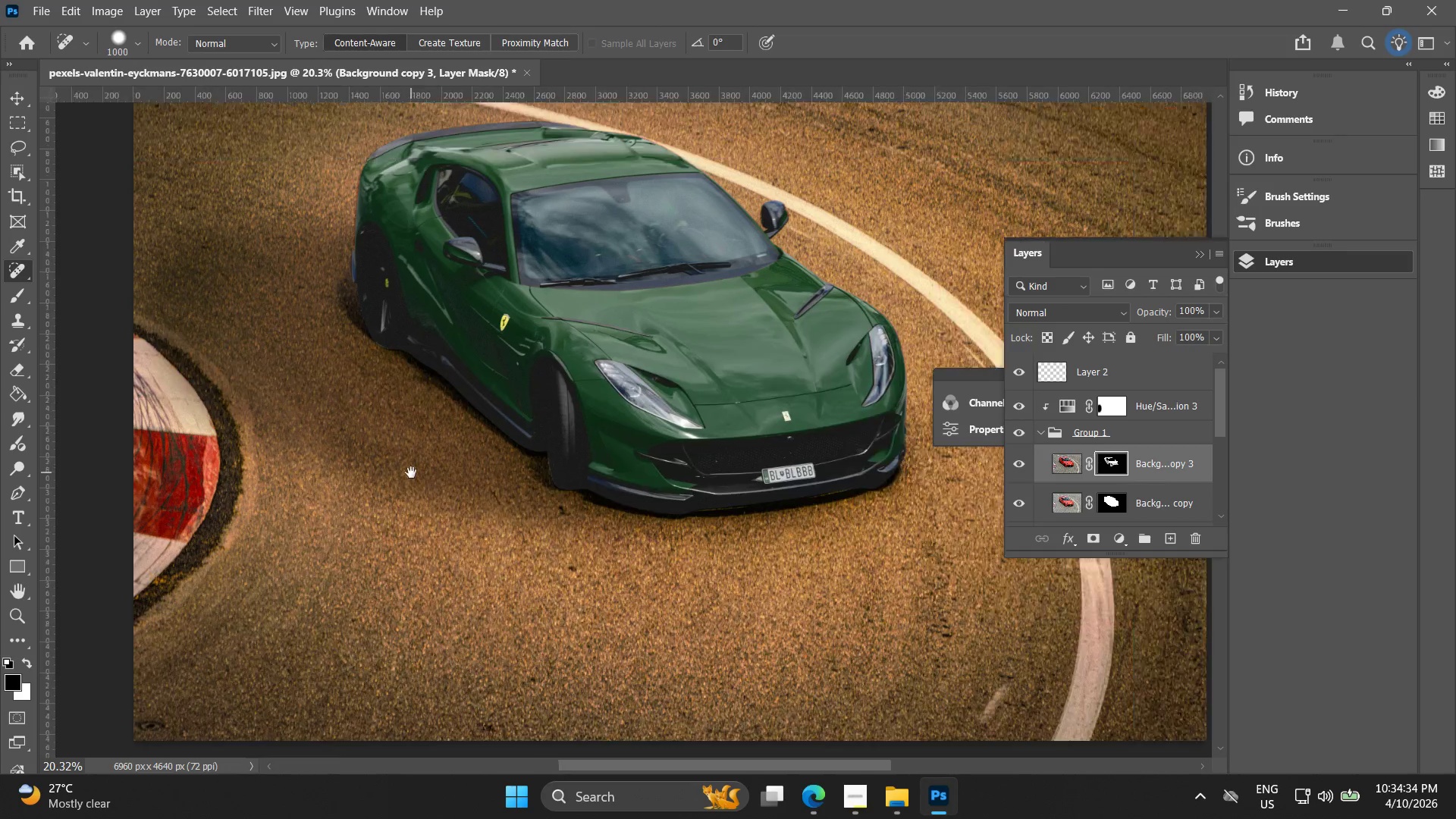 
left_click_drag(start_coordinate=[443, 472], to_coordinate=[364, 531])
 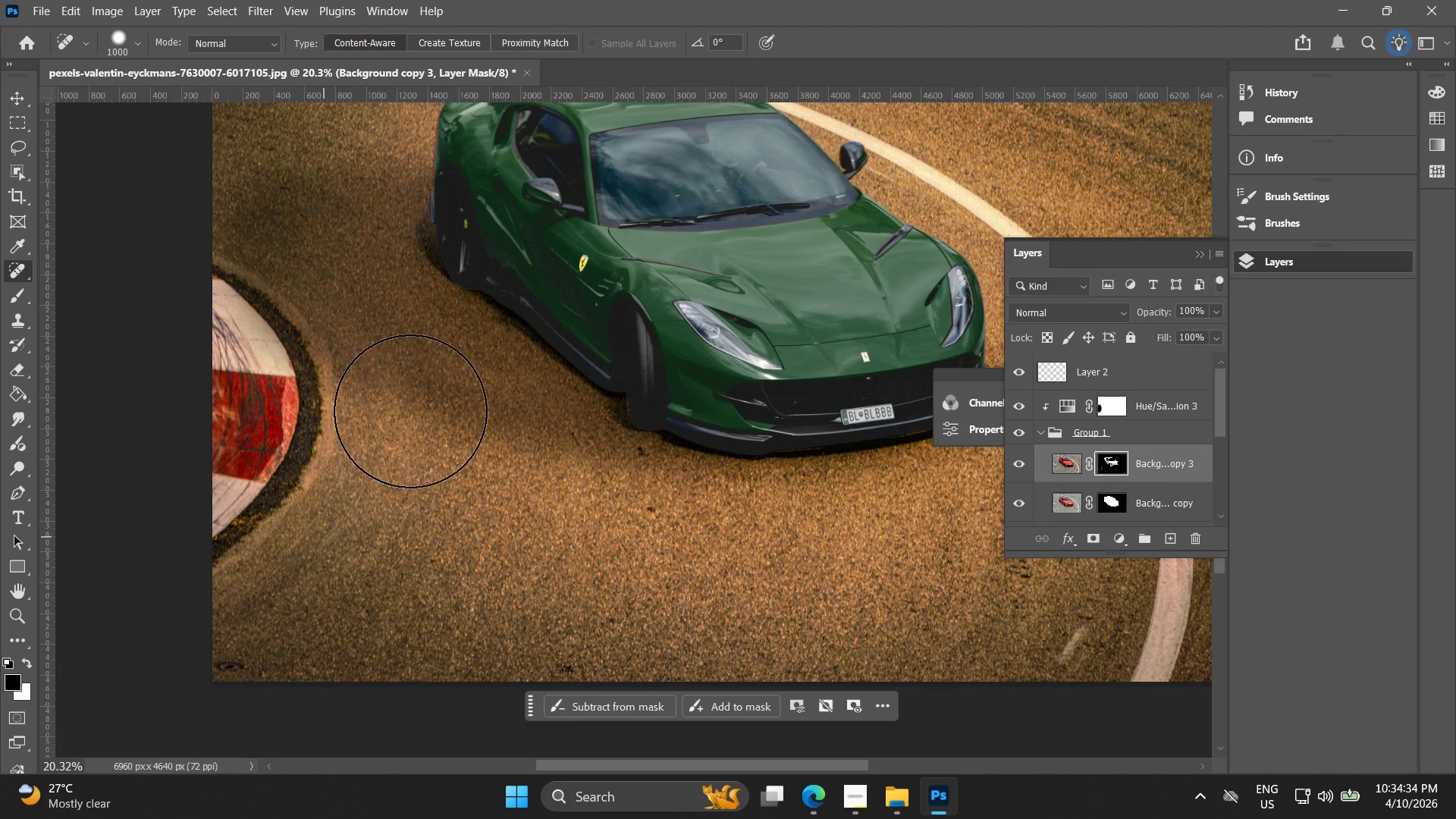 
hold_key(key=Space, duration=0.48)
 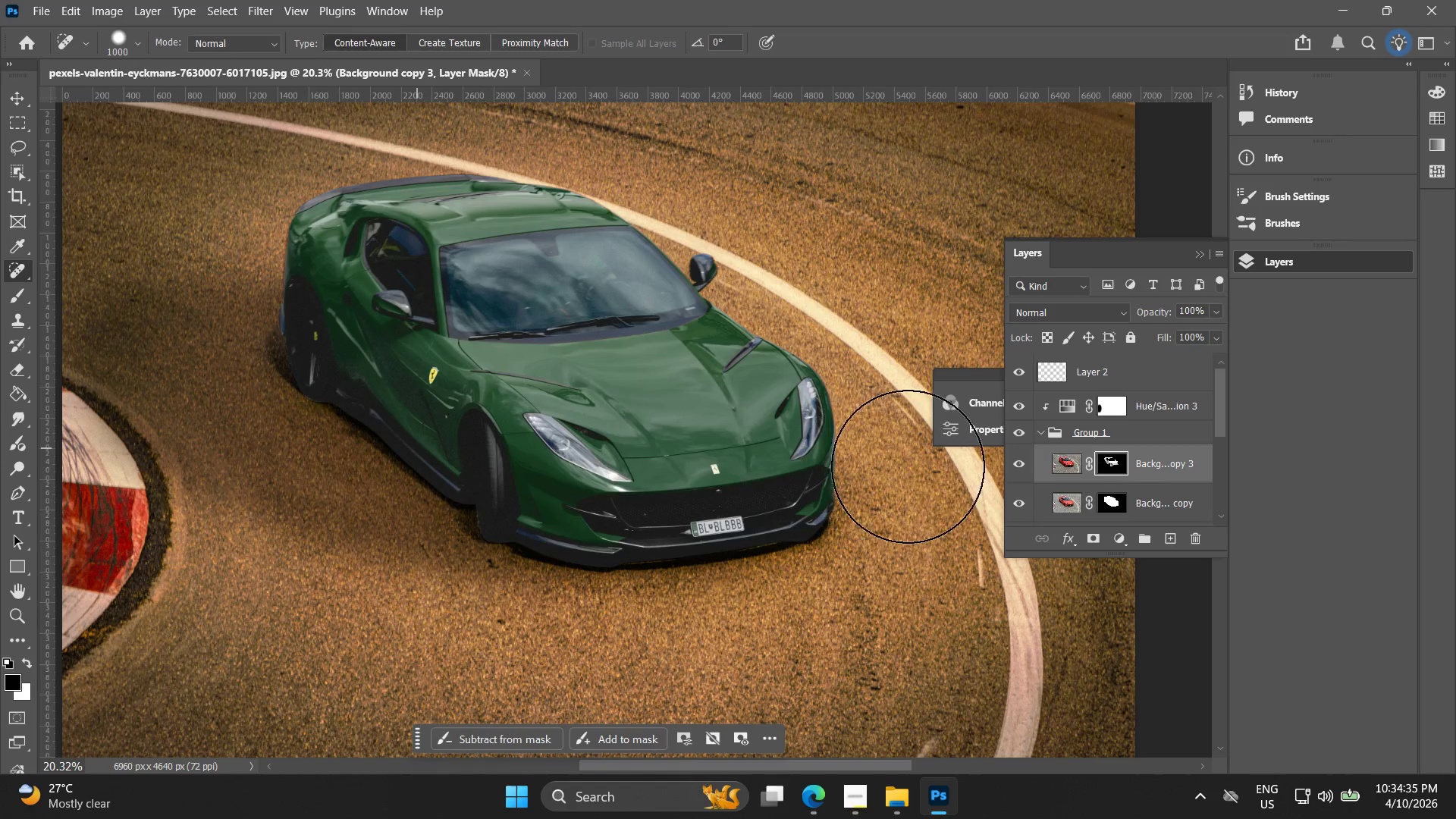 
left_click_drag(start_coordinate=[410, 410], to_coordinate=[415, 465])
 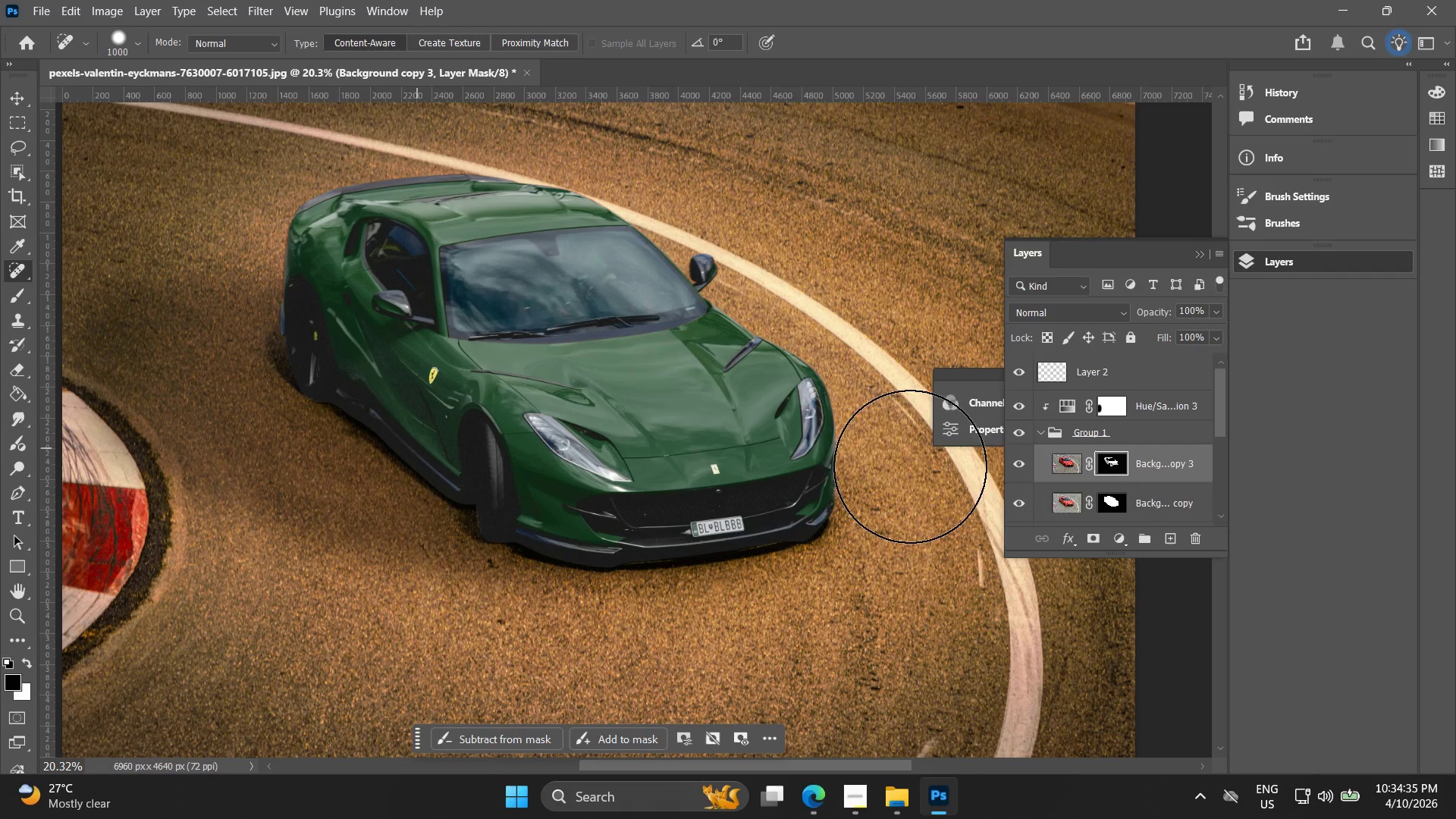 
key(Control+Z)
 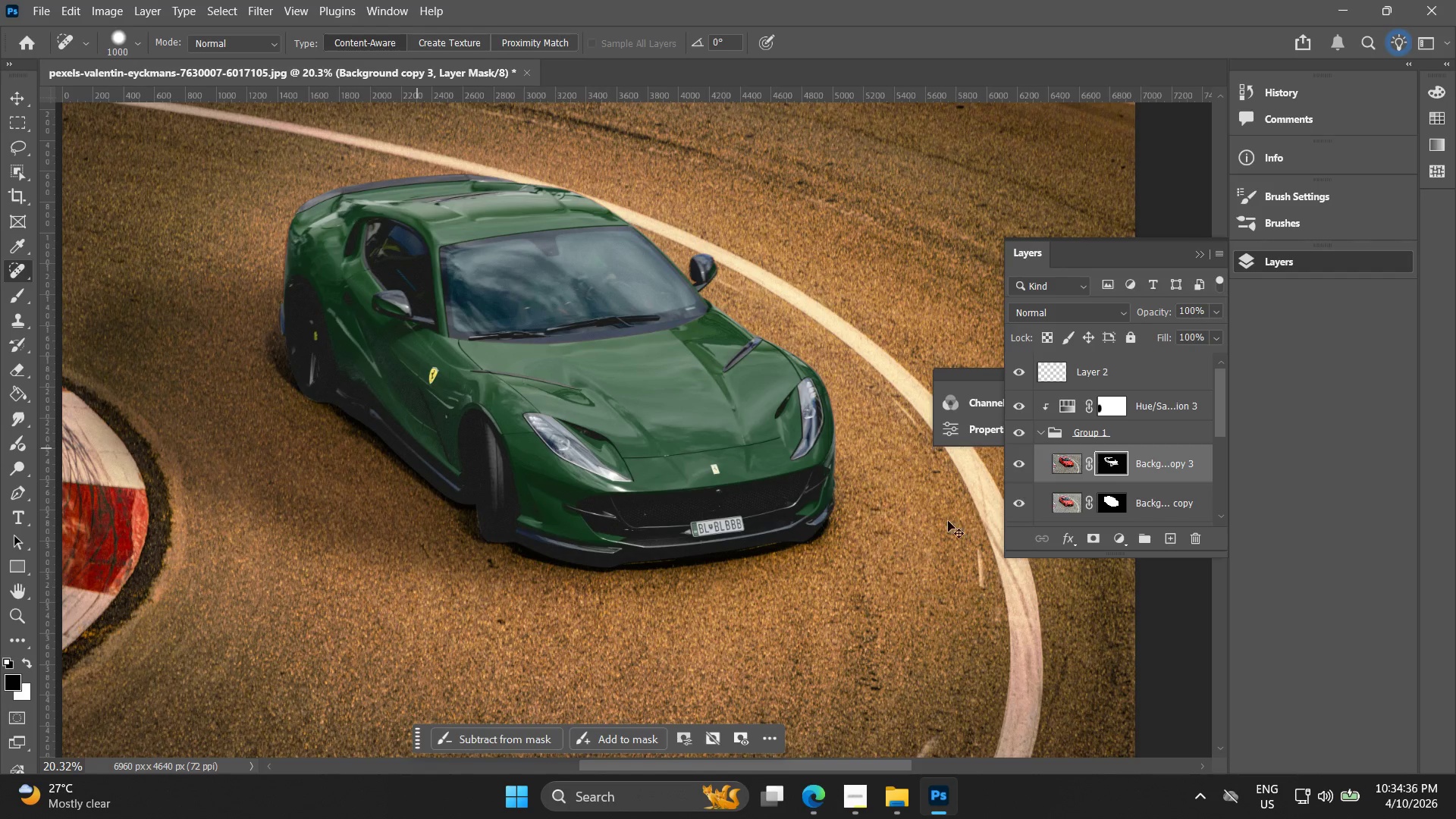 
key(Control+Z)
 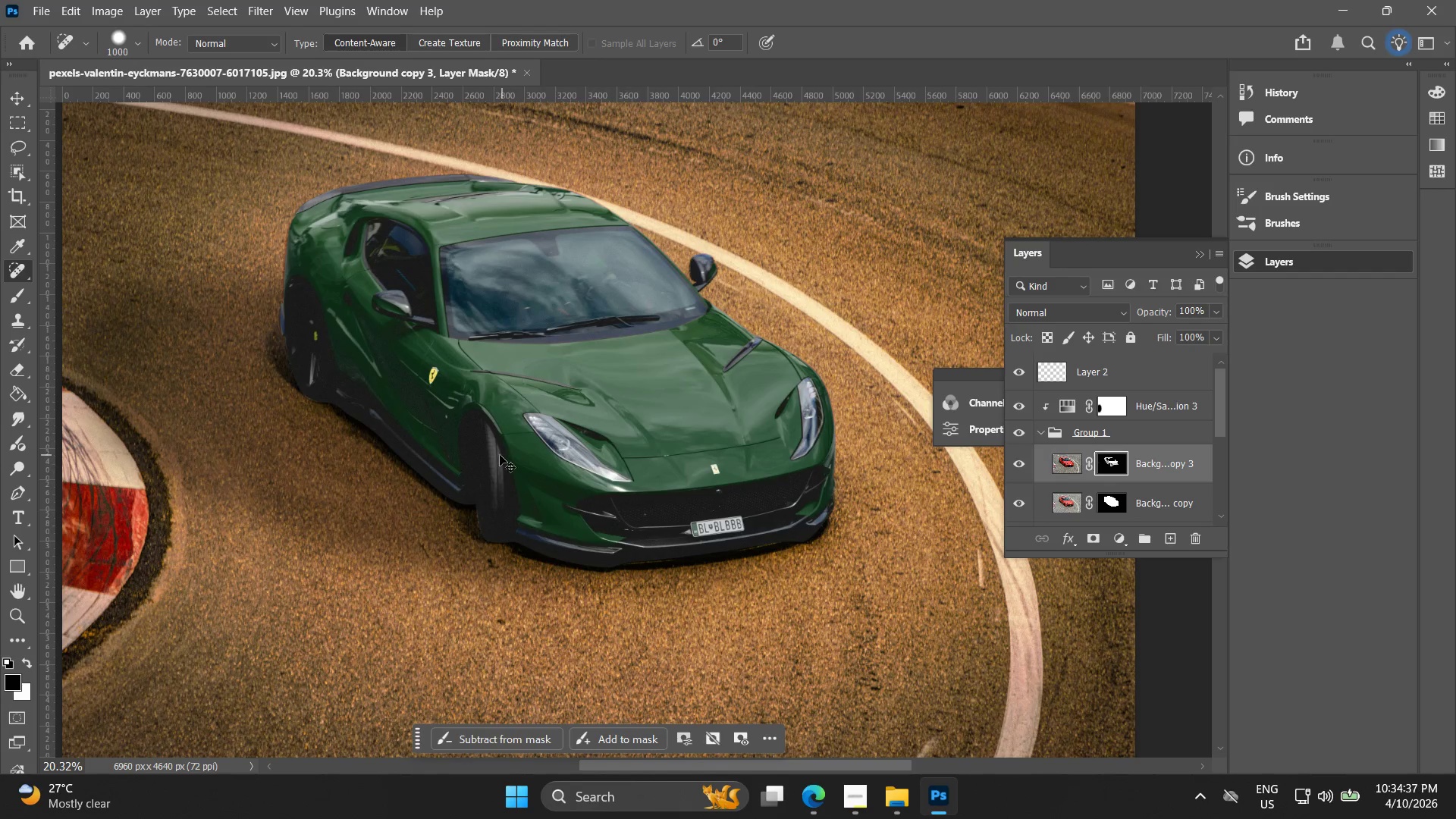 
key(Alt+AltLeft)
 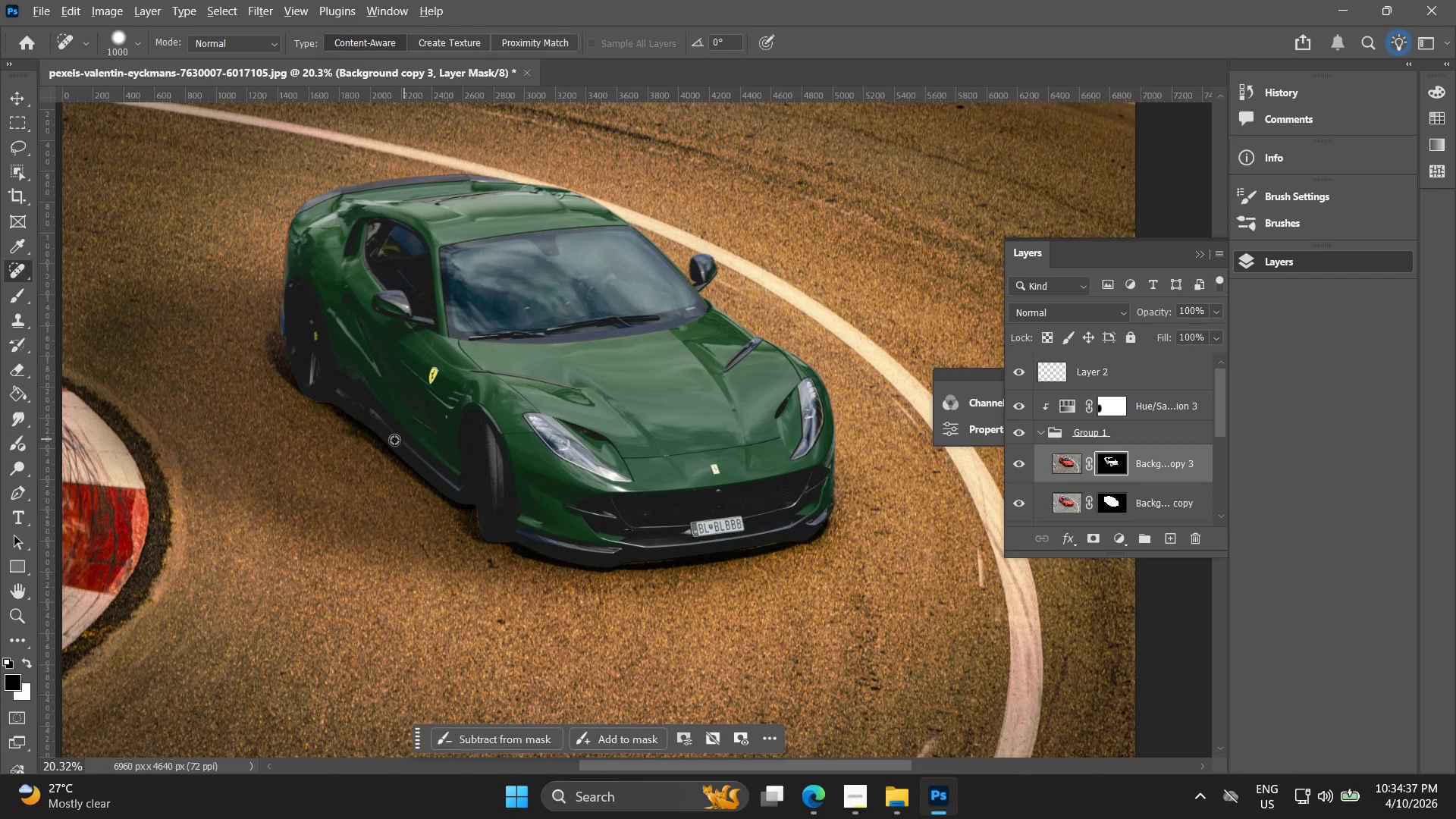 
scroll: coordinate [388, 440], scroll_direction: up, amount: 3.0
 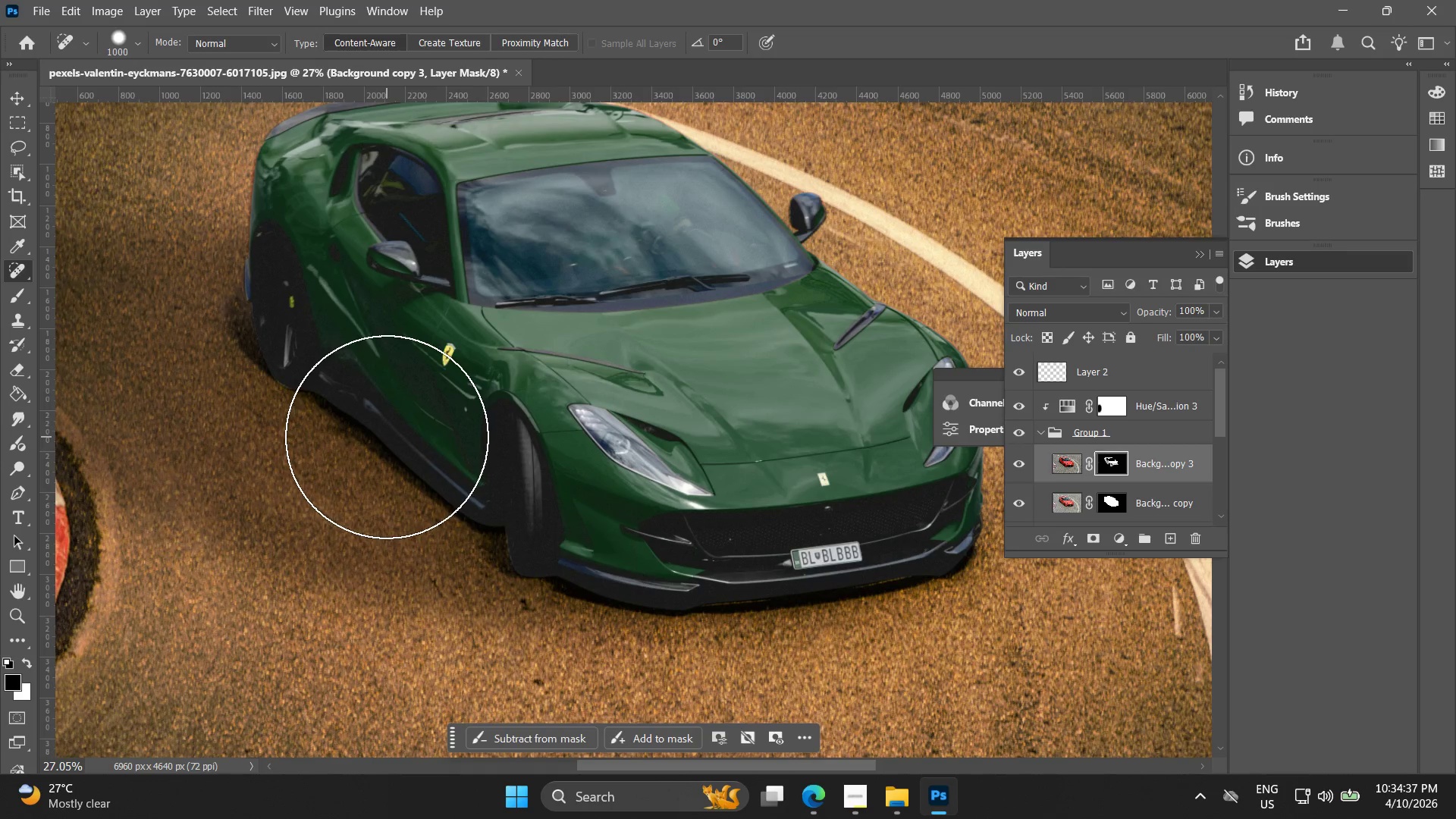 
key(Control+Z)
 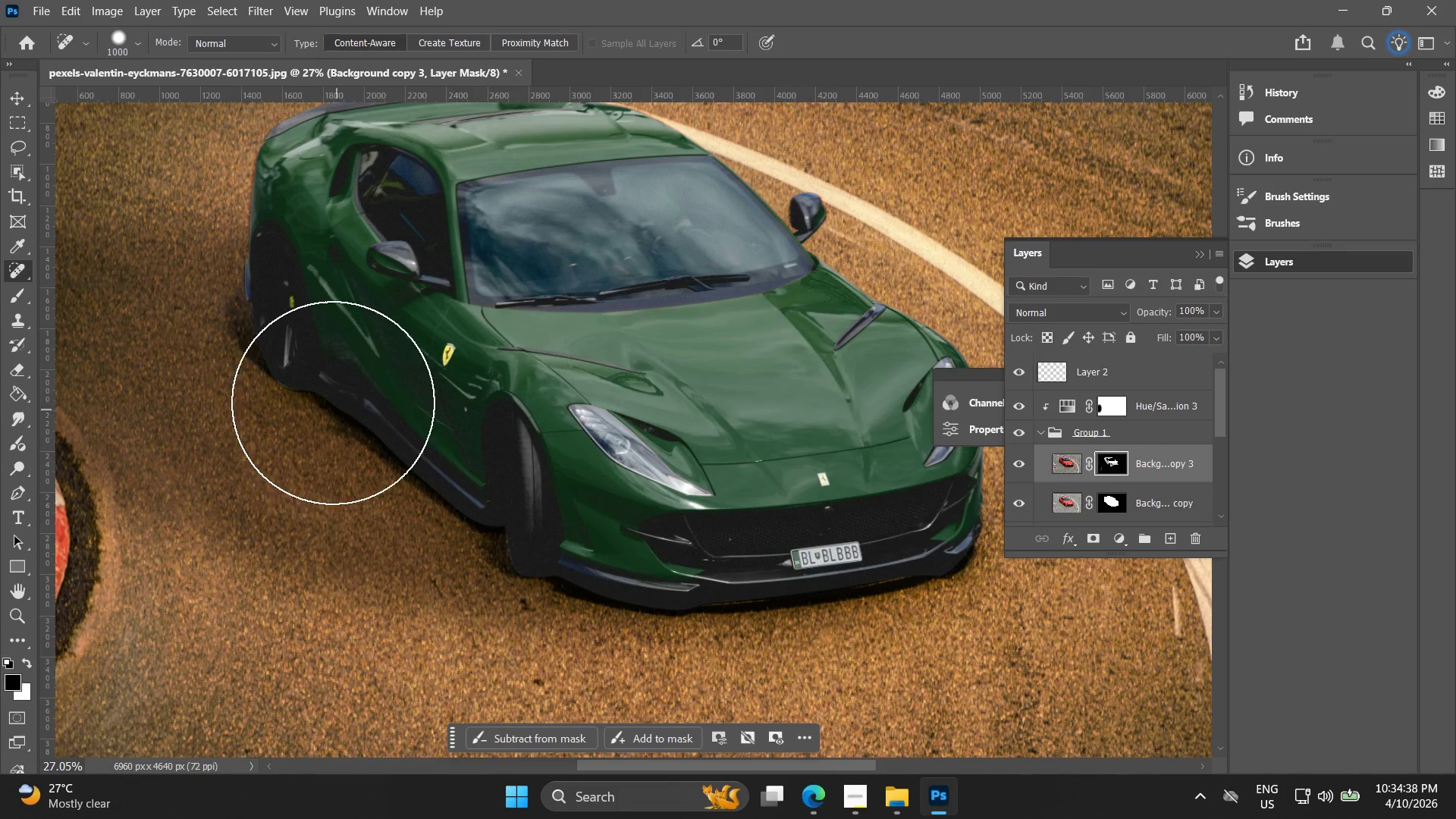 
key(Control+Shift+Z)
 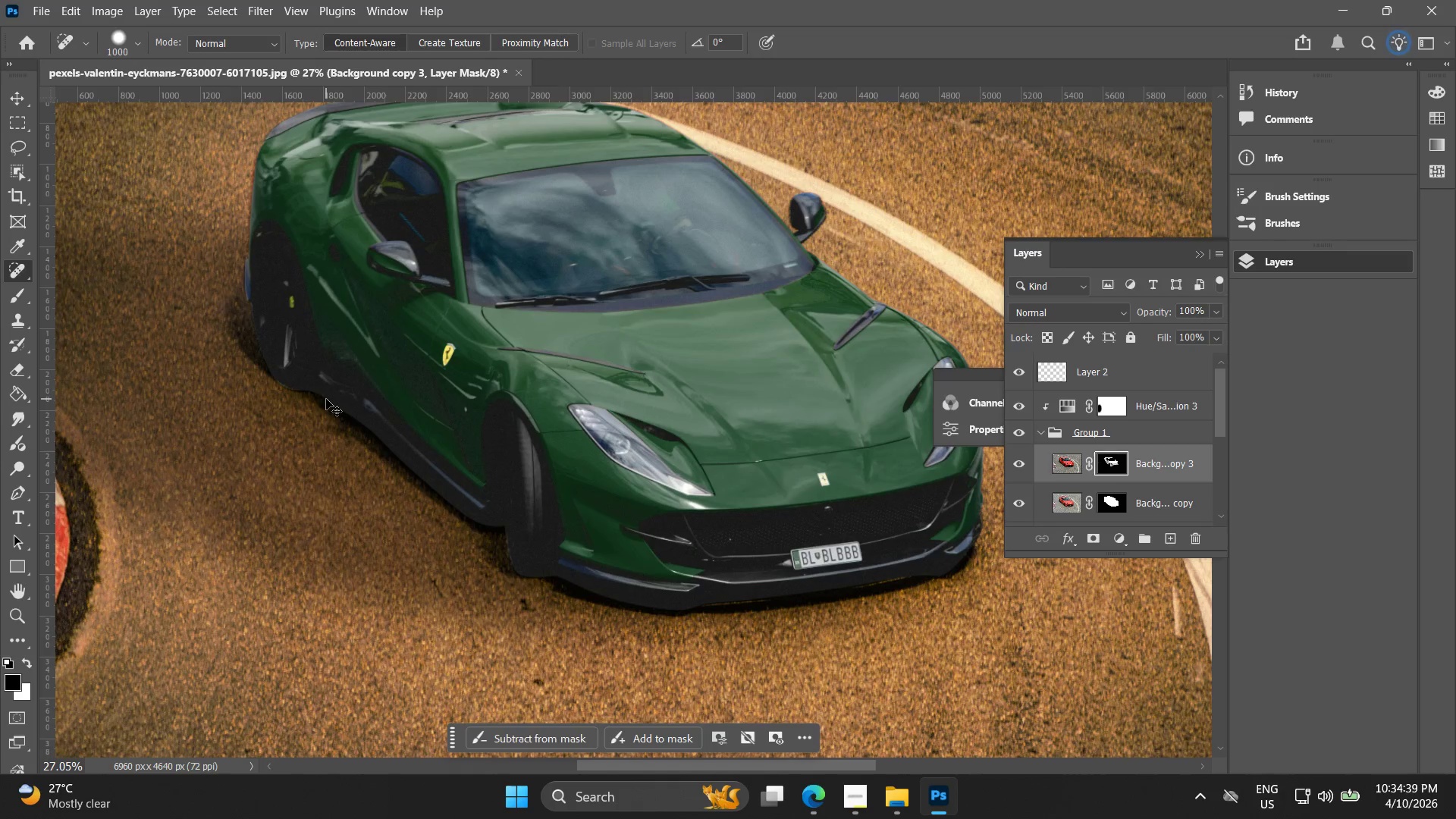 
key(Alt+AltLeft)
 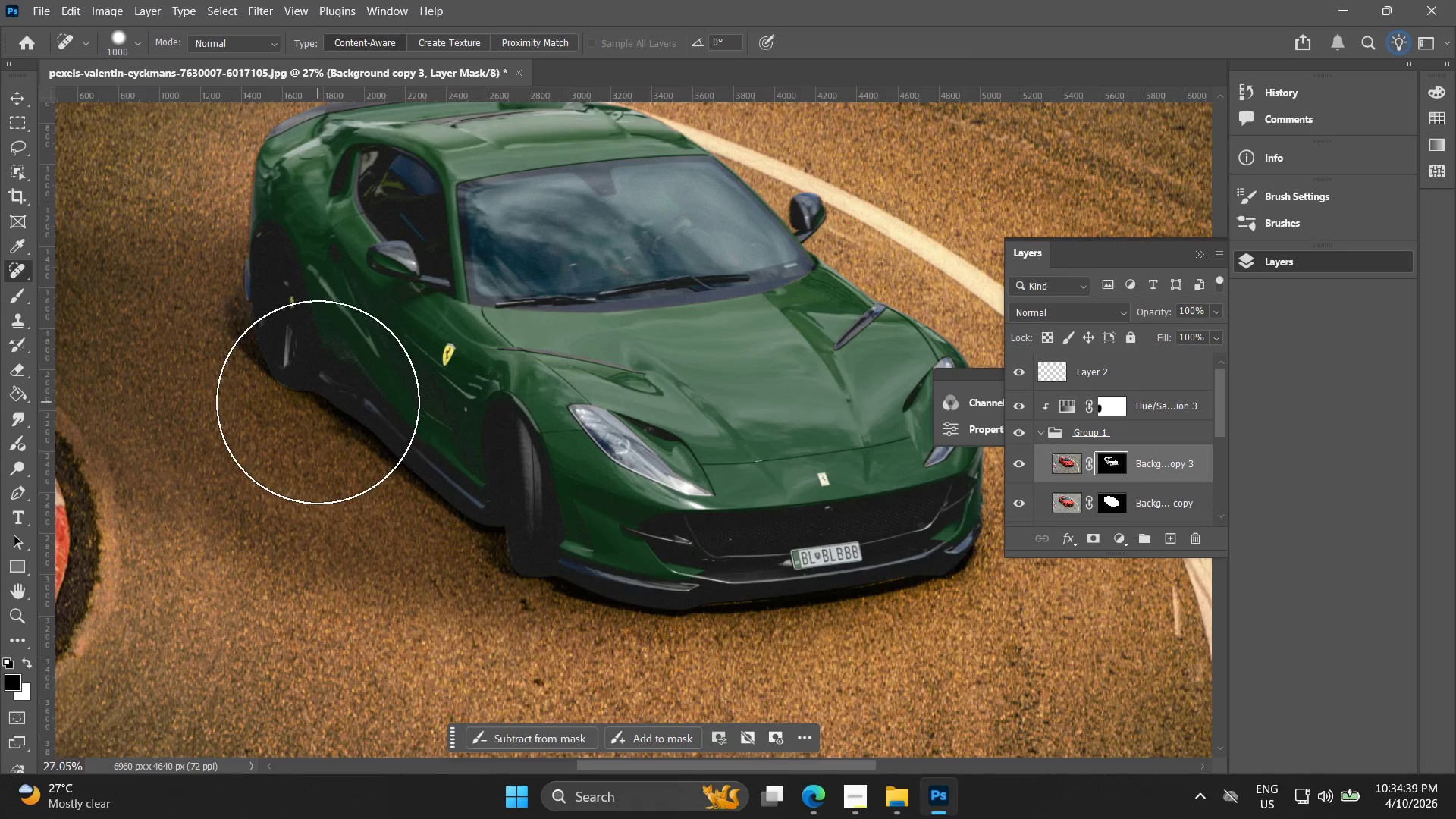 
scroll: coordinate [318, 402], scroll_direction: up, amount: 4.0
 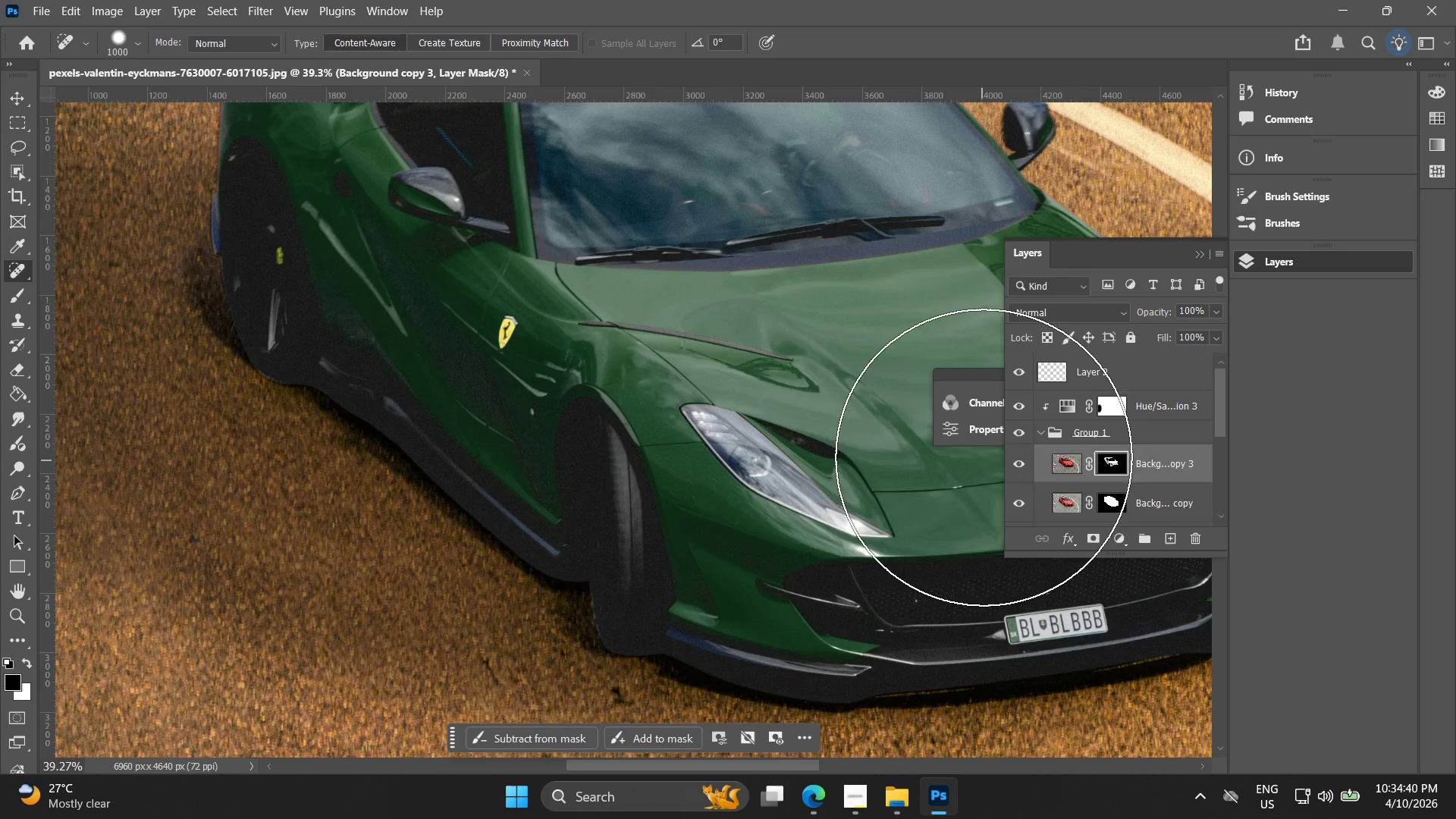 
scroll: coordinate [1018, 488], scroll_direction: down, amount: 6.0
 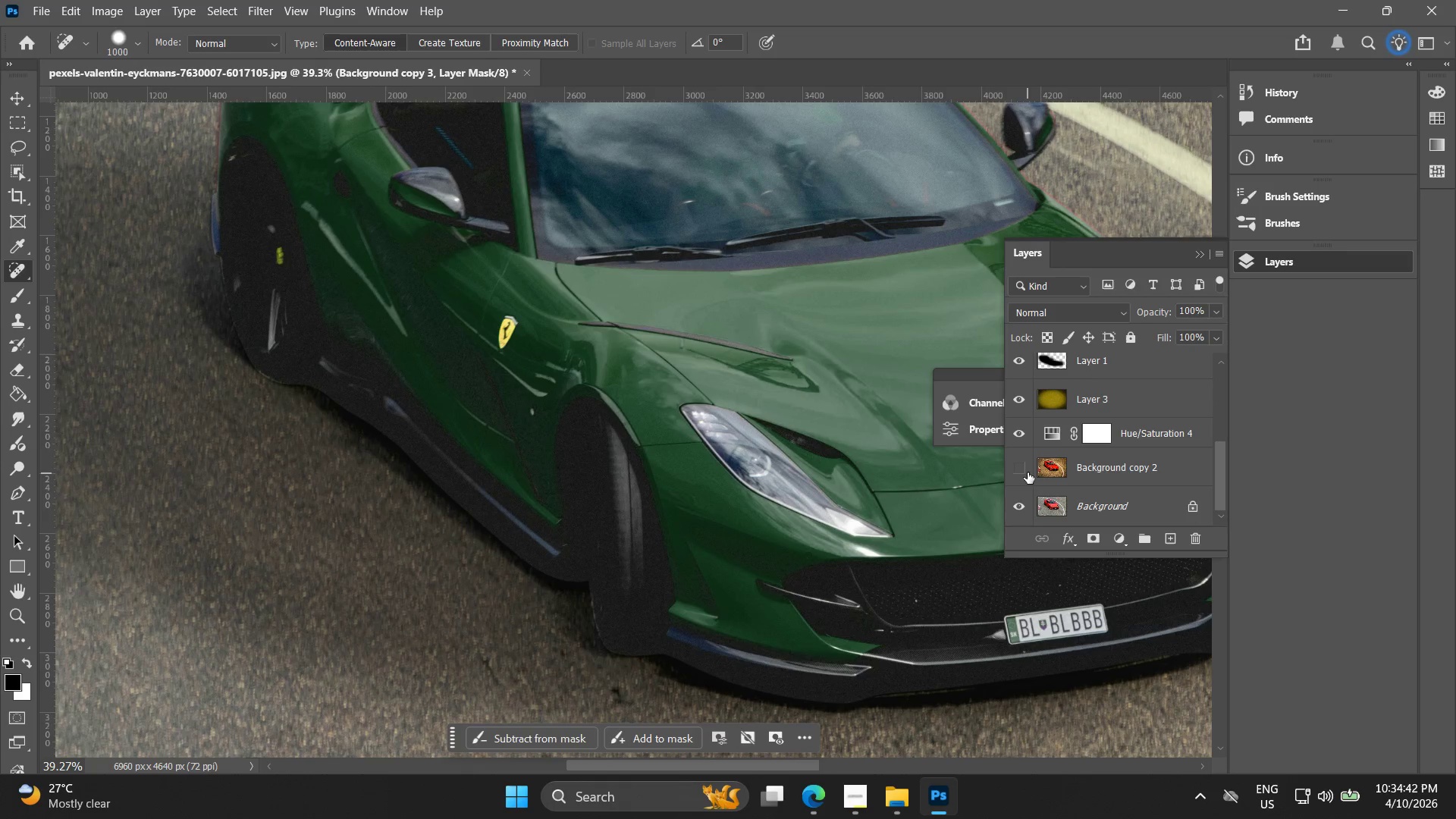 
scroll: coordinate [1056, 422], scroll_direction: up, amount: 6.0
 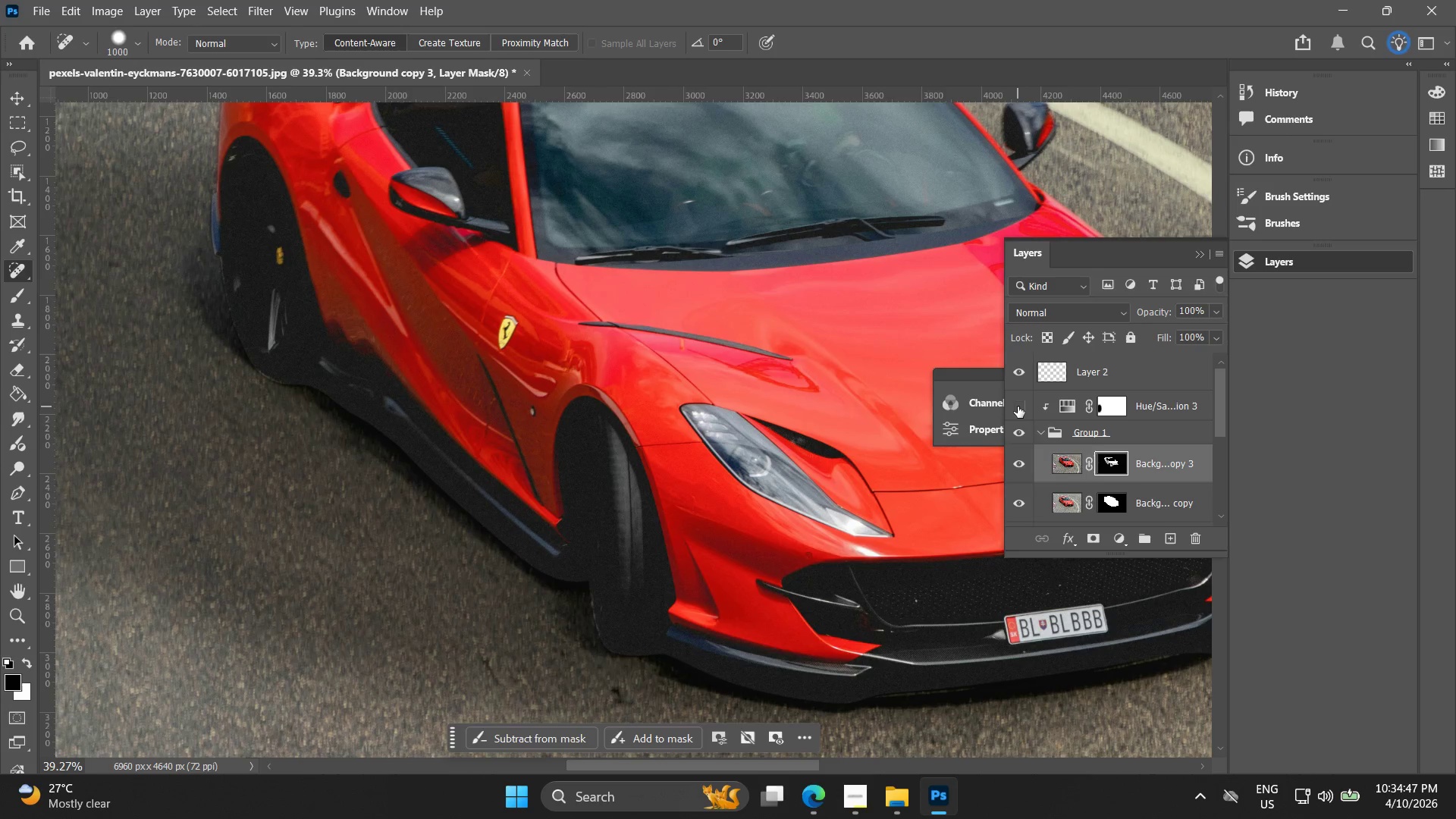 
left_click([1020, 467])
 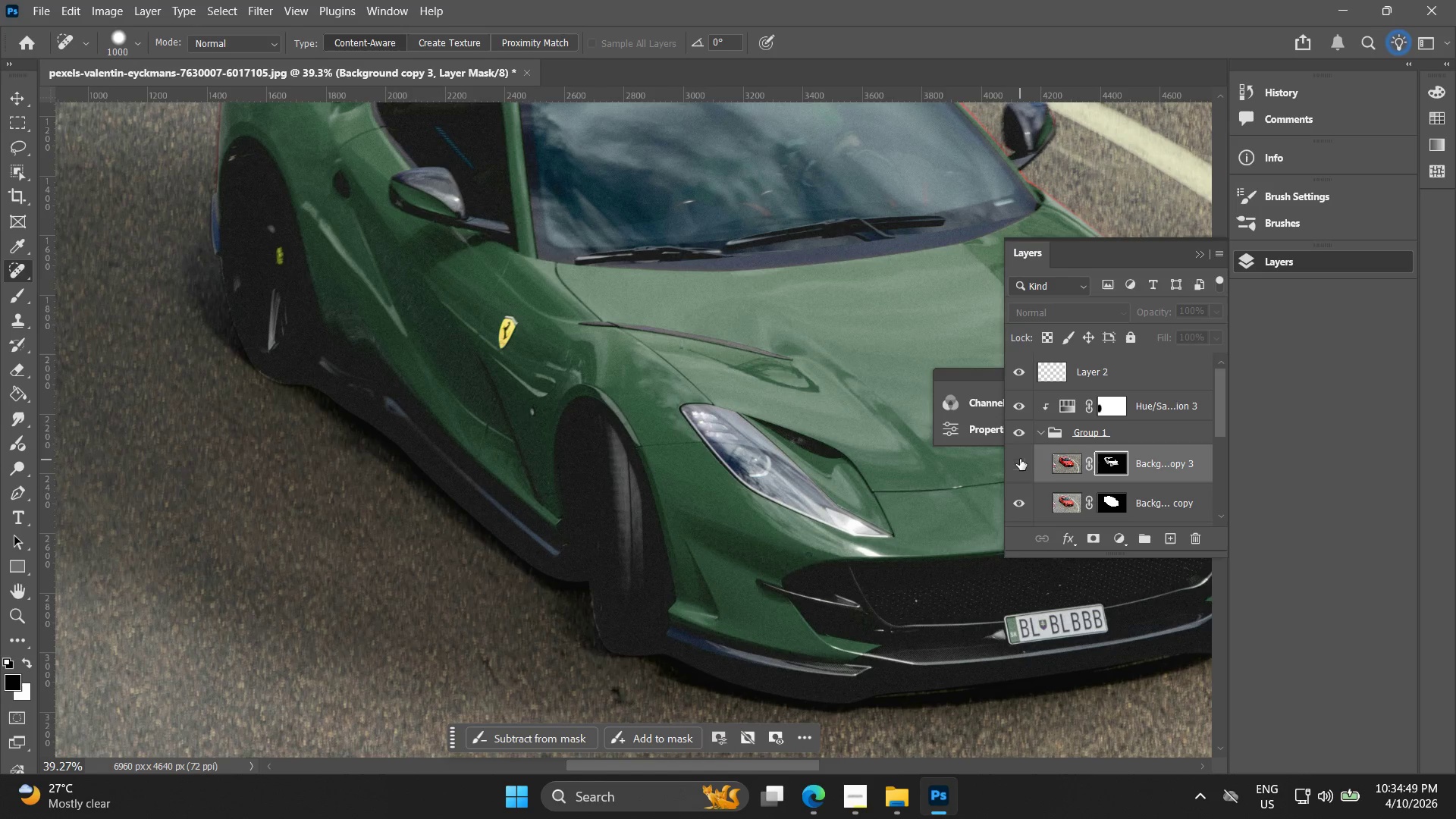 
left_click([1020, 457])
 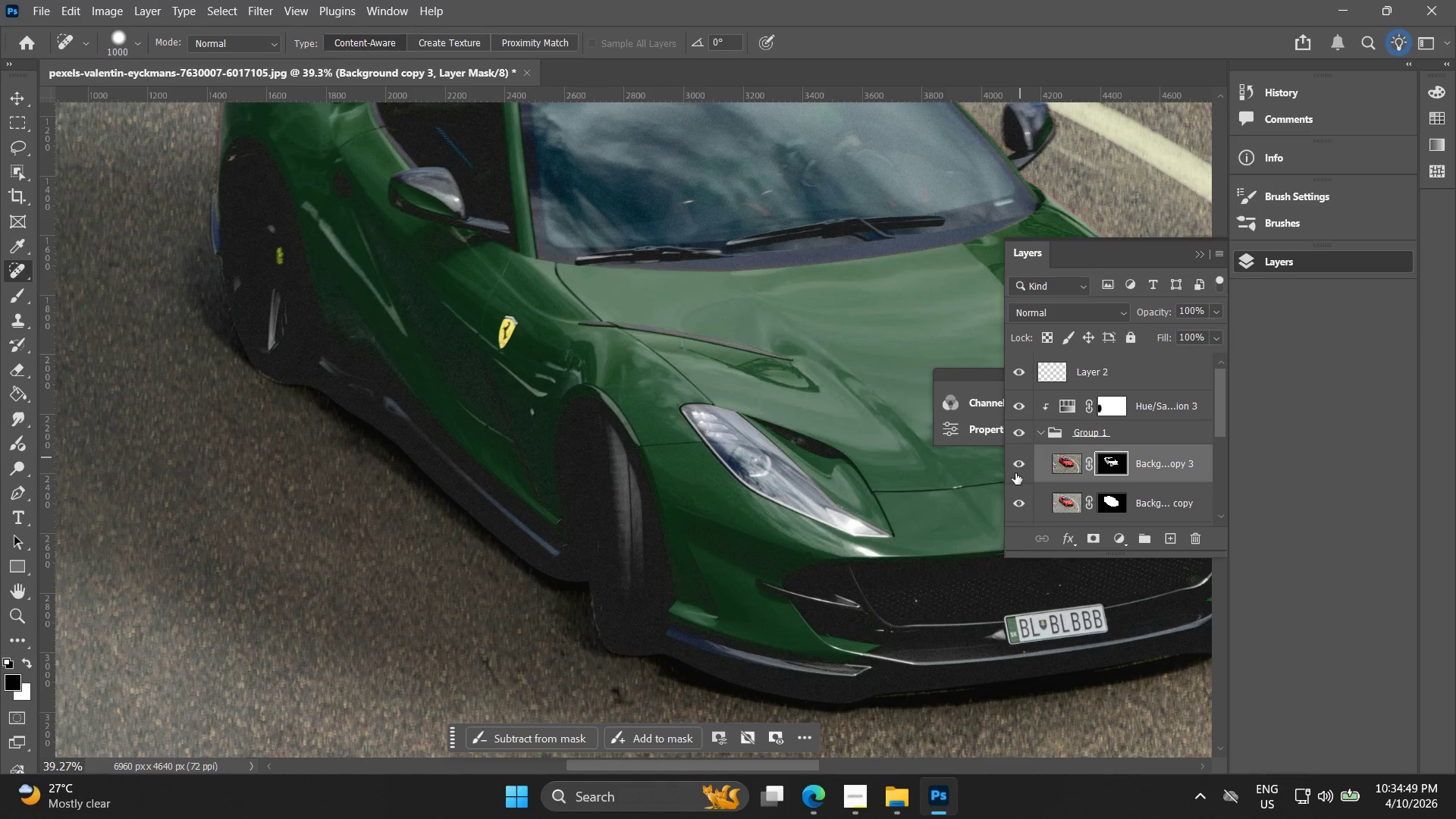 
scroll: coordinate [1009, 463], scroll_direction: down, amount: 2.0
 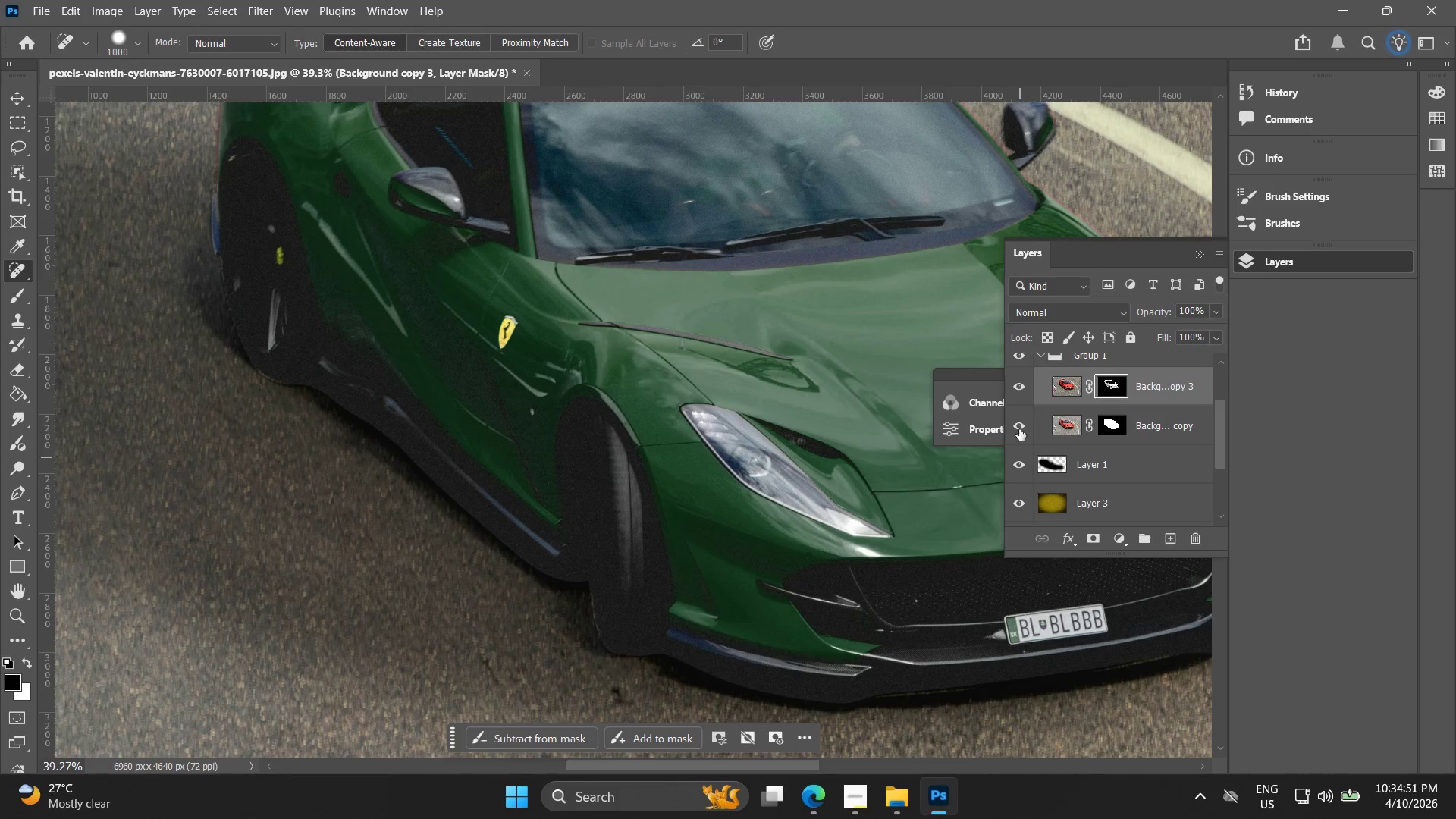 
left_click([1018, 422])
 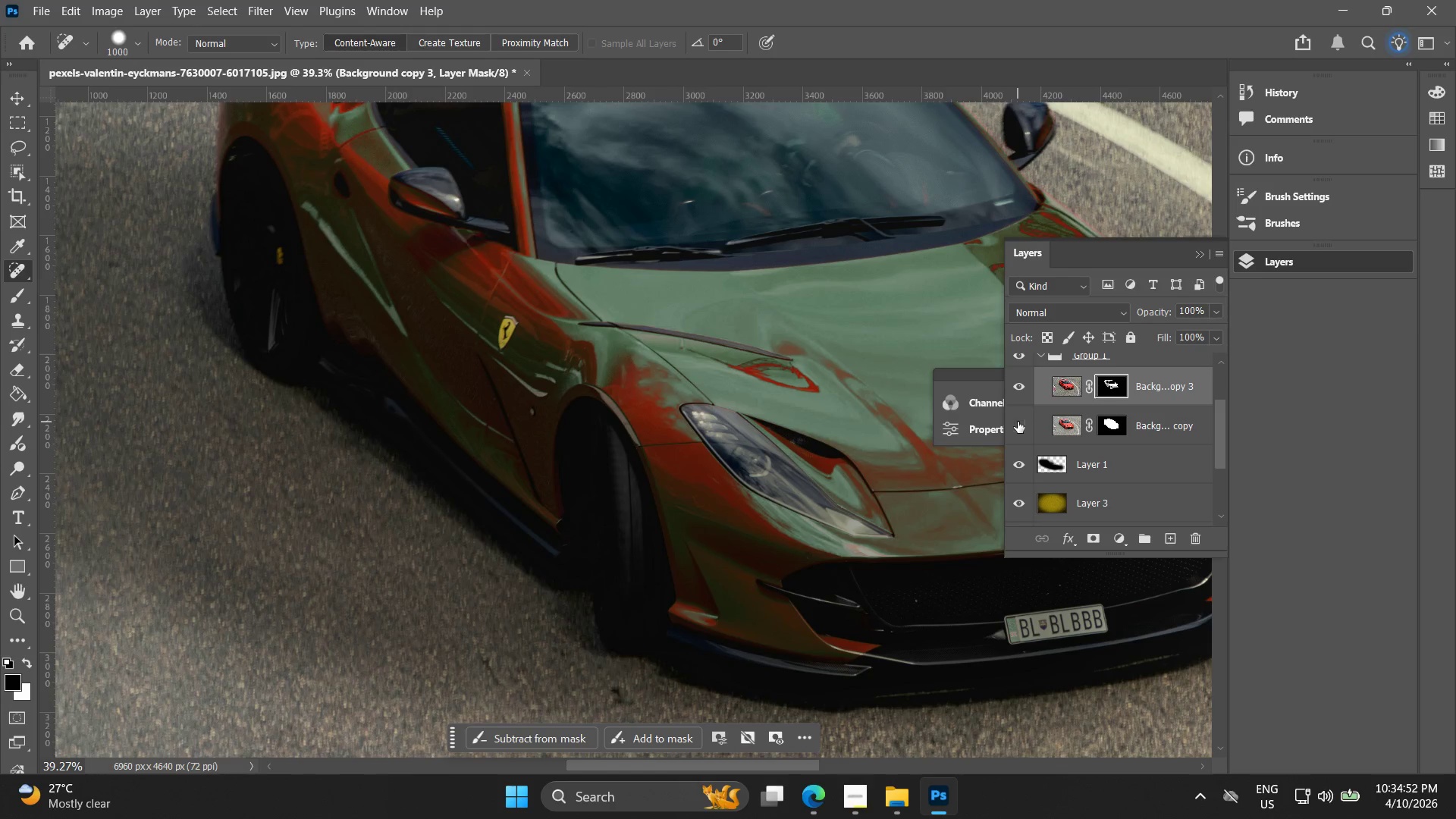 
left_click_drag(start_coordinate=[1018, 422], to_coordinate=[1022, 422])
 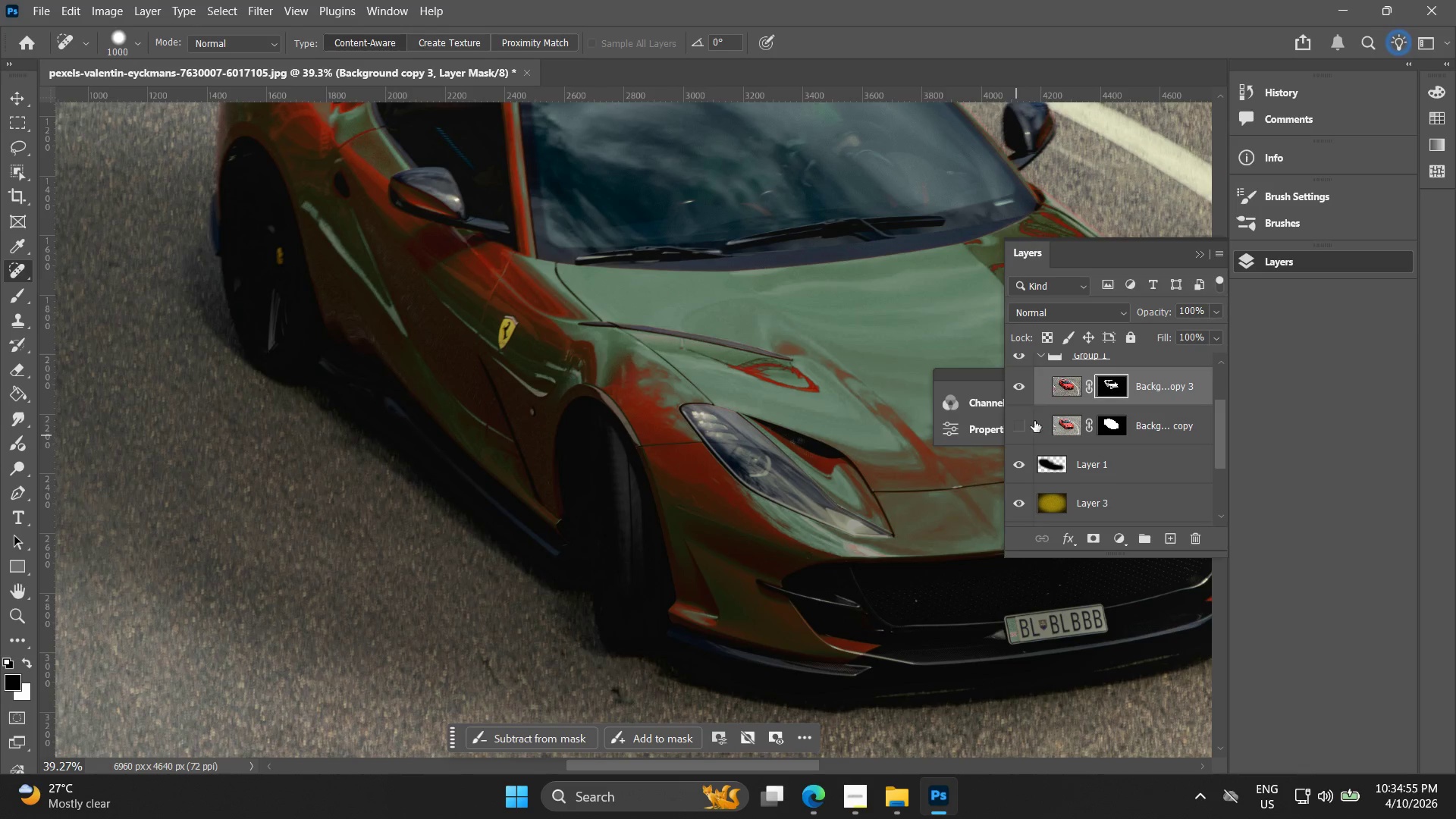 
scroll: coordinate [1034, 427], scroll_direction: up, amount: 1.0
 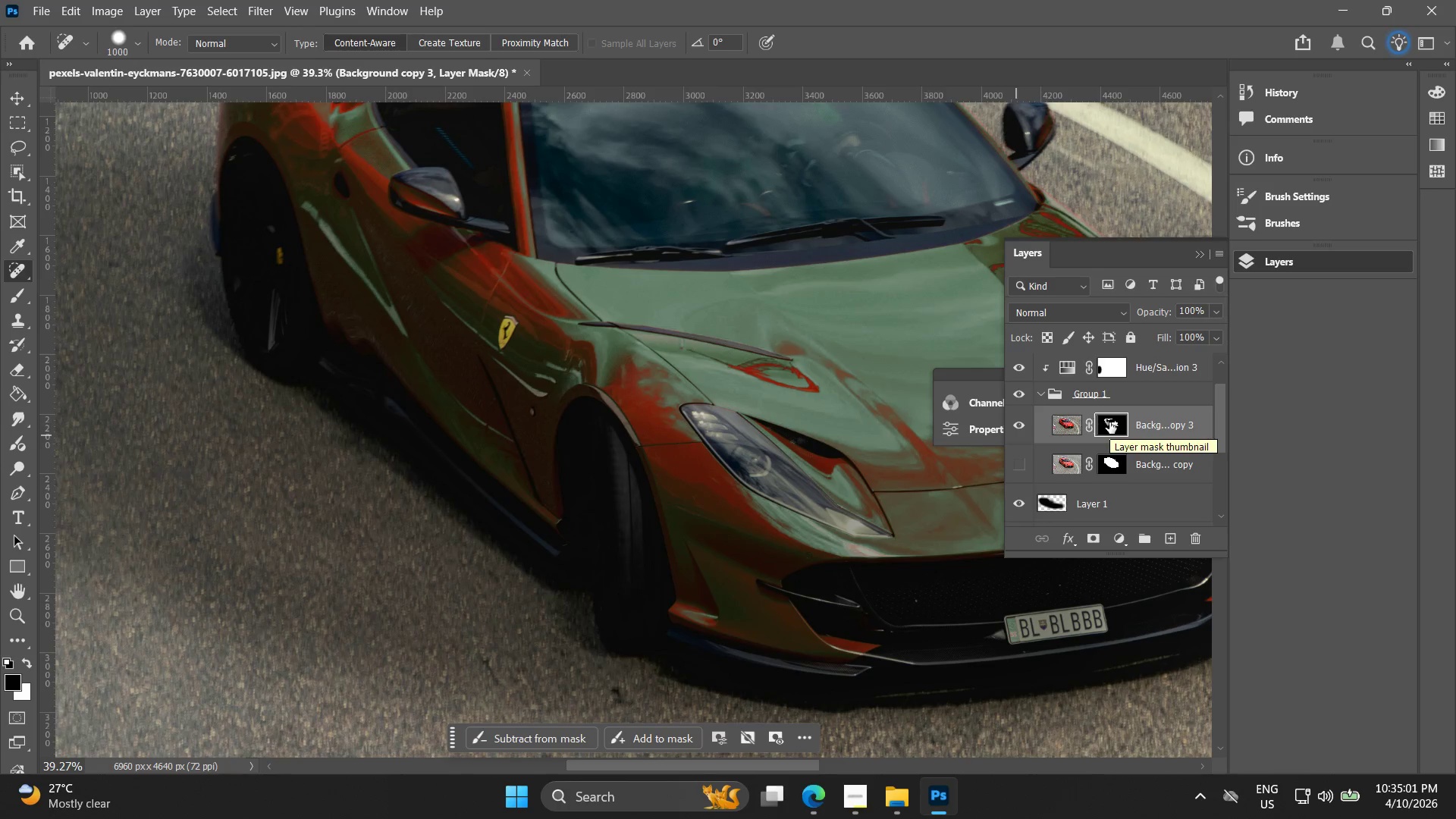 
wait(6.97)
 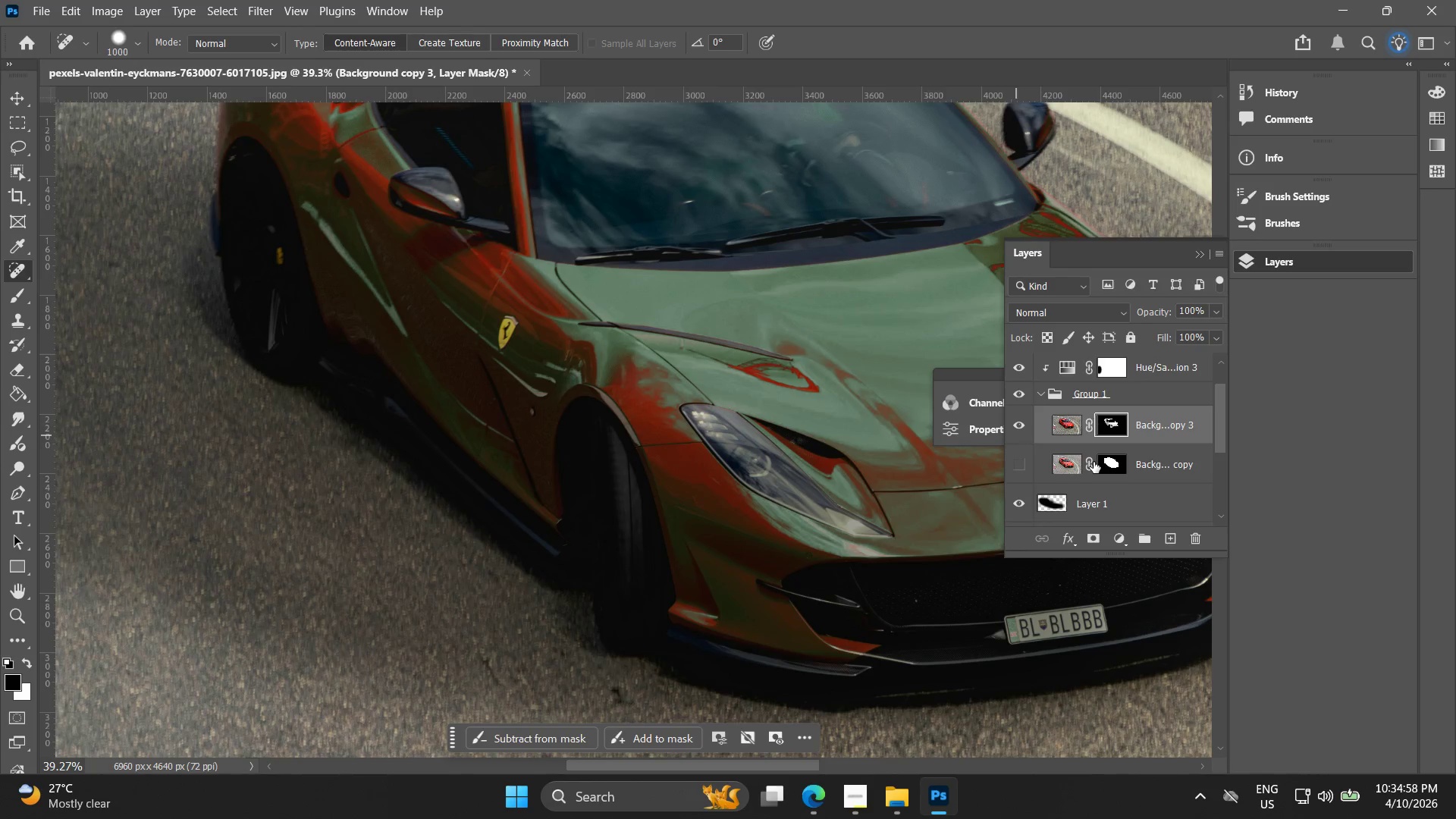 
left_click([1109, 422])
 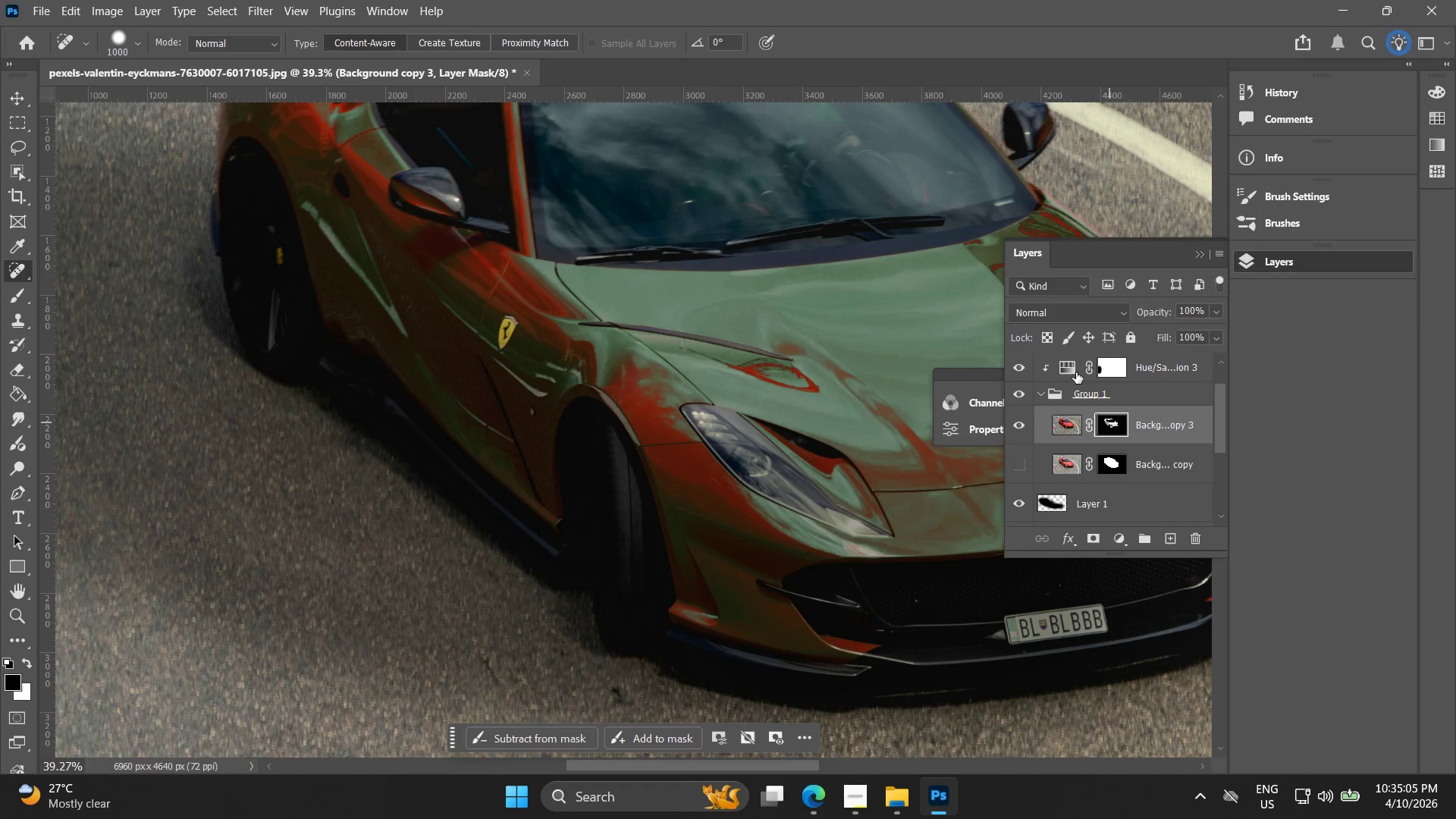 
double_click([1075, 370])
 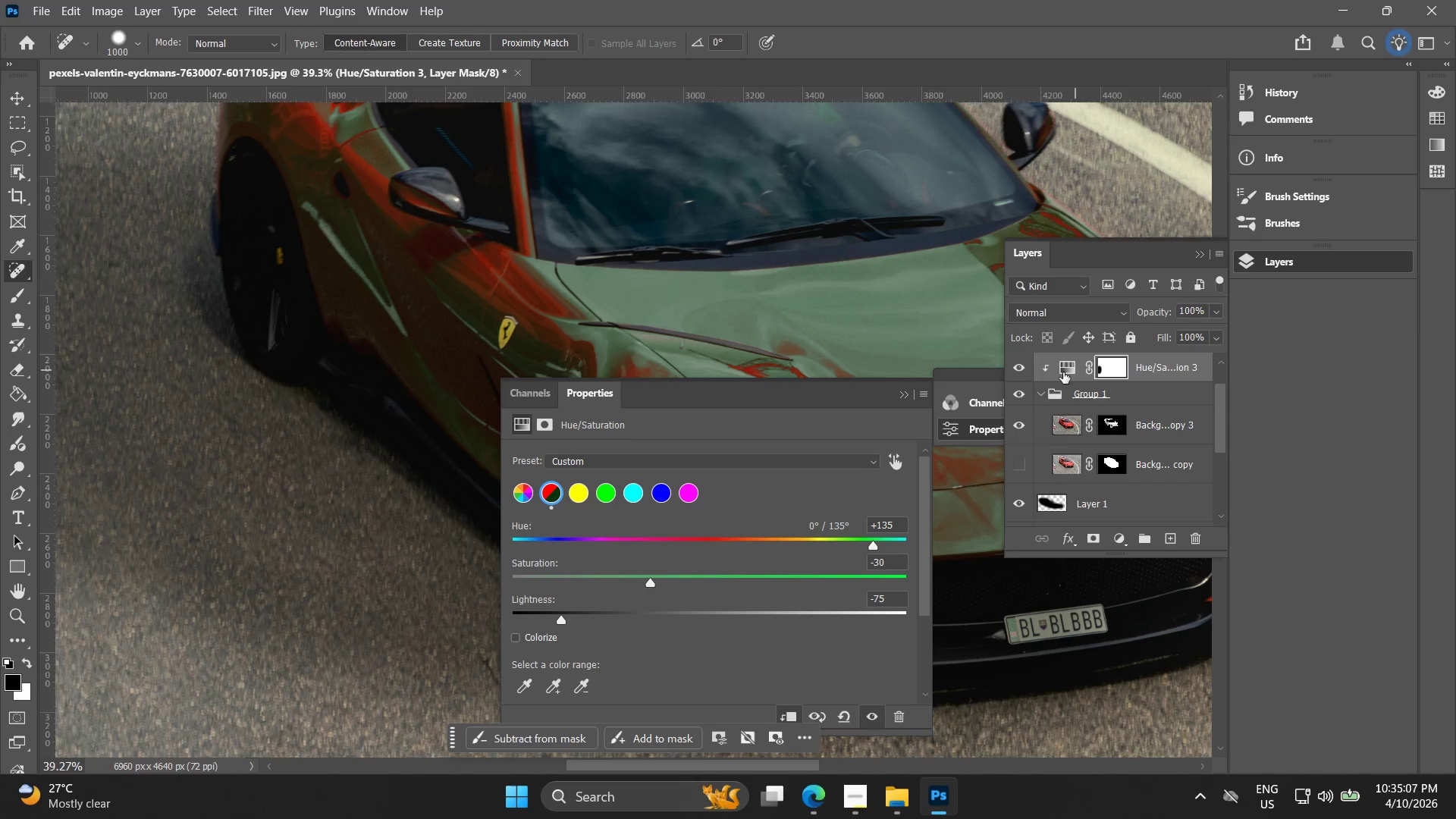 
double_click([1062, 372])
 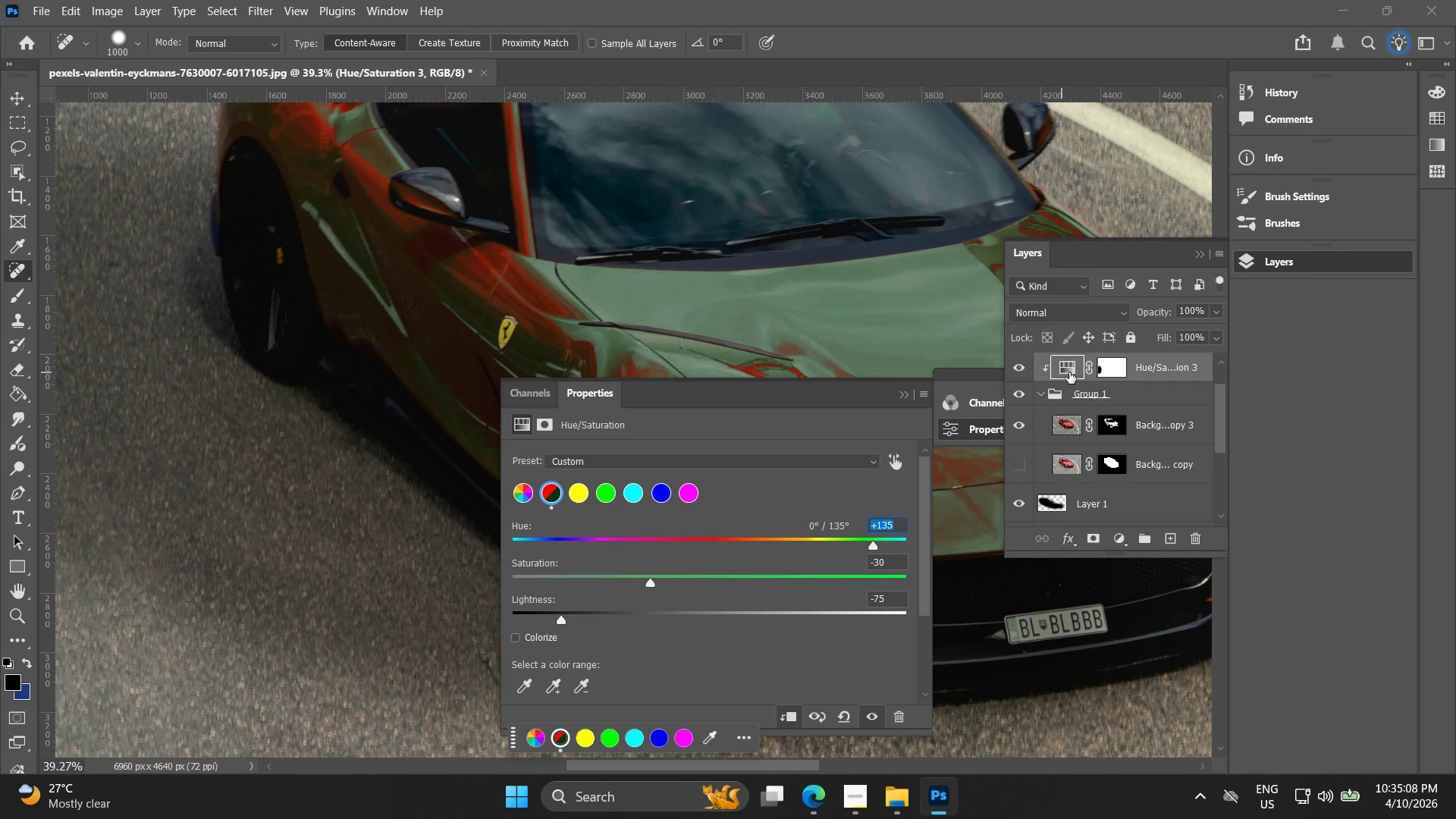 
double_click([1070, 372])
 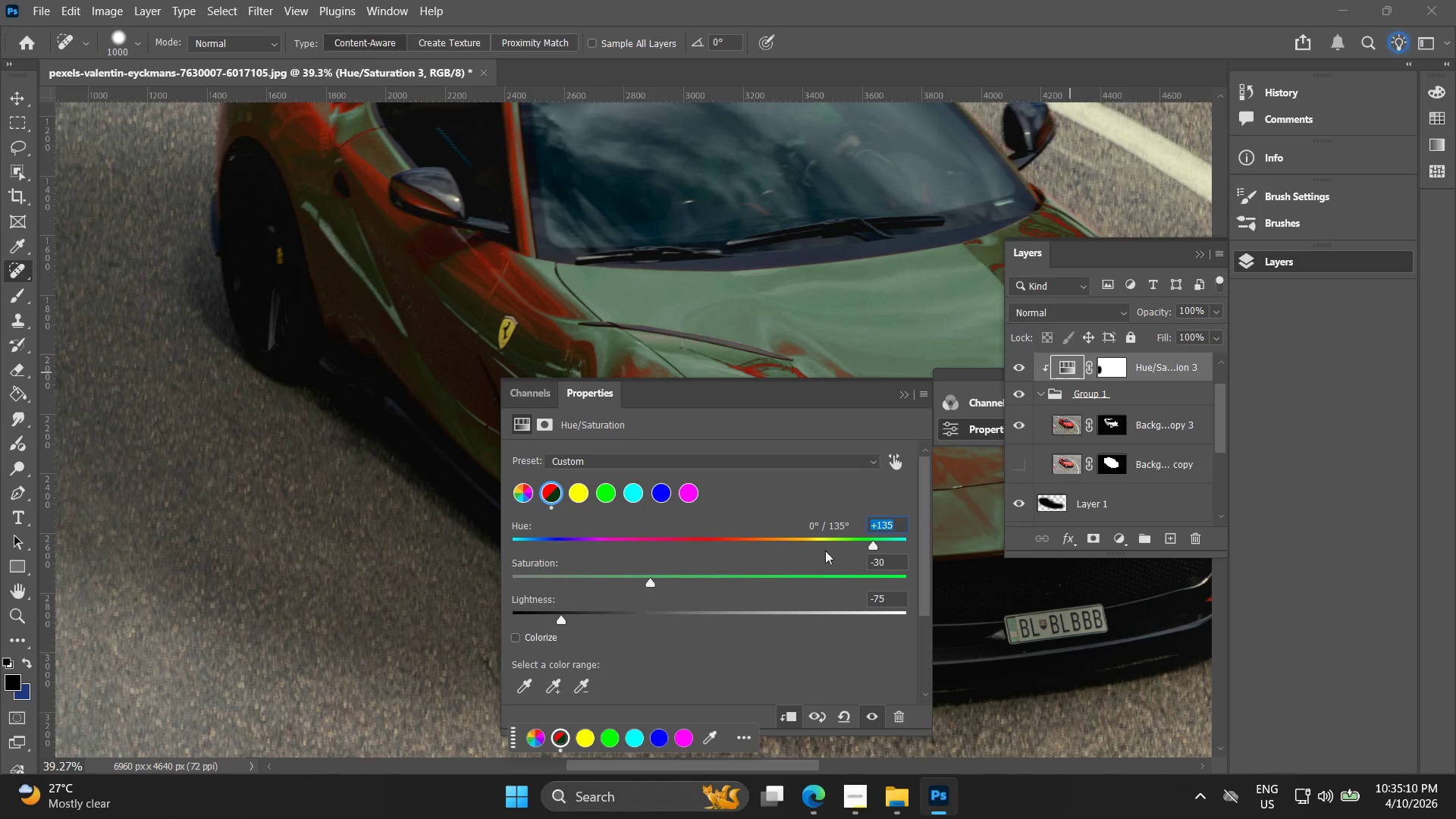 
left_click_drag(start_coordinate=[871, 543], to_coordinate=[856, 542])
 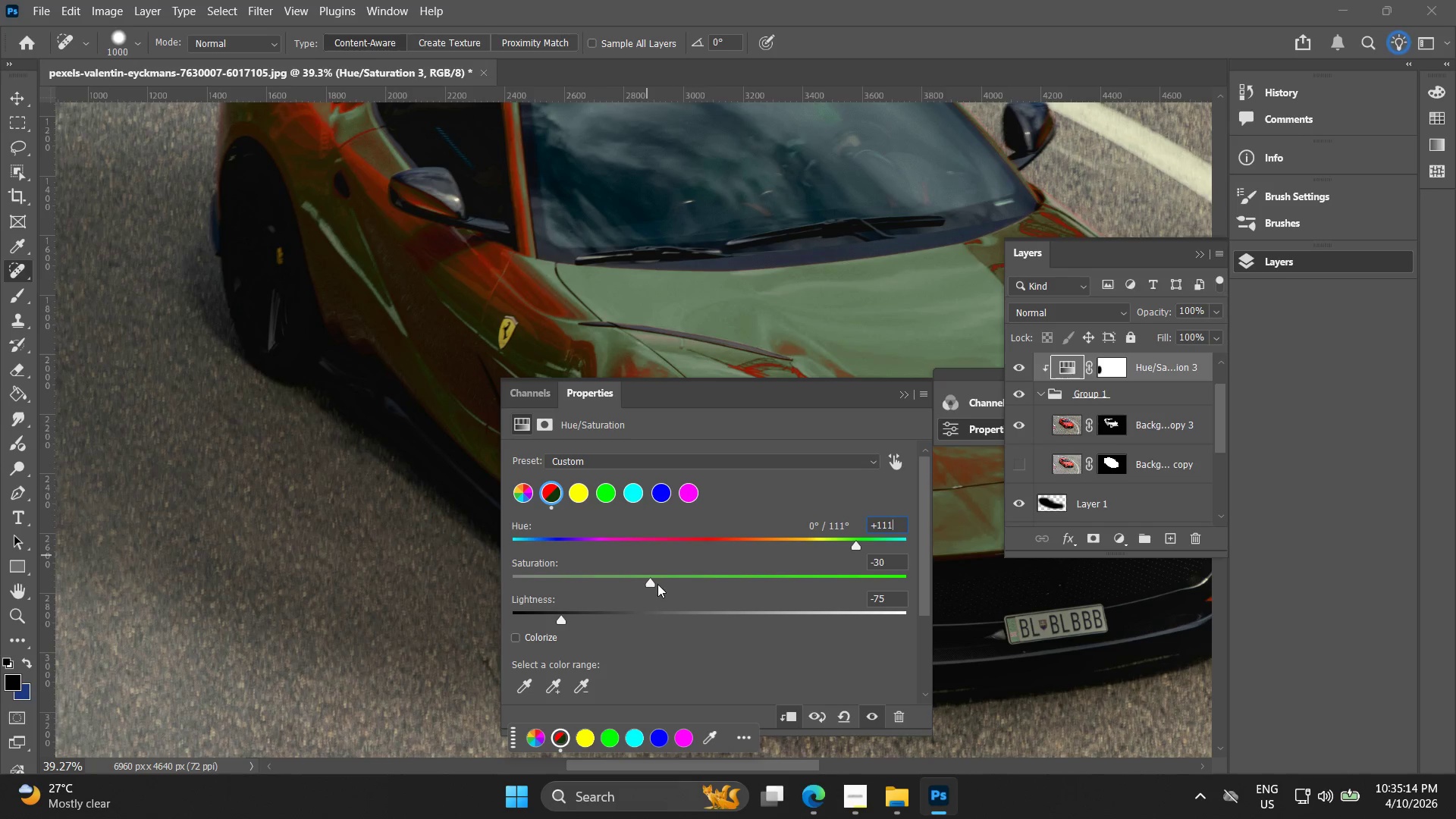 
left_click_drag(start_coordinate=[652, 584], to_coordinate=[789, 577])
 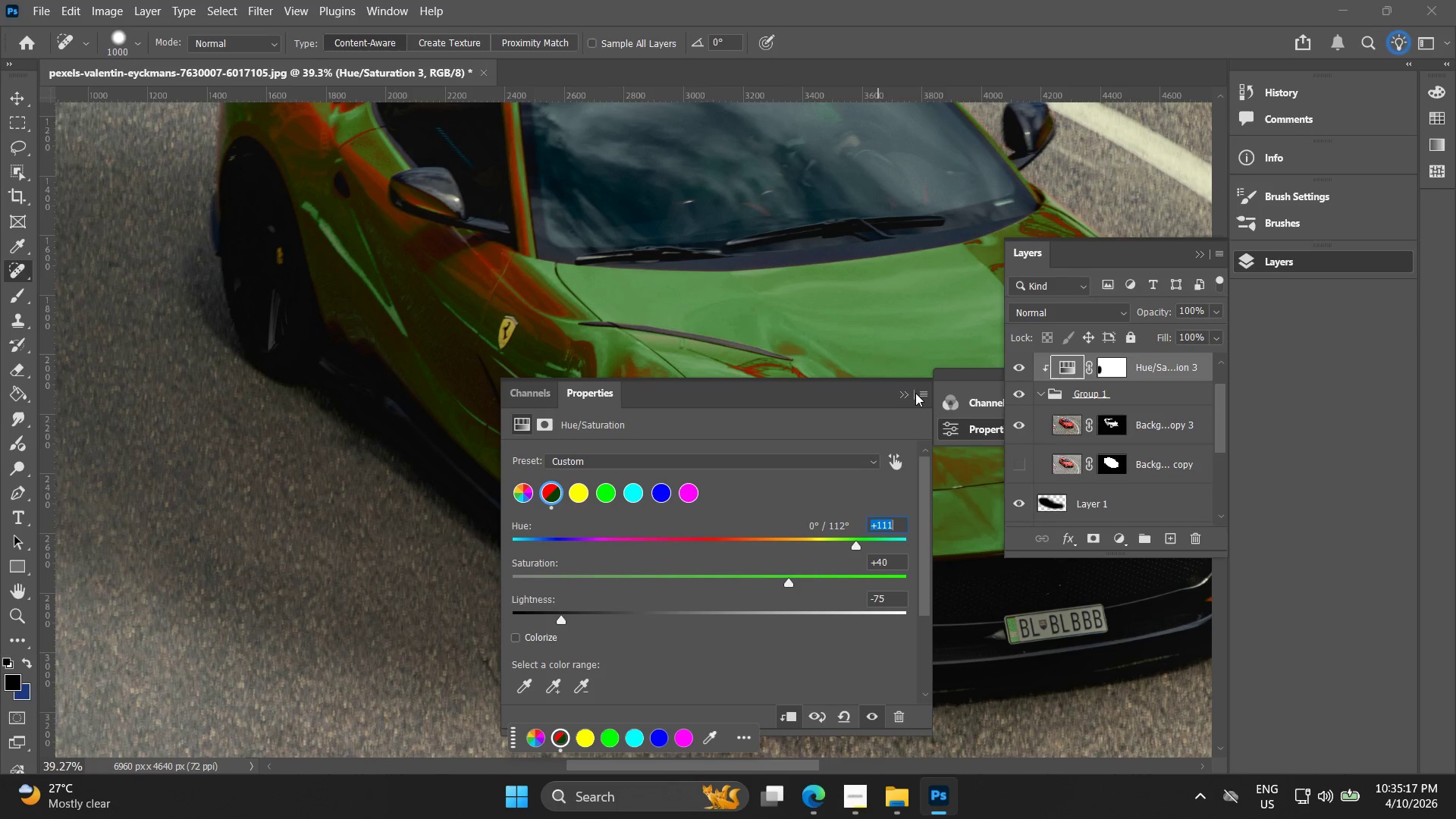 
left_click_drag(start_coordinate=[902, 394], to_coordinate=[902, 405])
 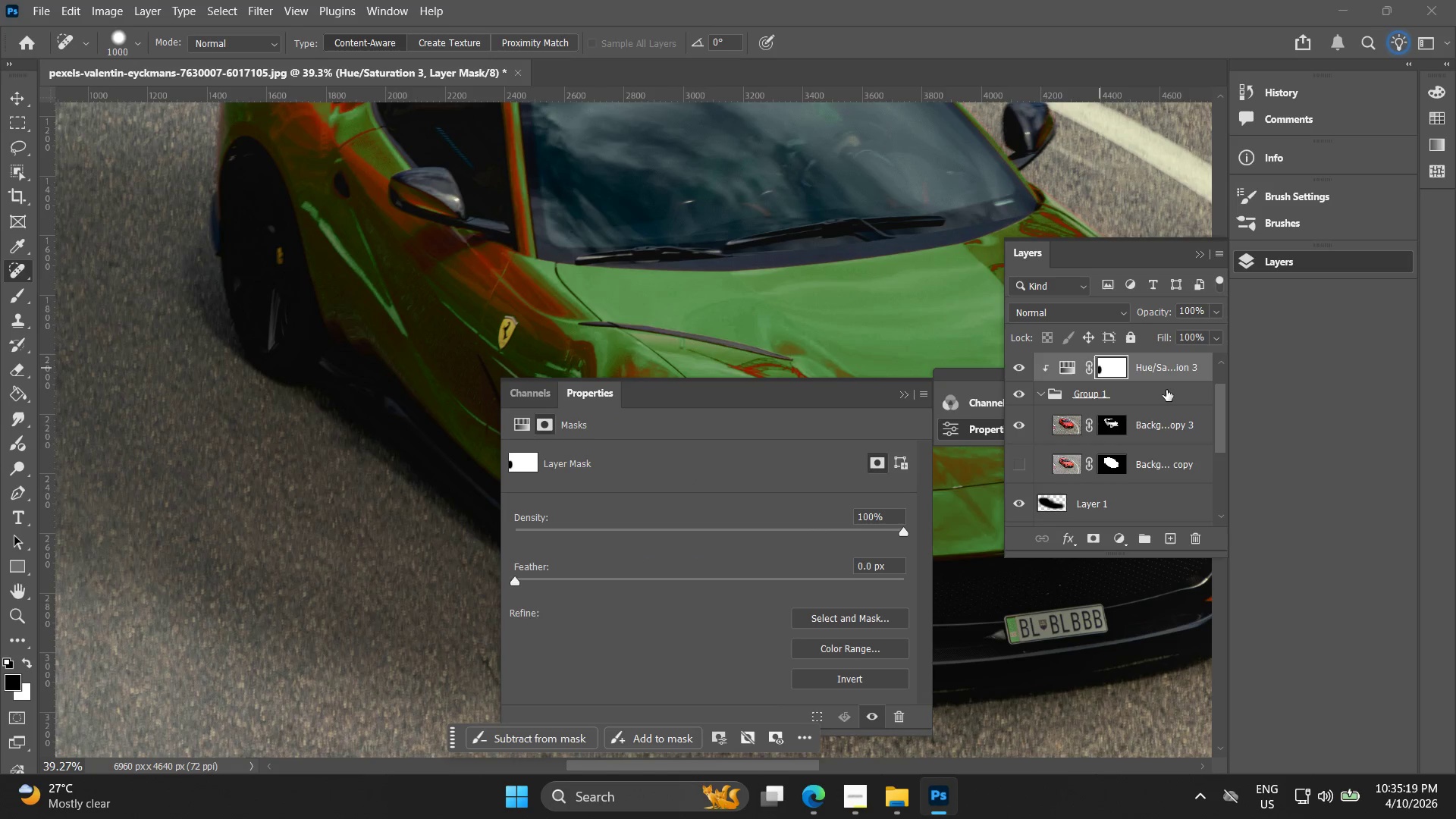 
key(Delete)
 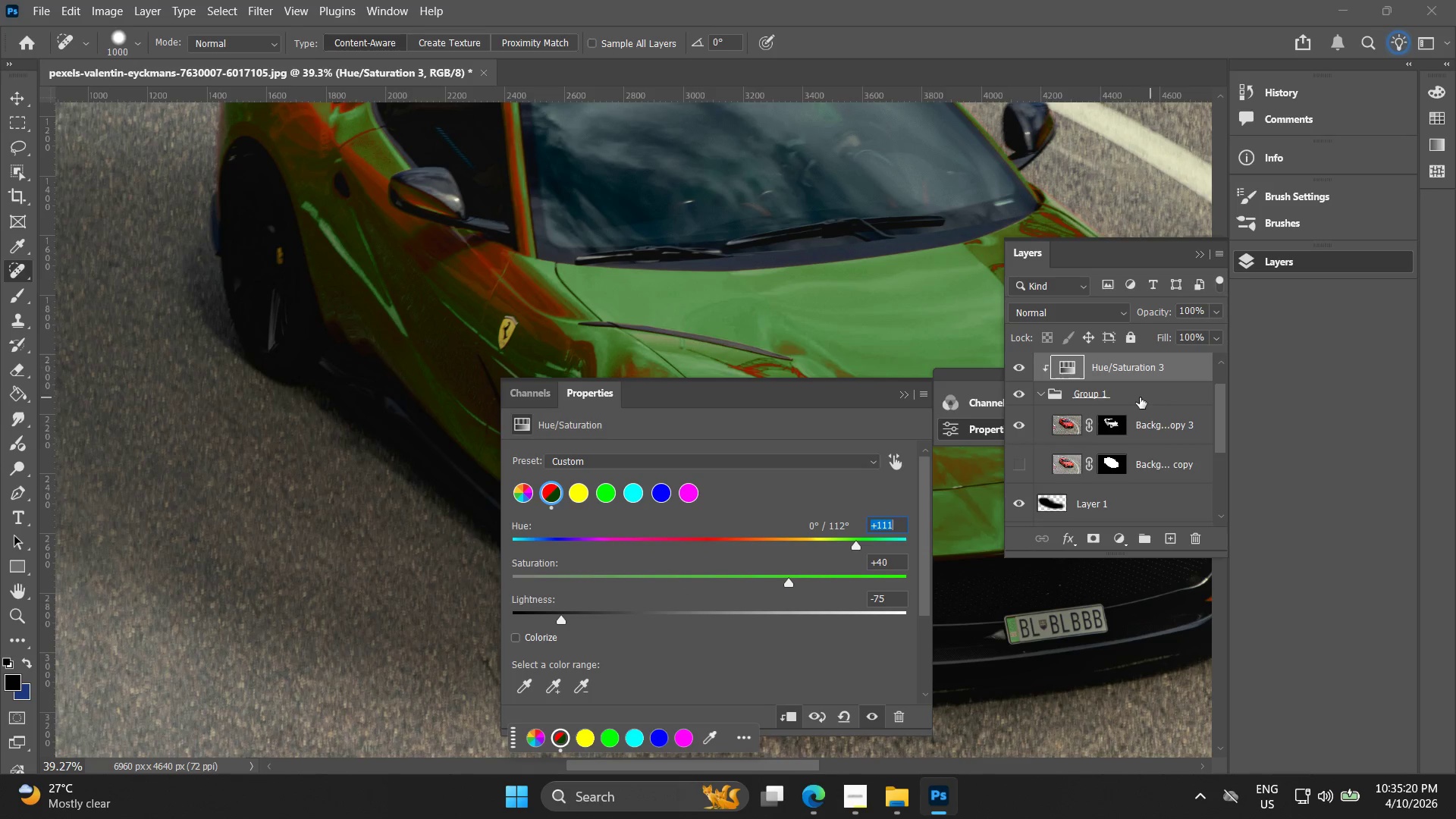 
key(Delete)
 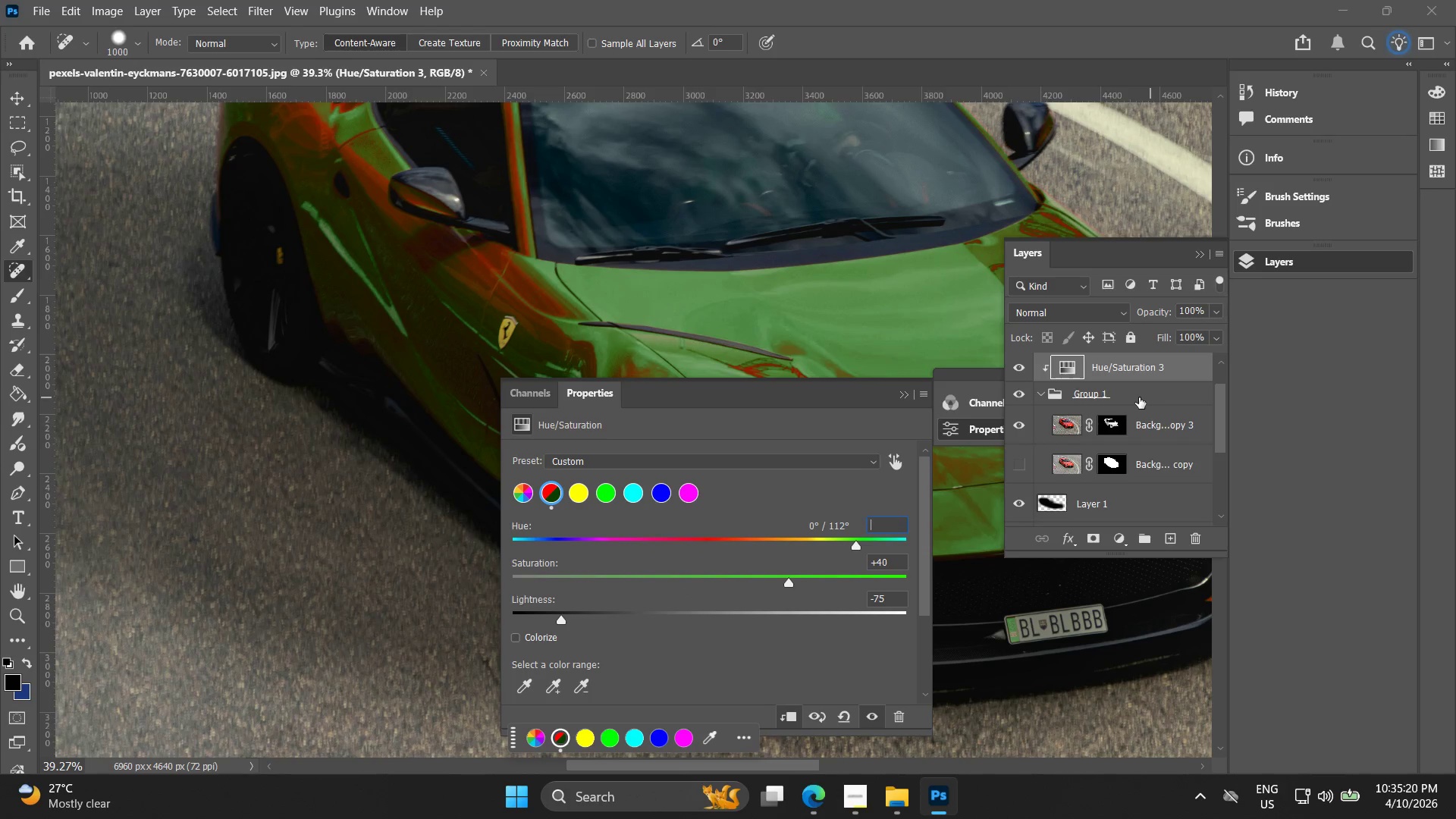 
key(Delete)
 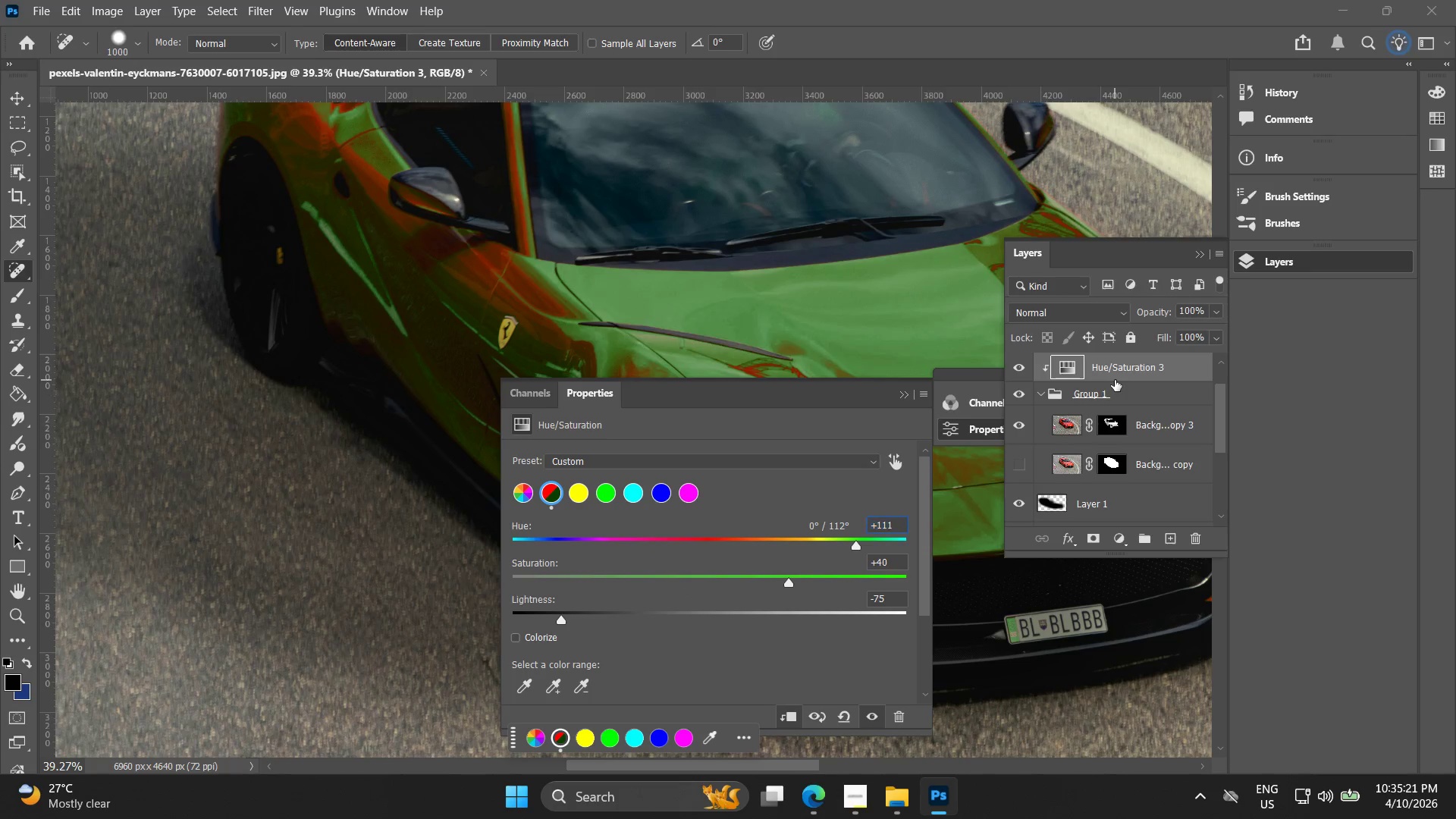 
key(Delete)
 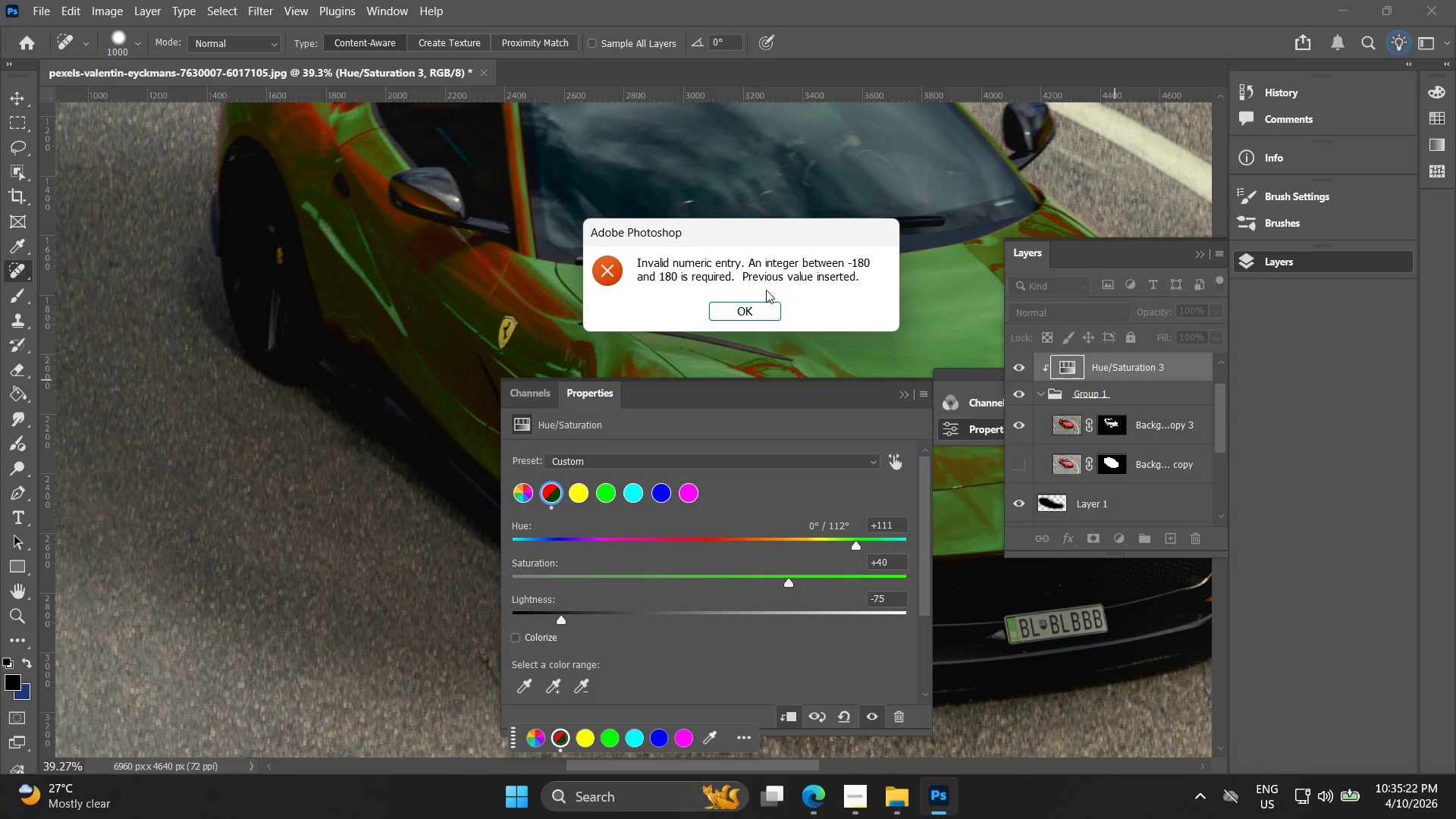 
left_click_drag(start_coordinate=[767, 300], to_coordinate=[766, 306])
 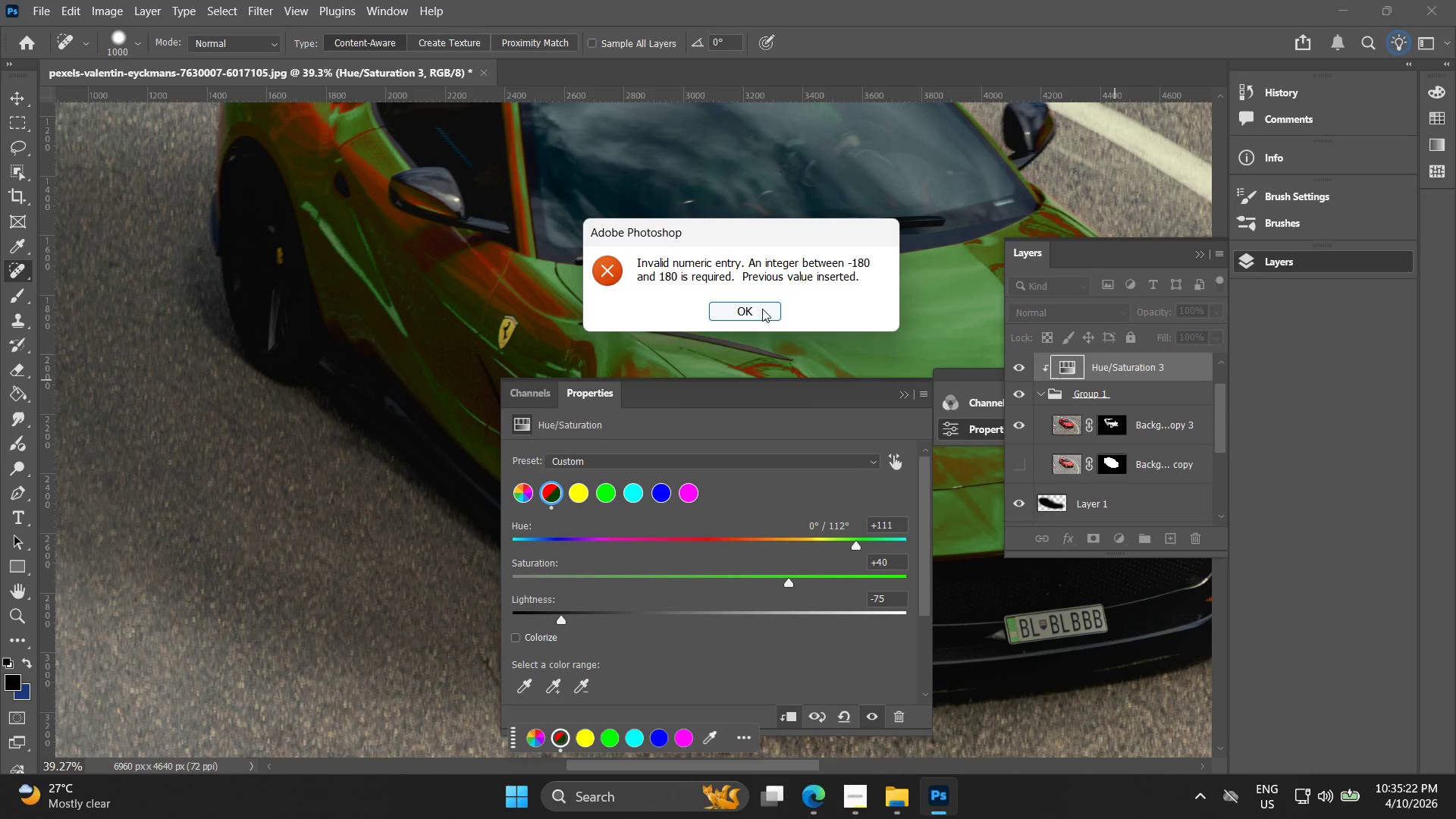 
double_click([763, 308])
 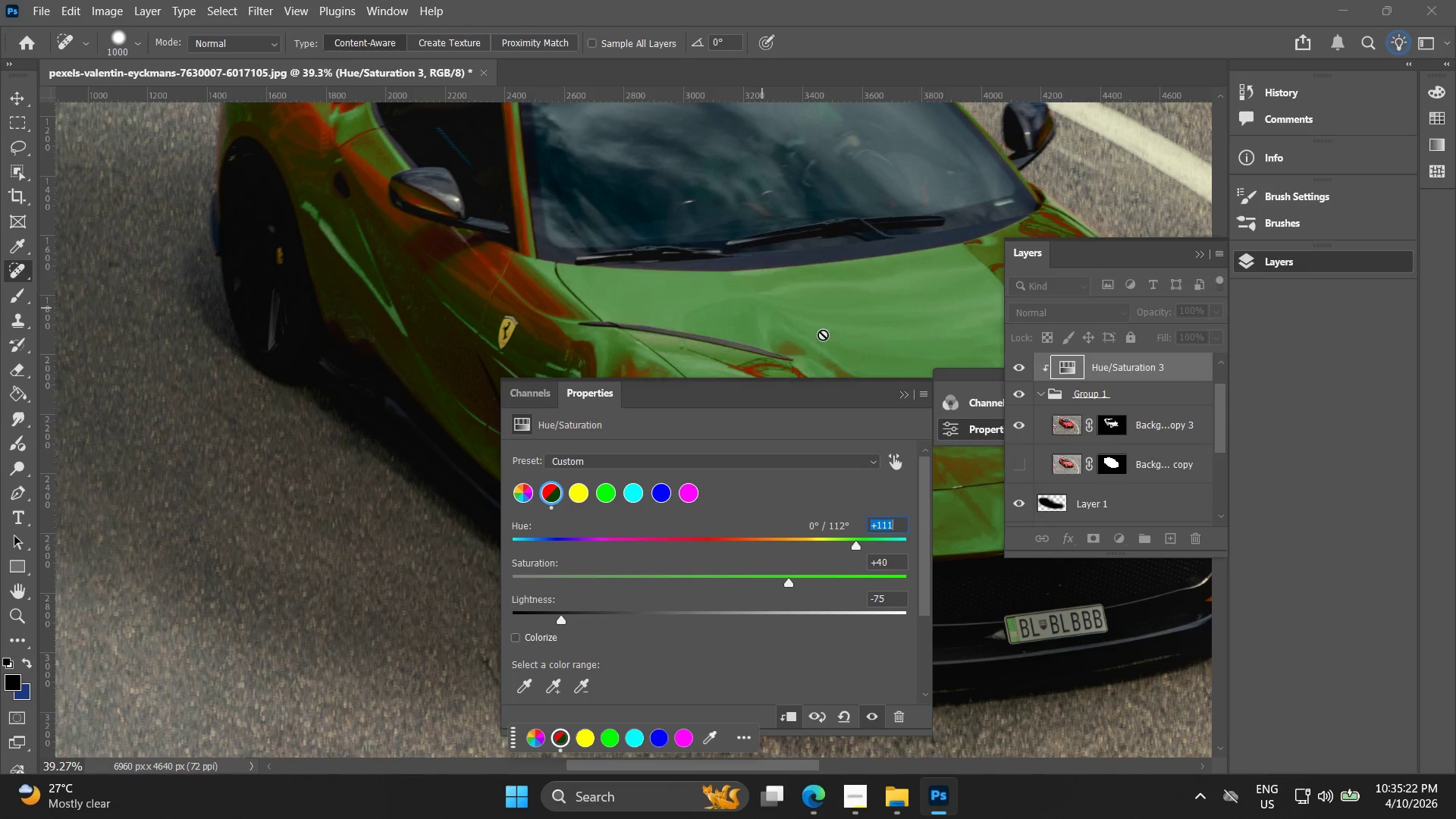 
key(Delete)
 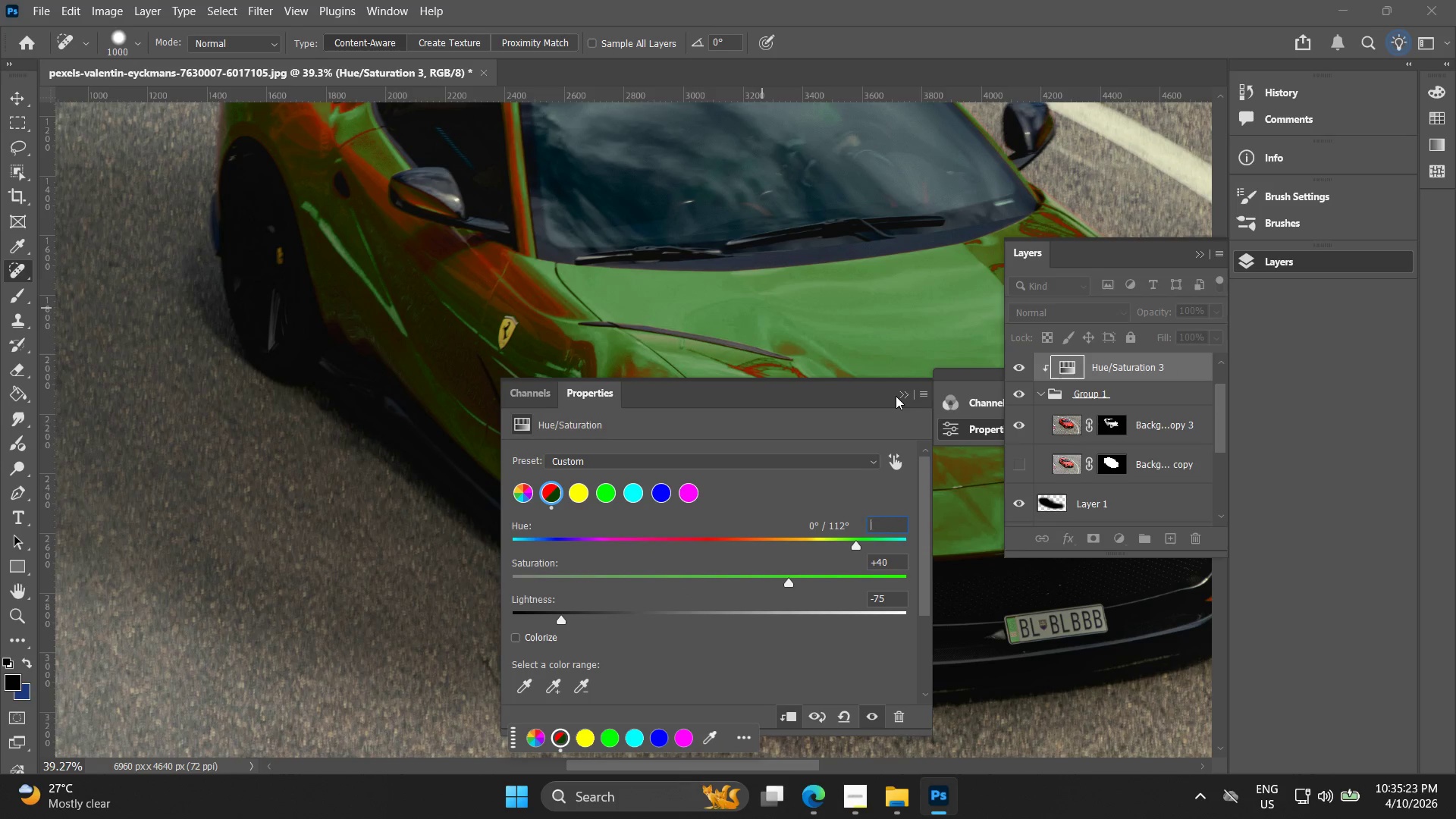 
left_click([896, 396])
 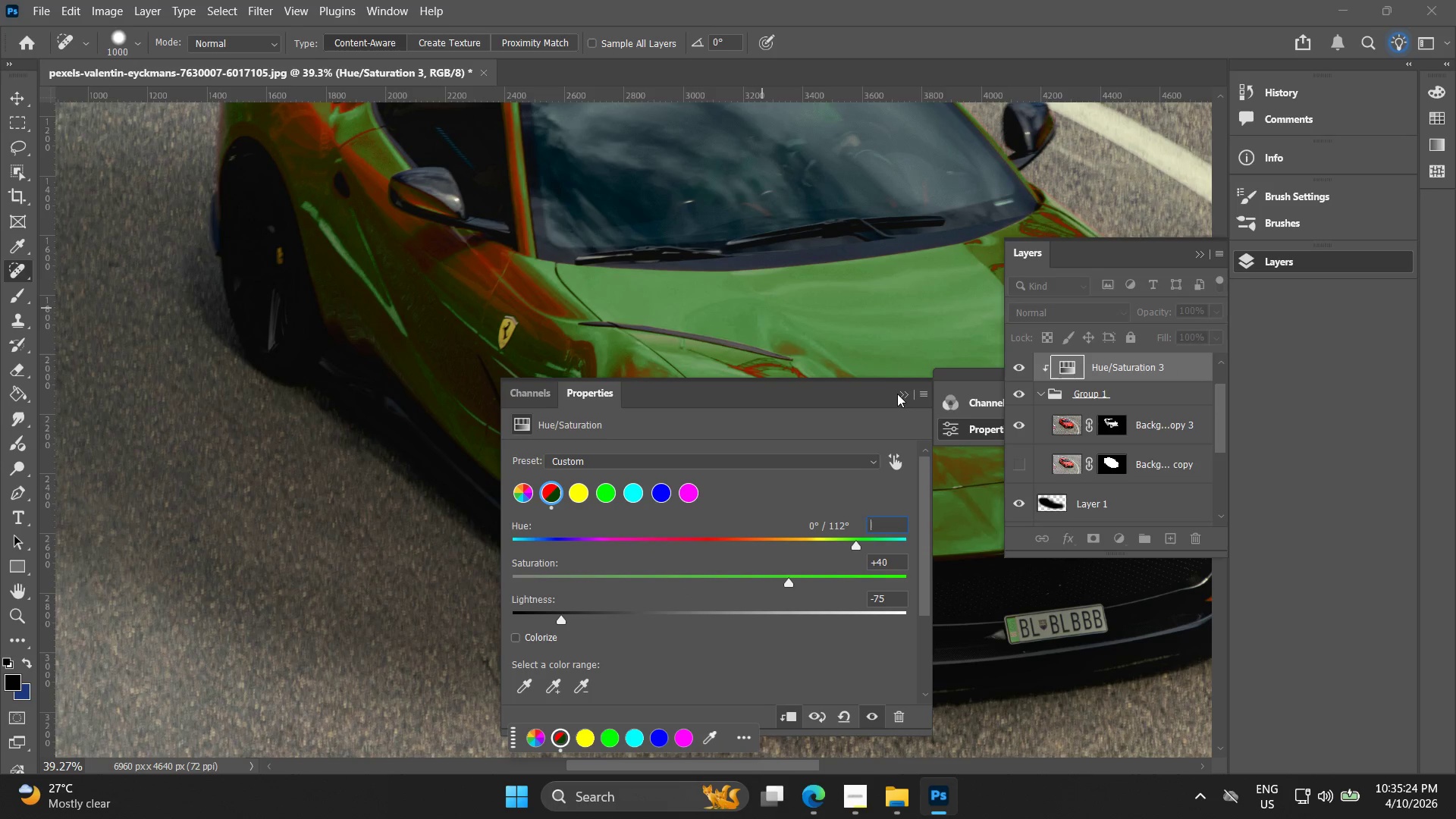 
triple_click([908, 393])
 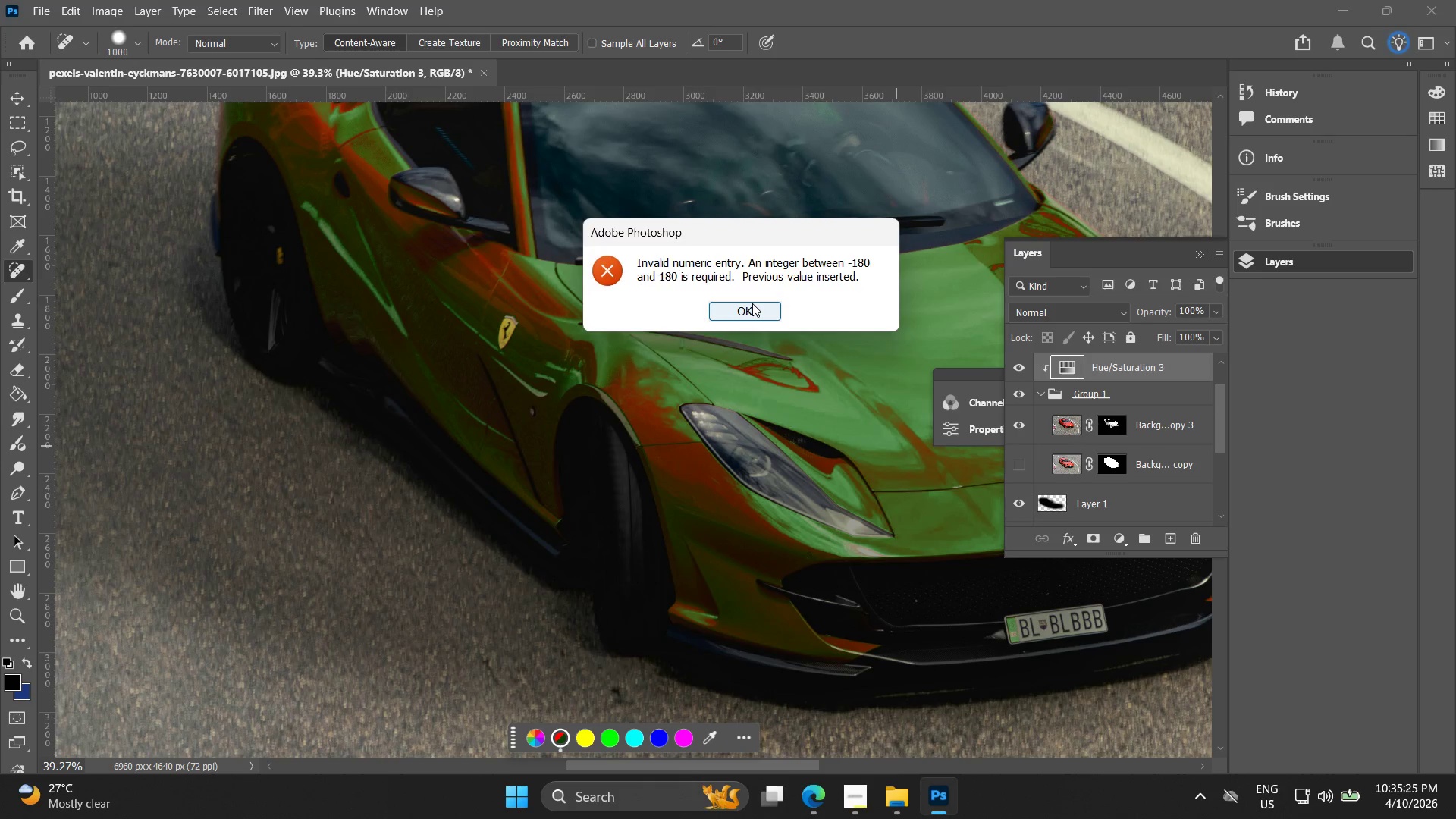 
key(Delete)
 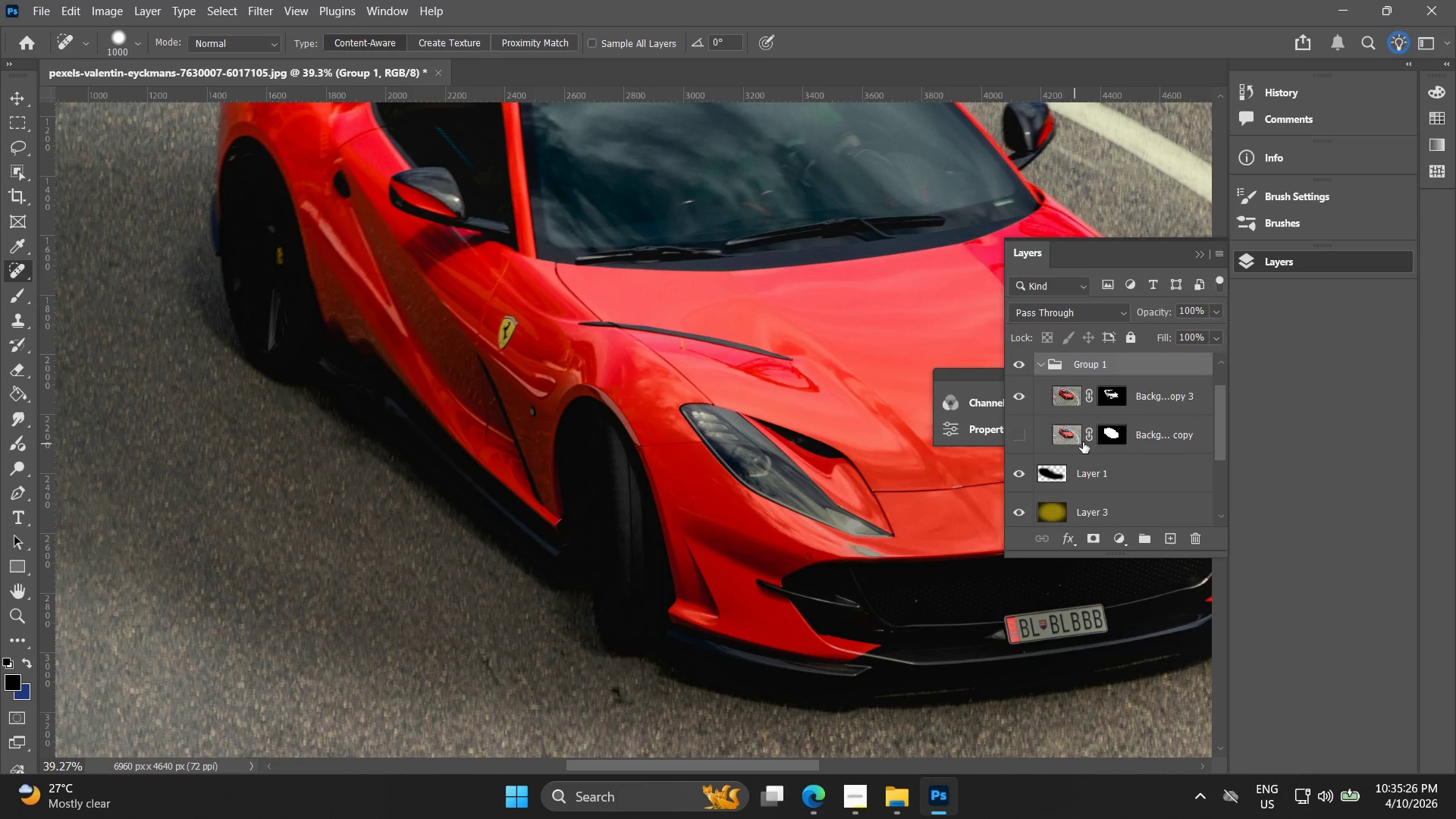 
key(Delete)
 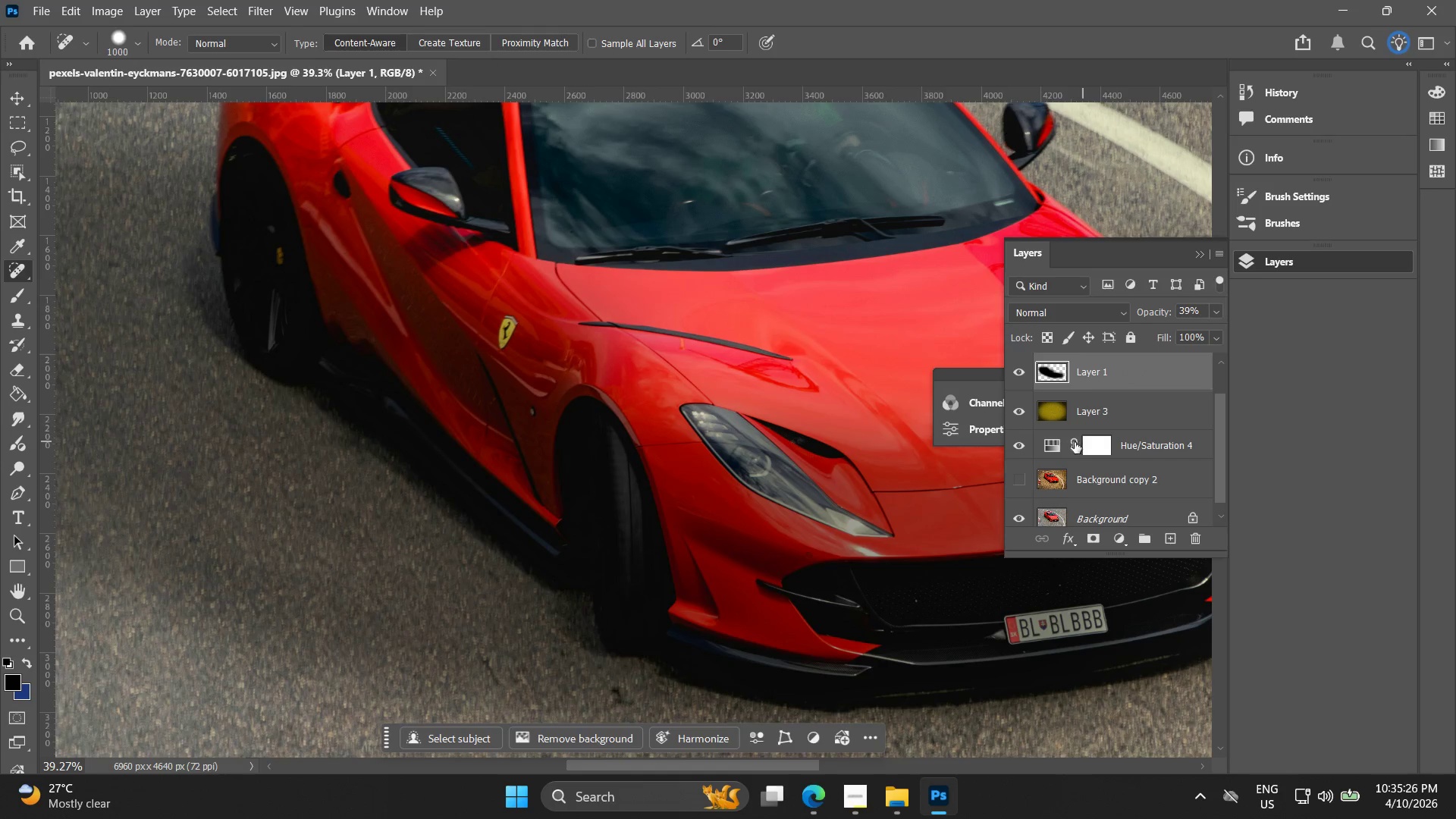 
key(Delete)
 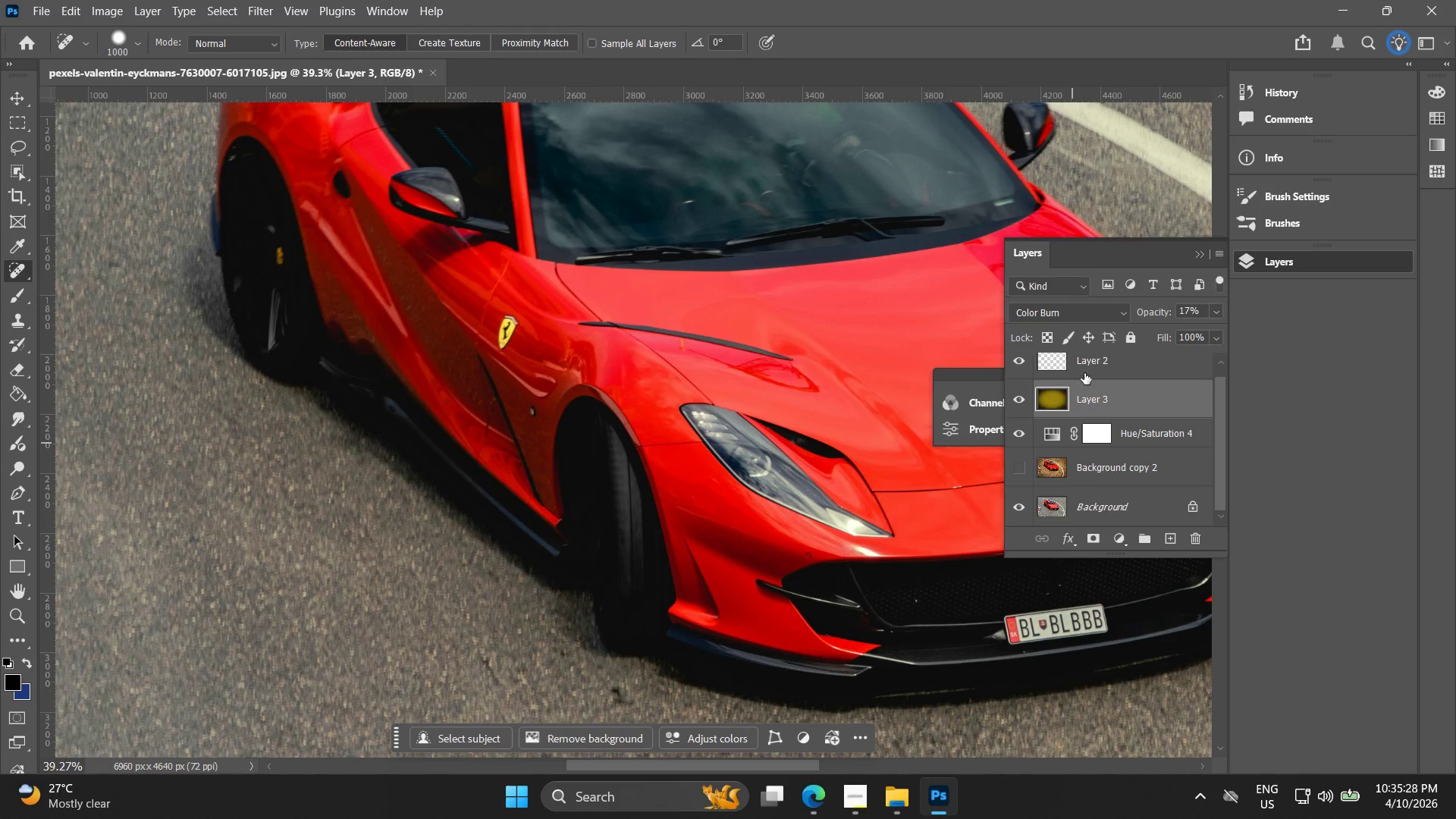 
key(Delete)
 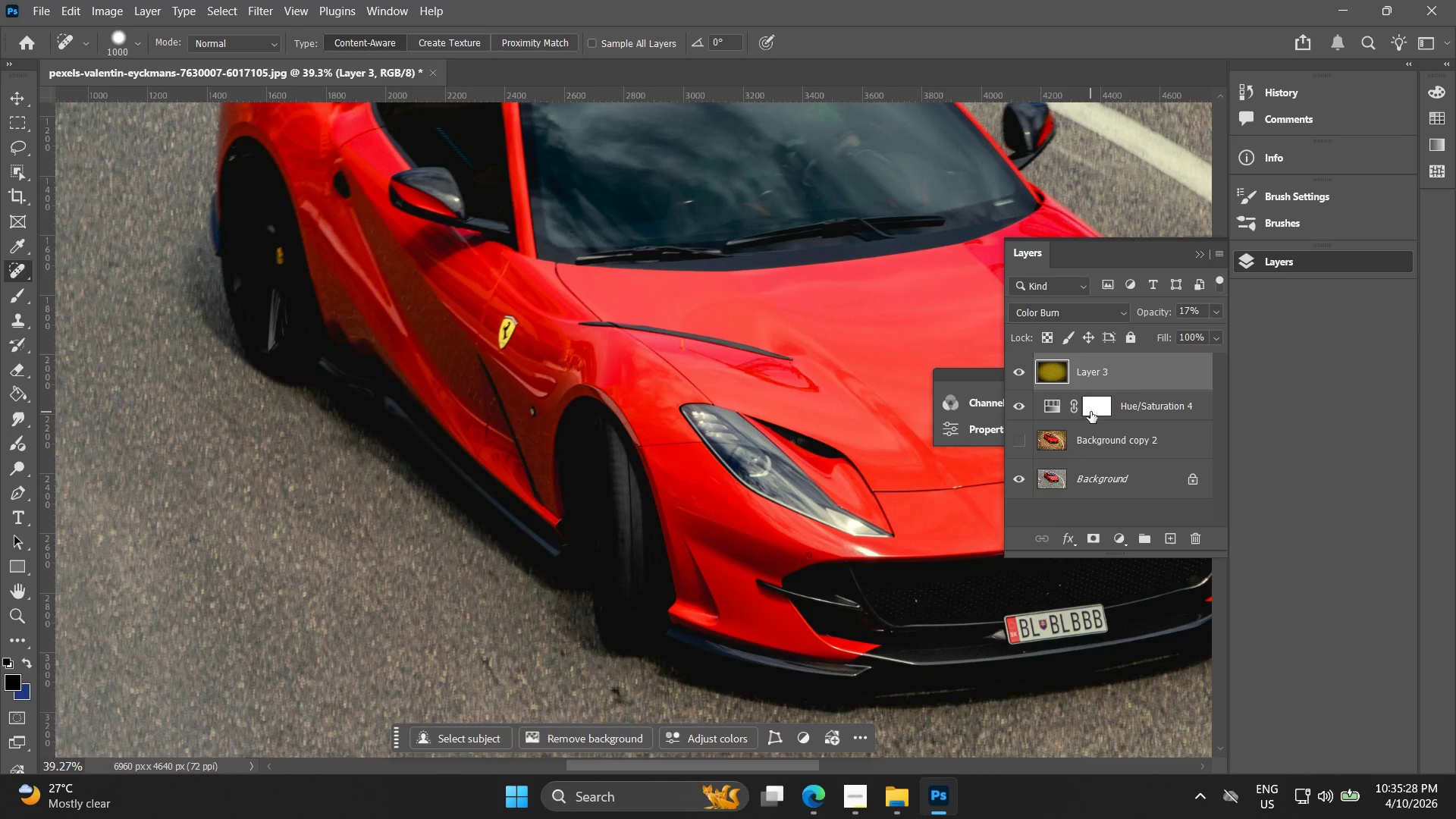 
key(Delete)
 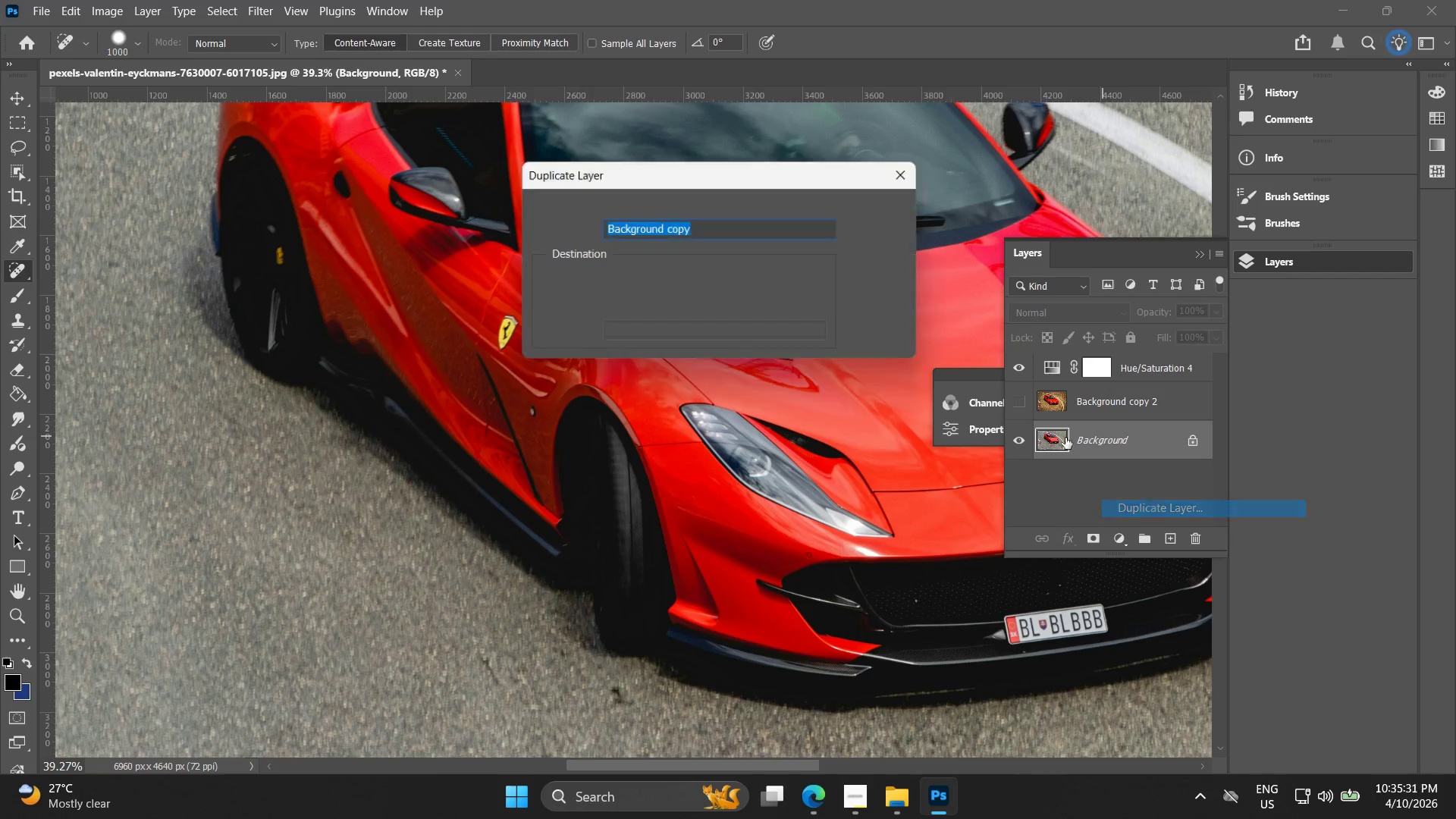 
left_click([887, 207])
 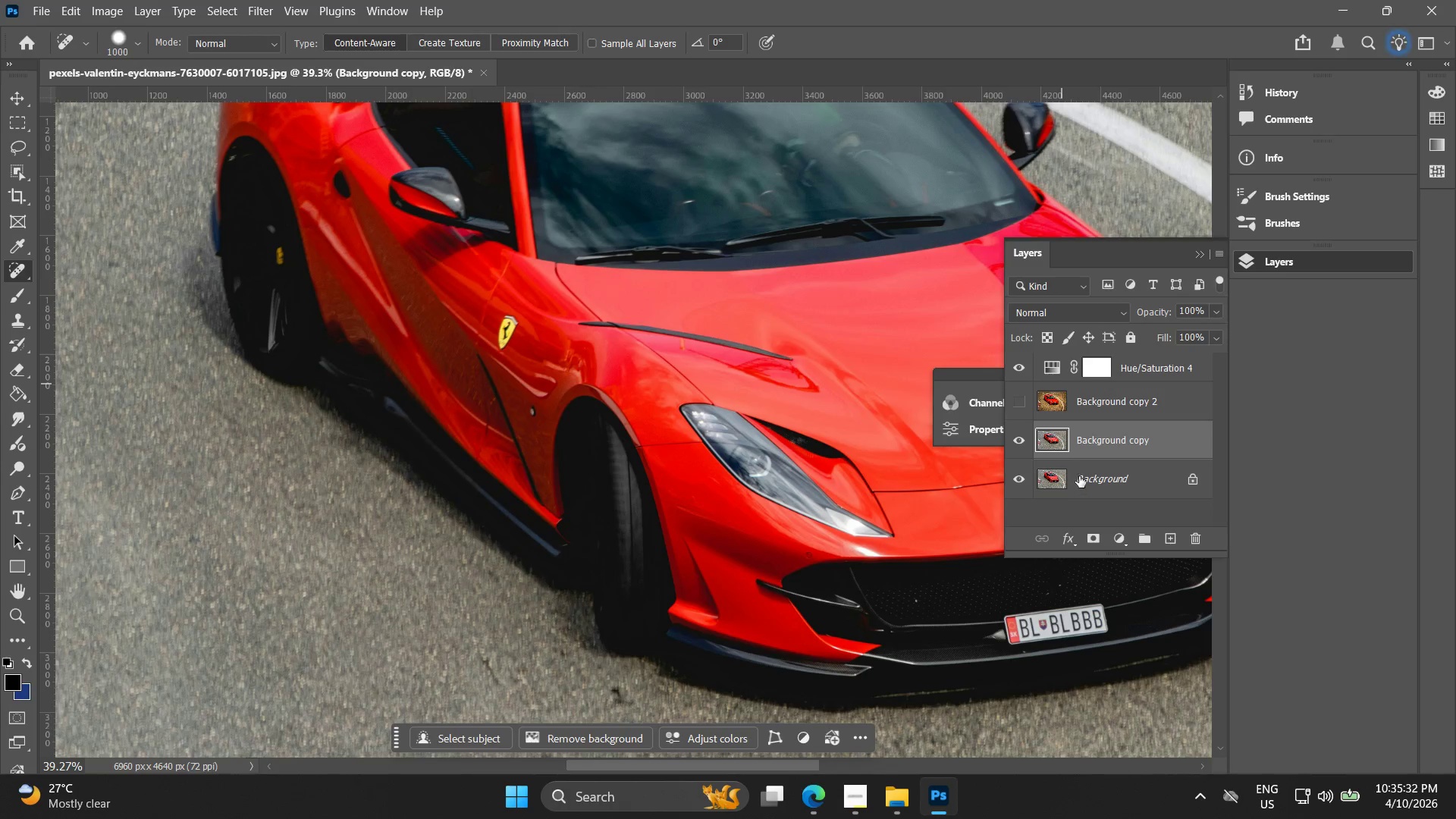 
left_click_drag(start_coordinate=[1082, 442], to_coordinate=[1085, 381])
 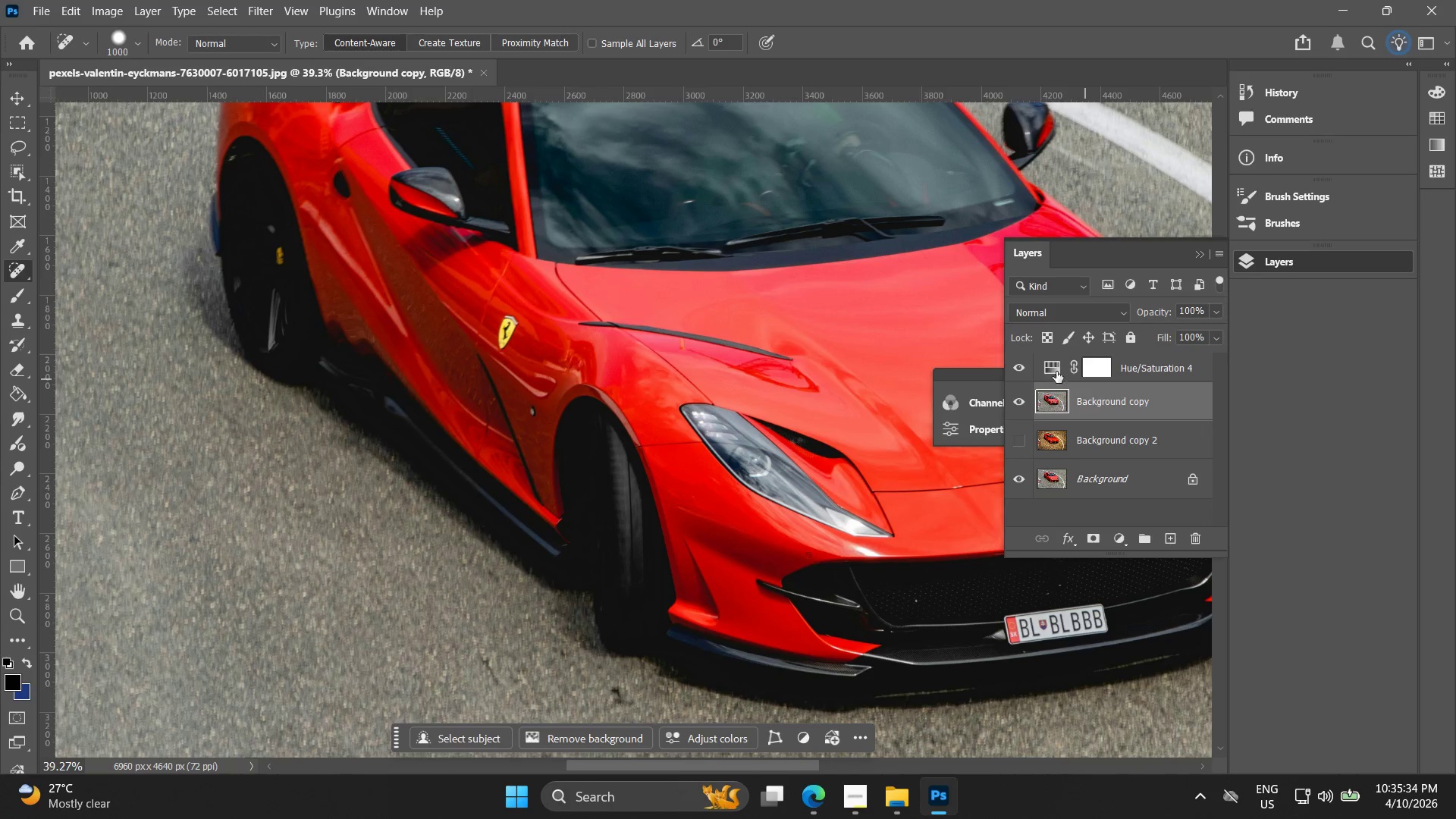 
left_click([1134, 372])
 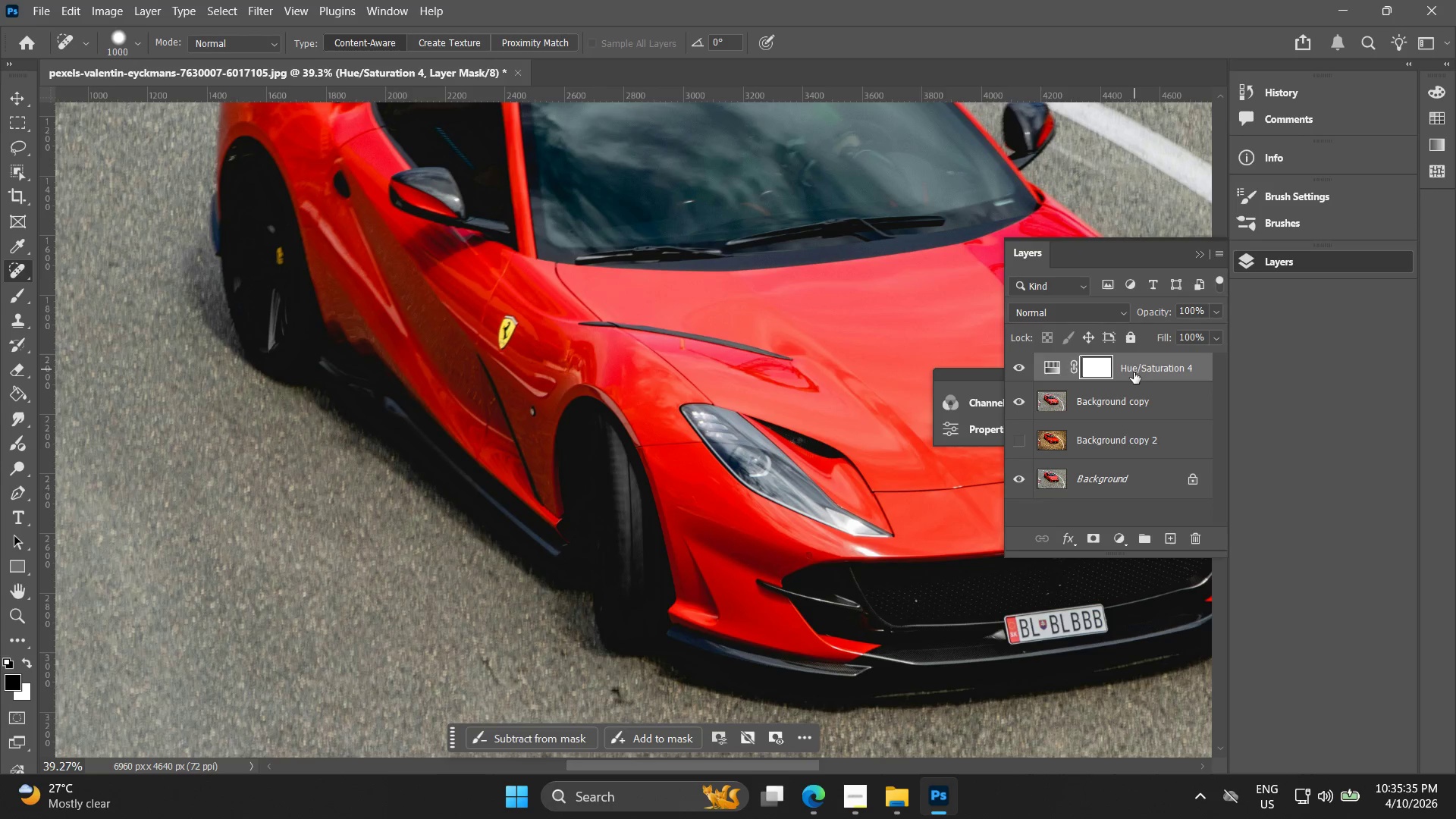 
key(Delete)
 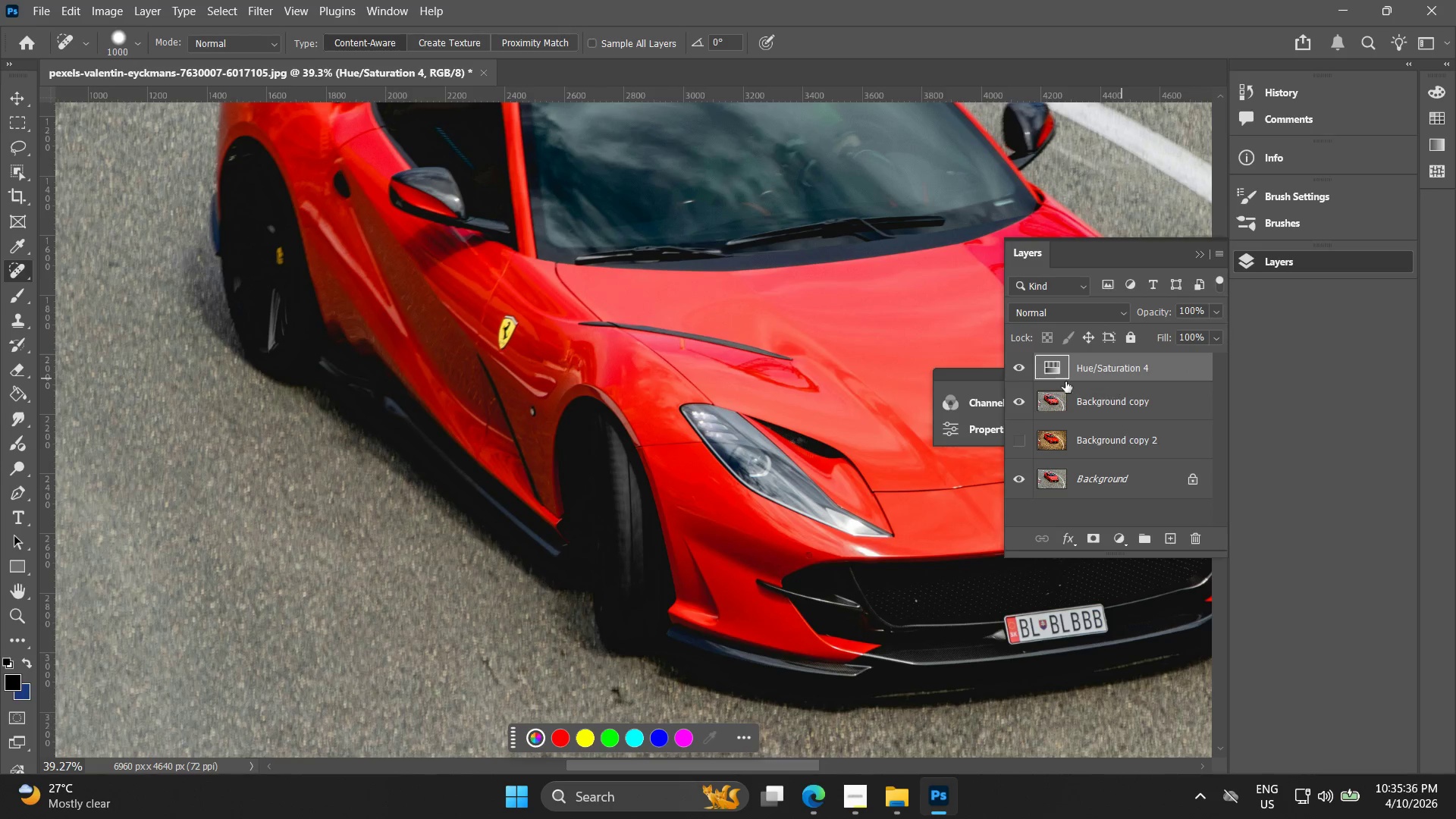 
key(Delete)
 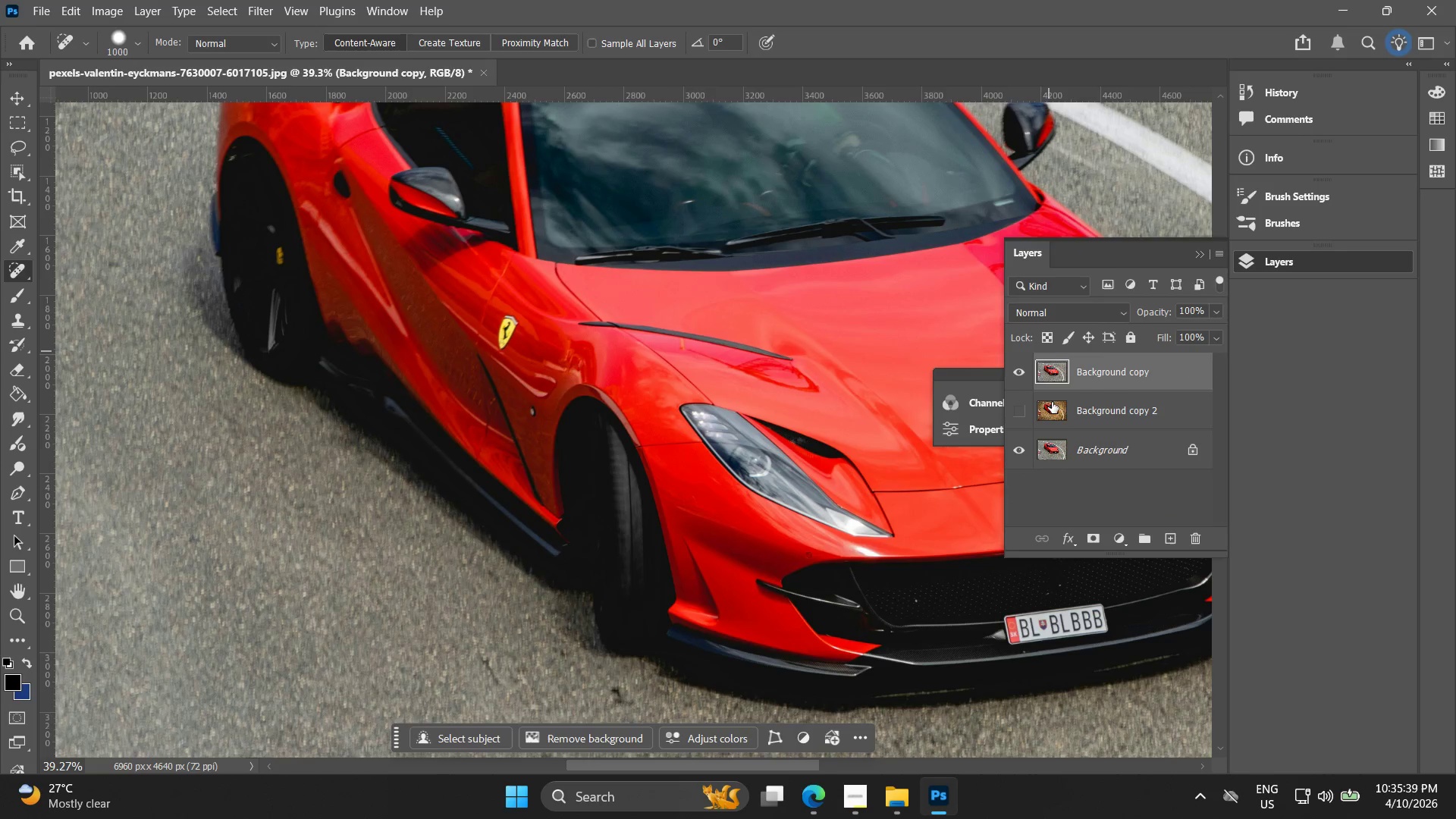 
left_click([226, 13])
 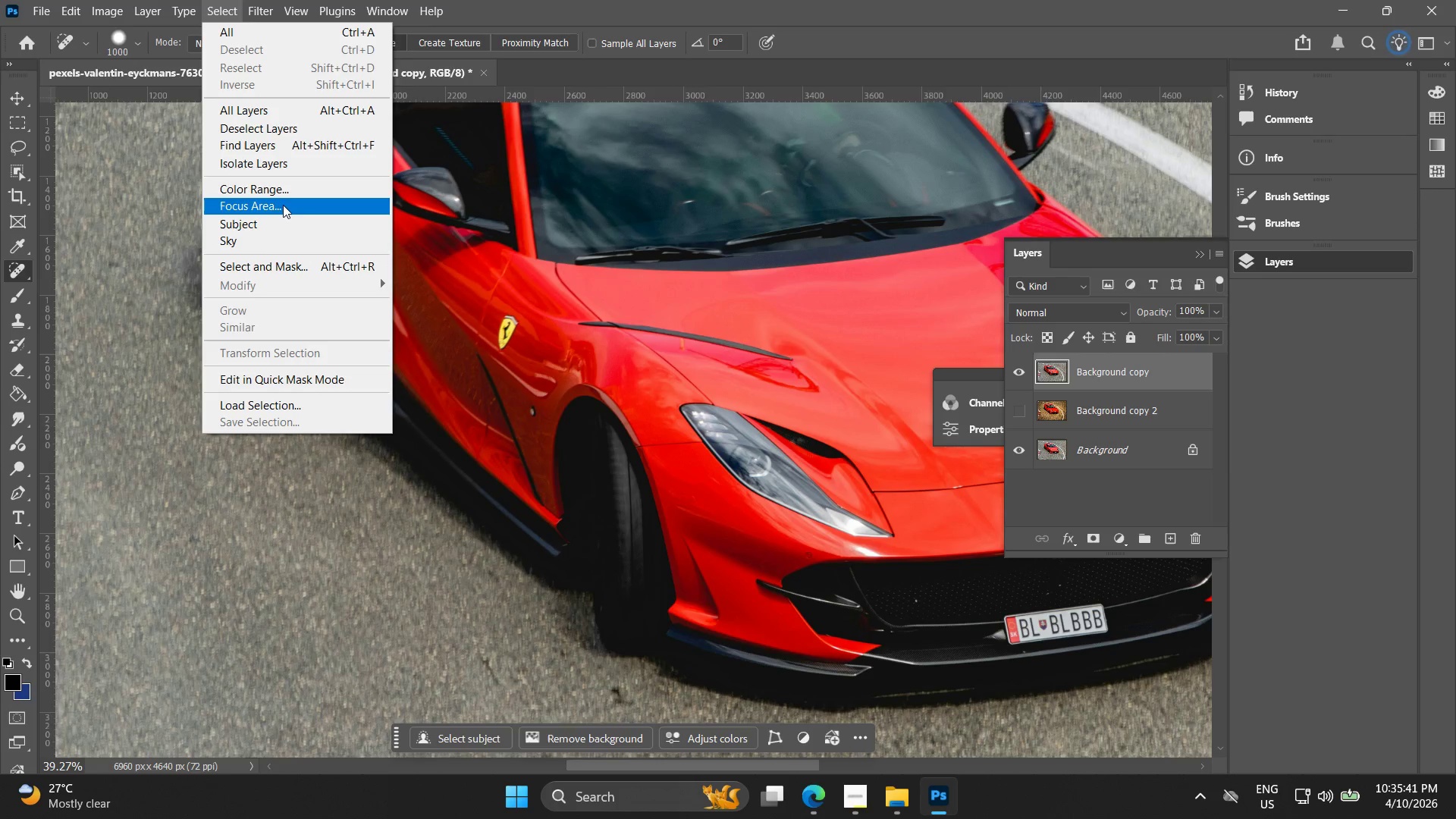 
left_click([285, 196])
 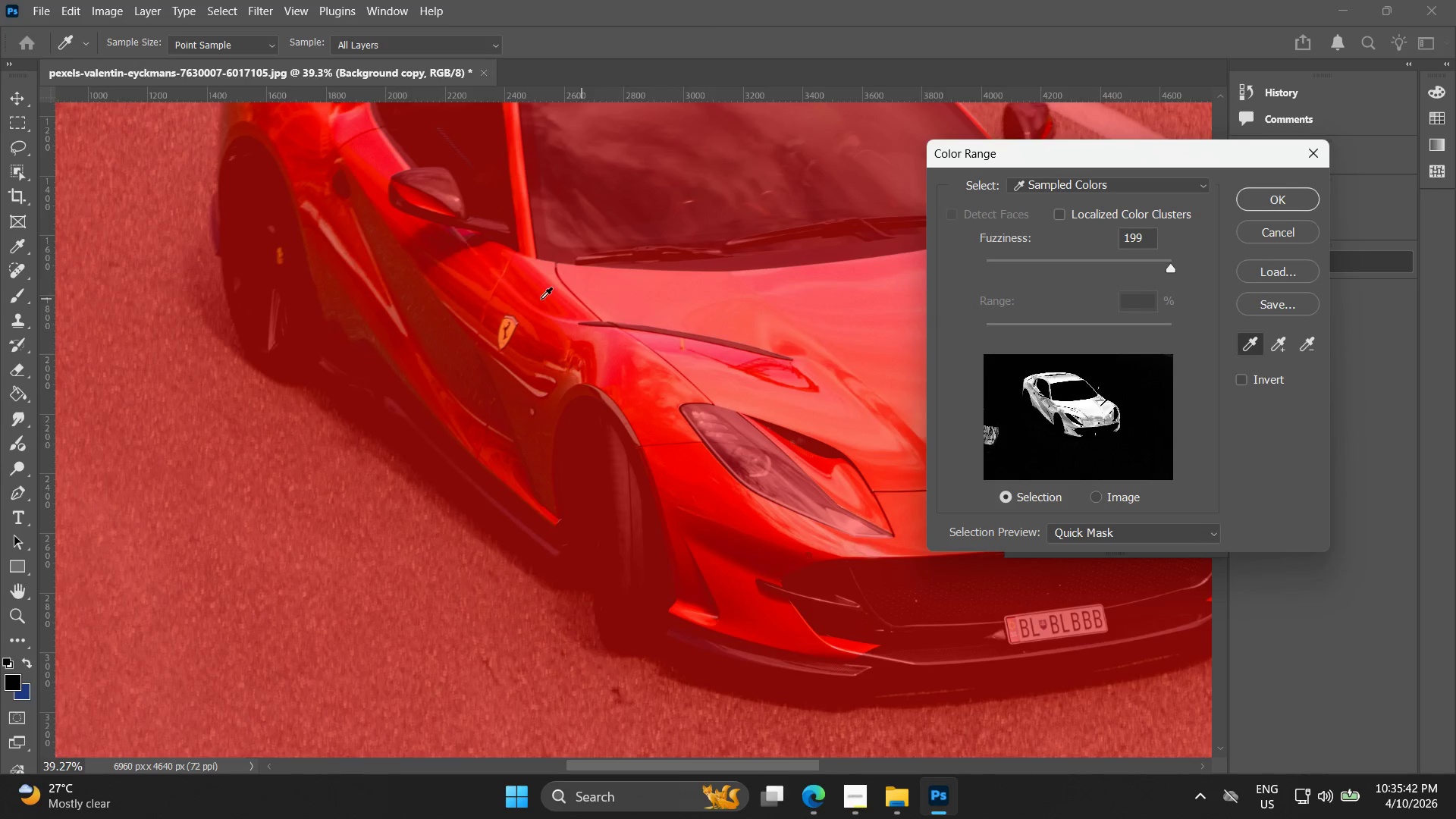 
left_click([535, 300])
 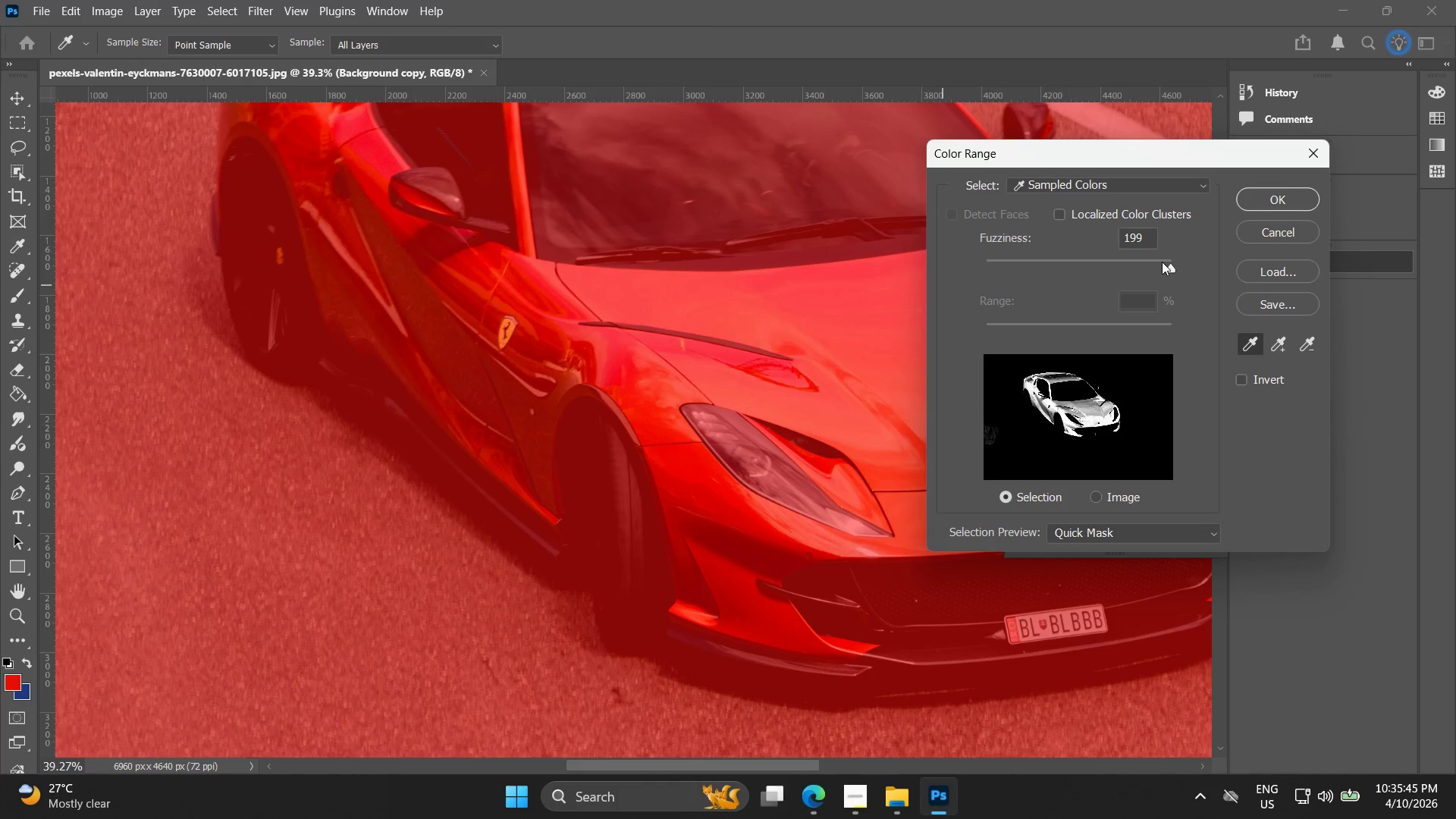 
left_click([1283, 213])
 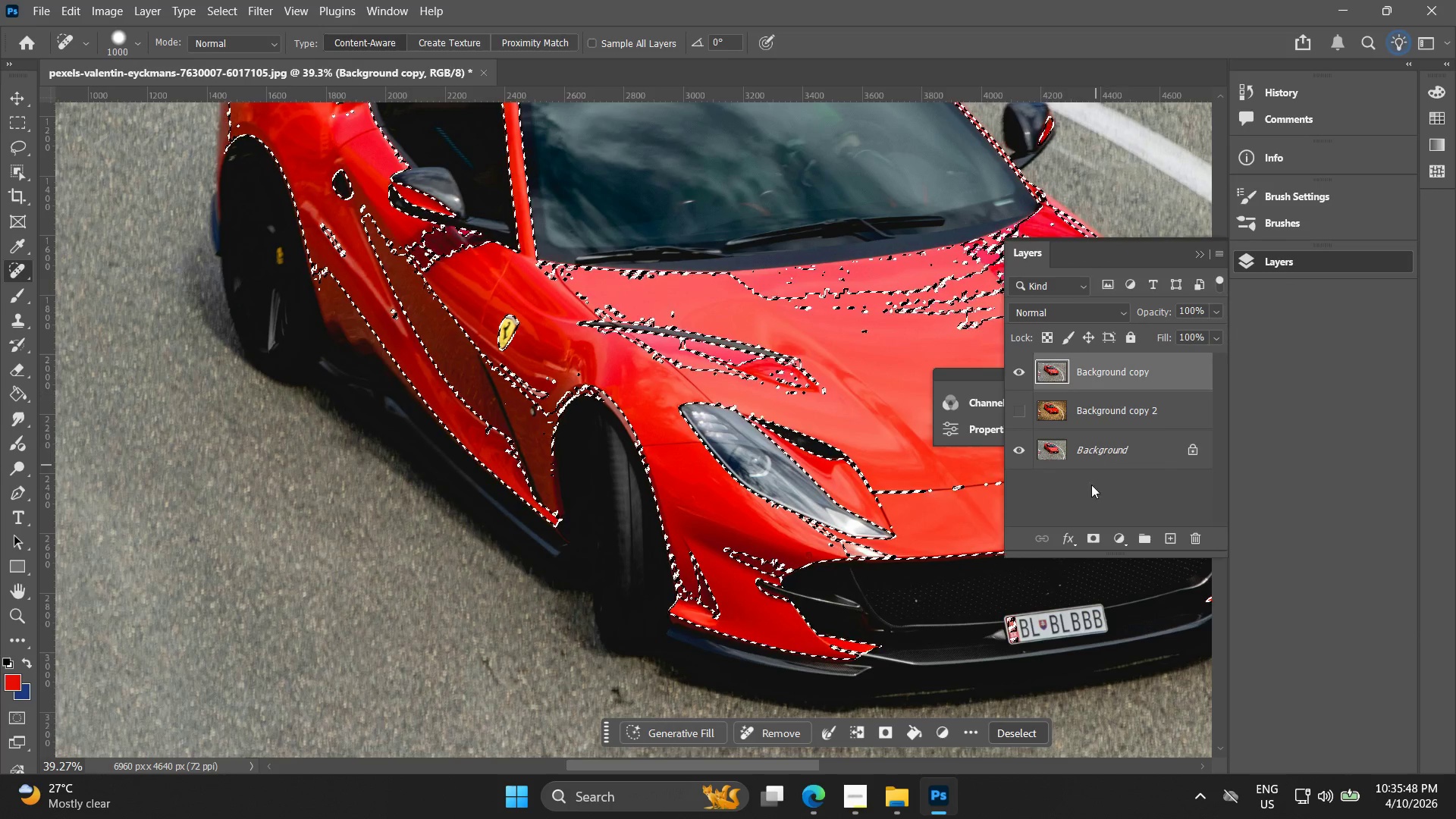 
left_click([1094, 543])
 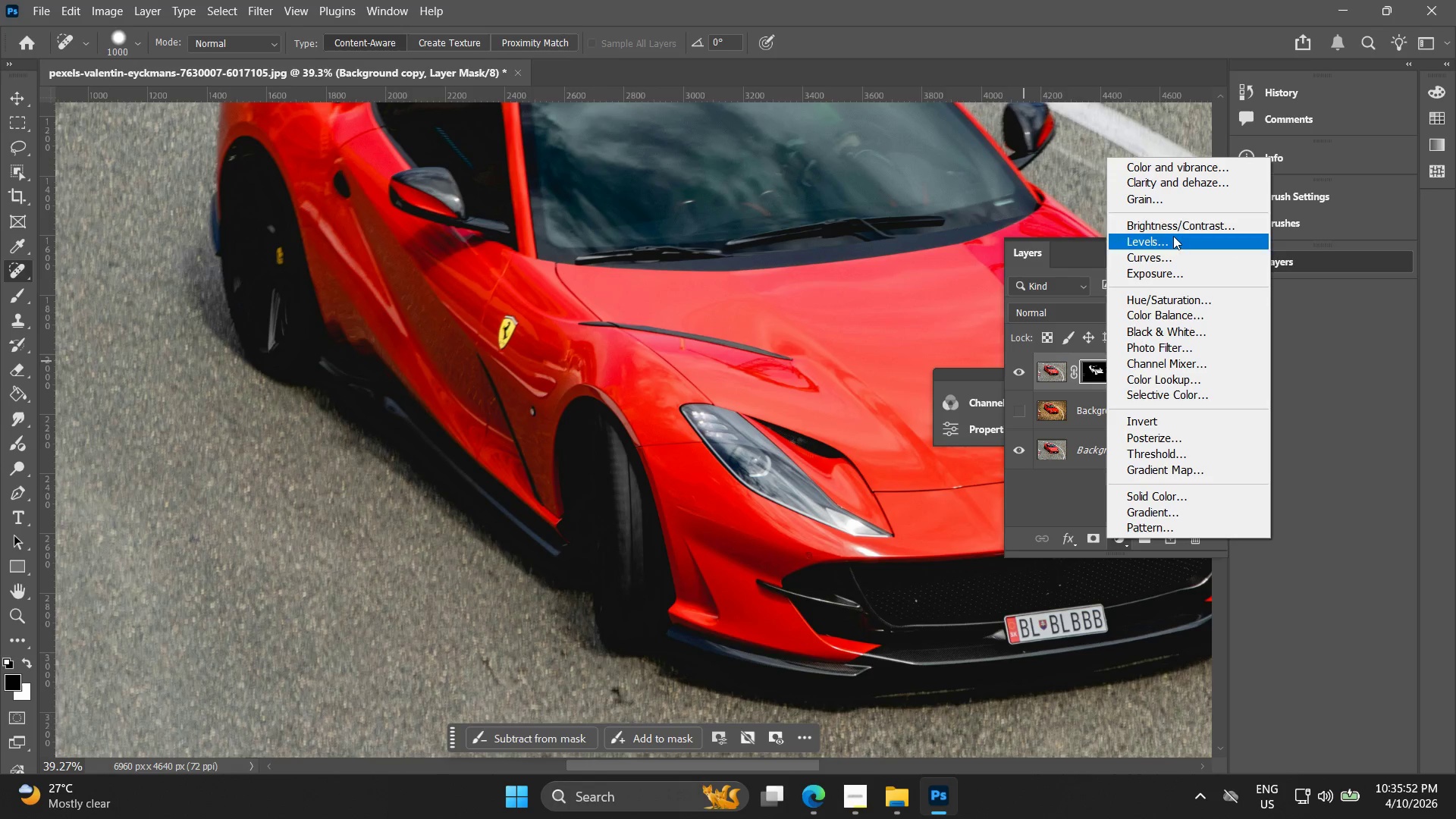 
left_click([1174, 305])
 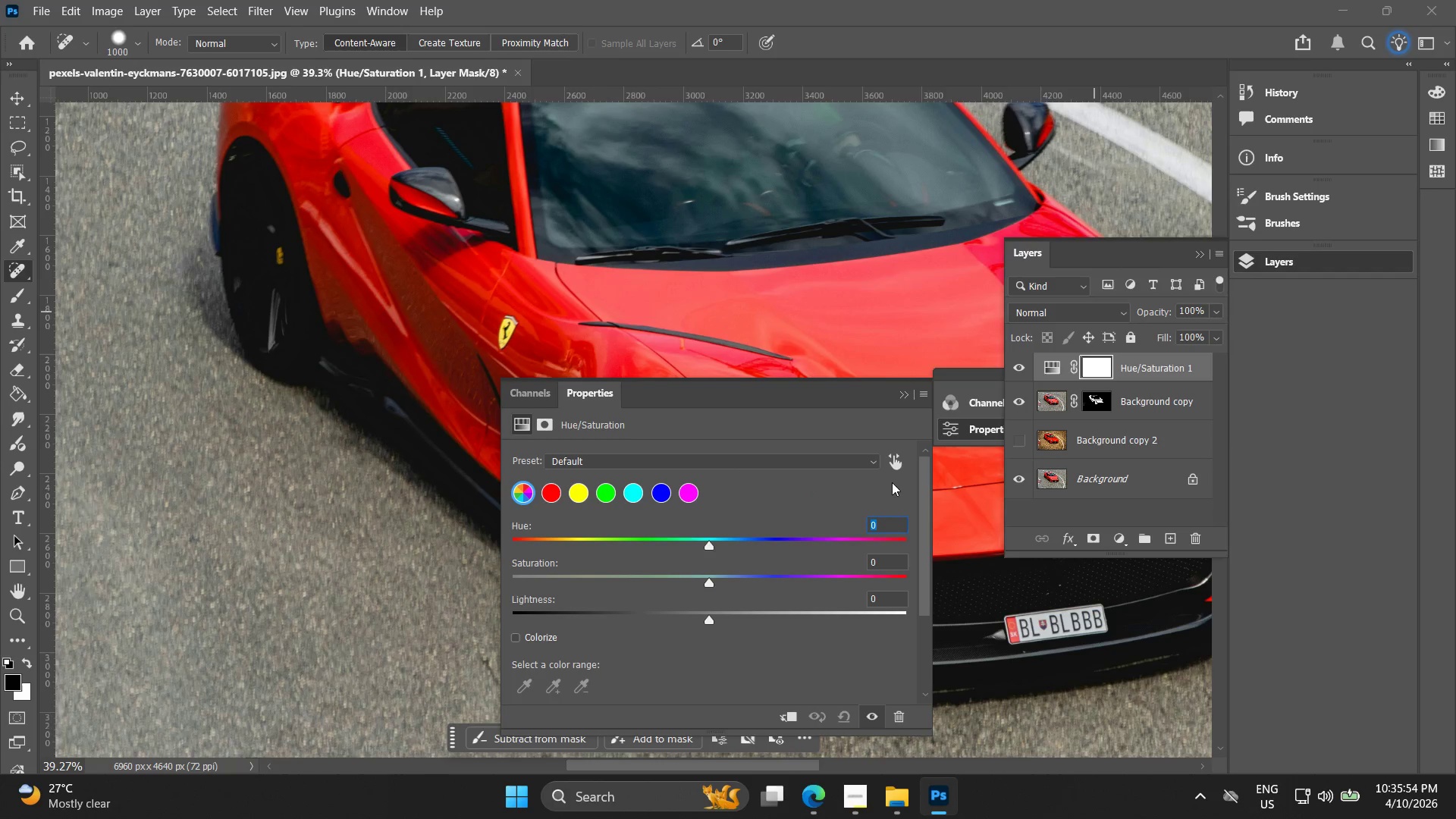 
left_click([900, 456])
 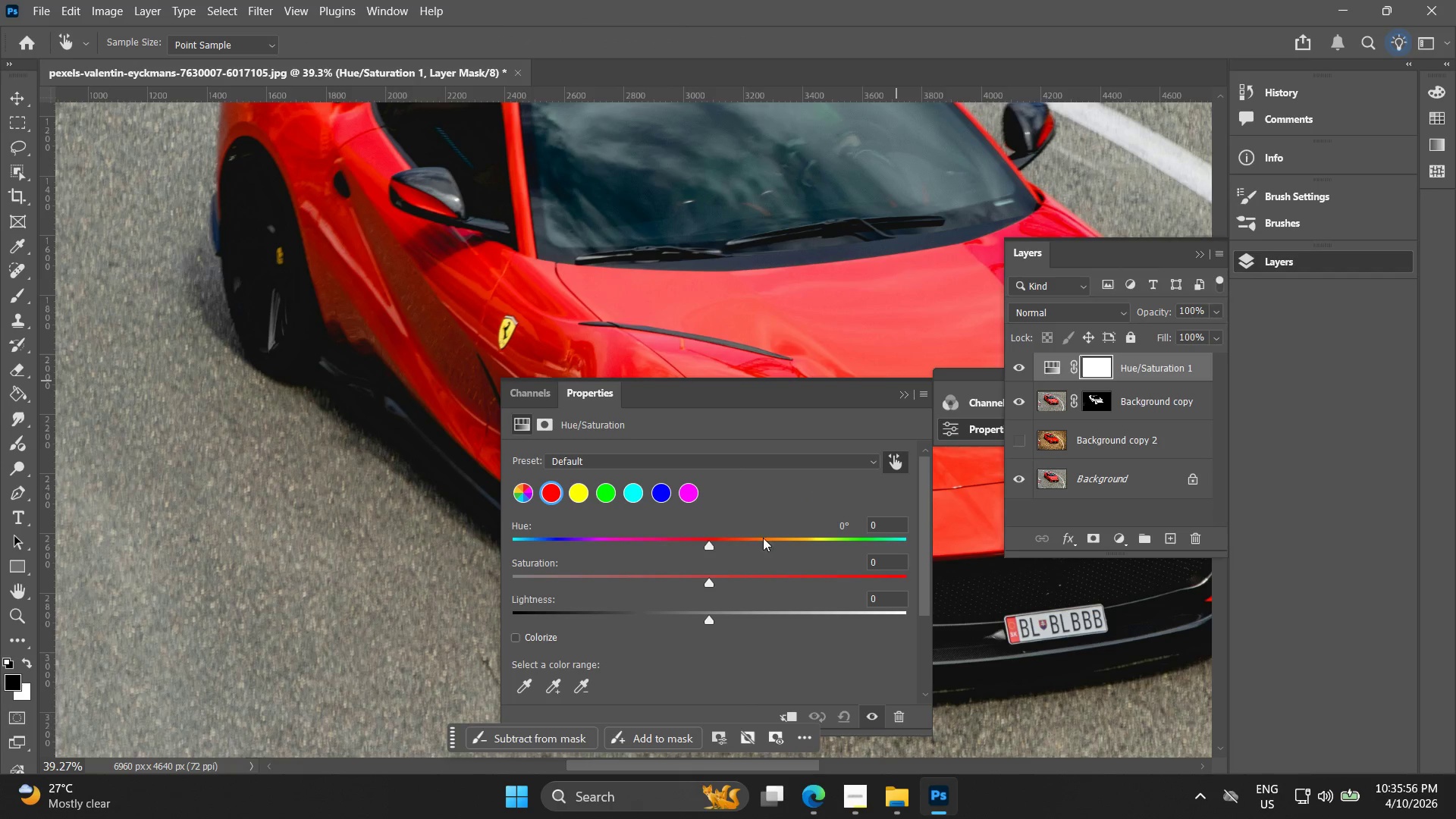 
left_click_drag(start_coordinate=[711, 544], to_coordinate=[848, 544])
 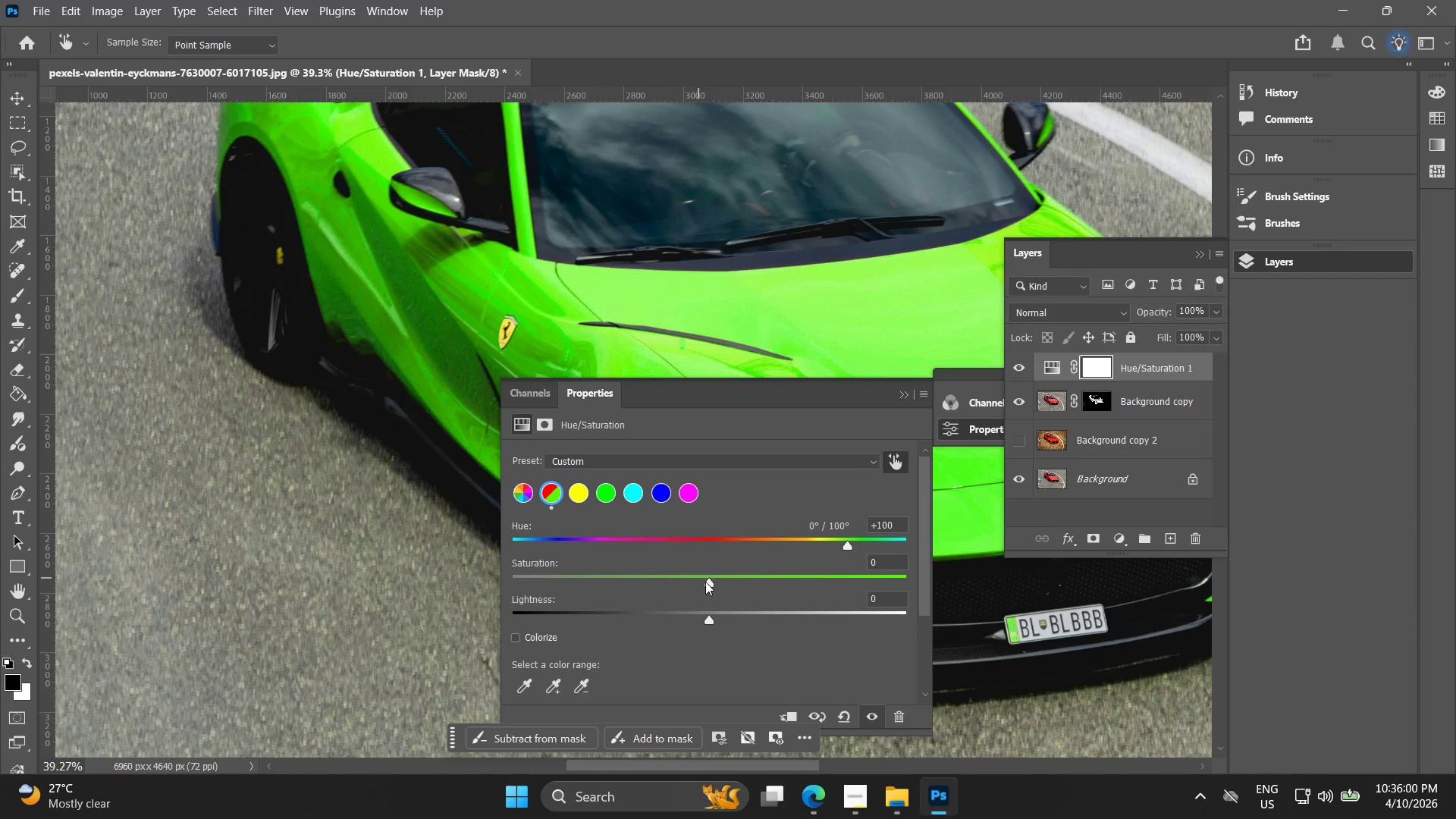 
left_click_drag(start_coordinate=[712, 582], to_coordinate=[598, 583])
 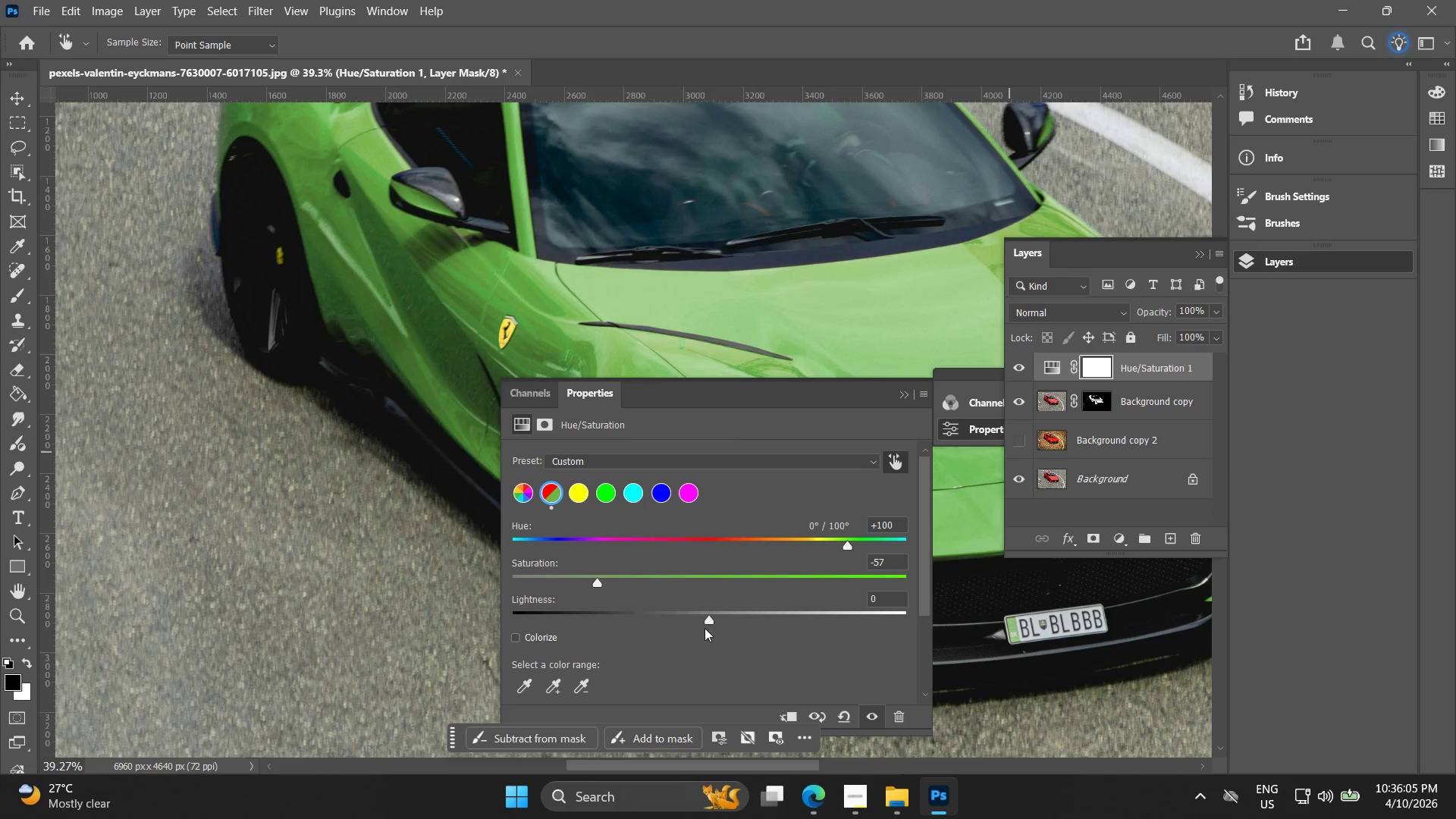 
left_click_drag(start_coordinate=[704, 615], to_coordinate=[572, 627])
 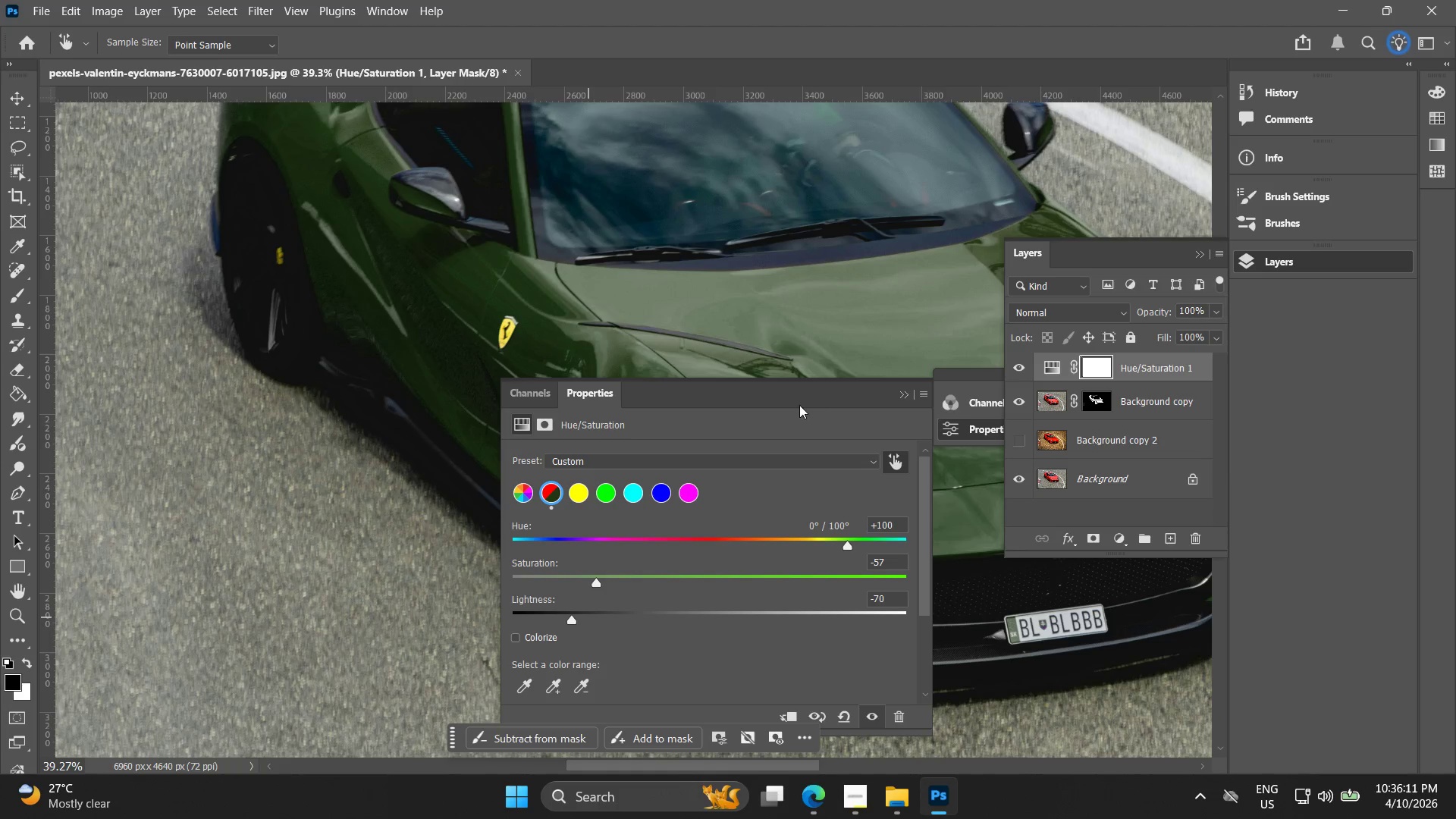 
left_click_drag(start_coordinate=[770, 422], to_coordinate=[656, 416])
 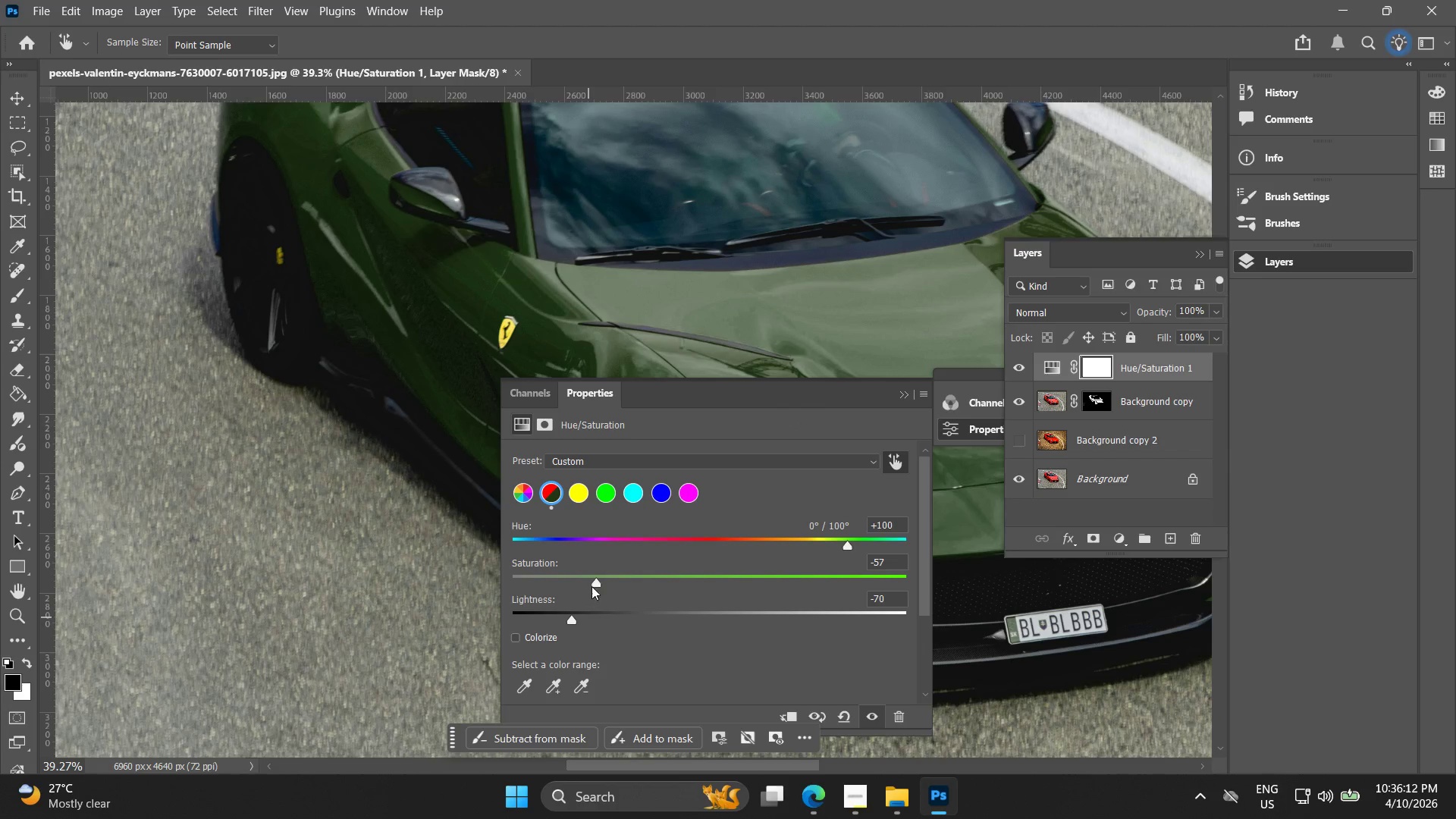 
left_click_drag(start_coordinate=[595, 583], to_coordinate=[576, 585])
 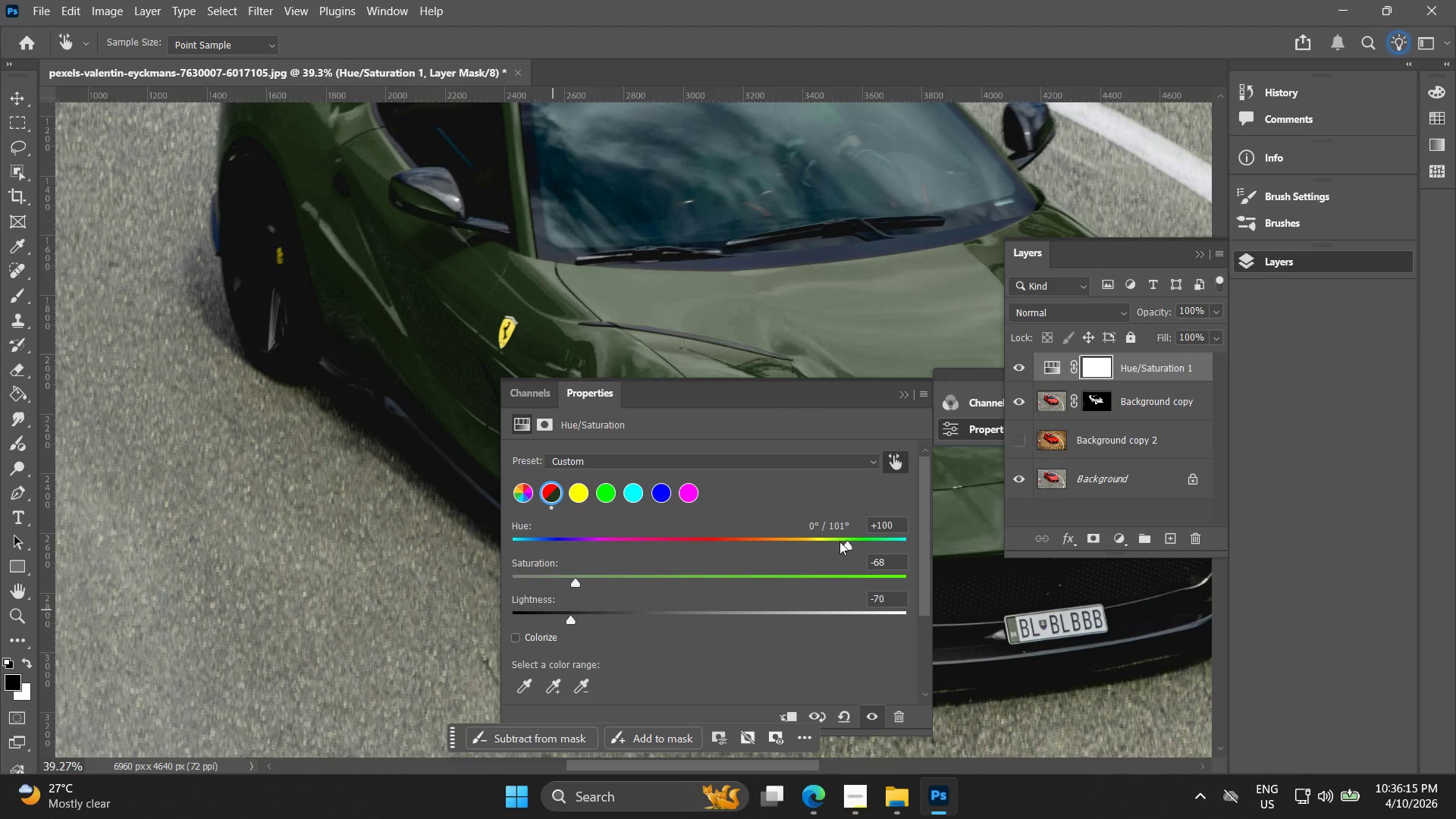 
left_click_drag(start_coordinate=[851, 544], to_coordinate=[864, 544])
 